 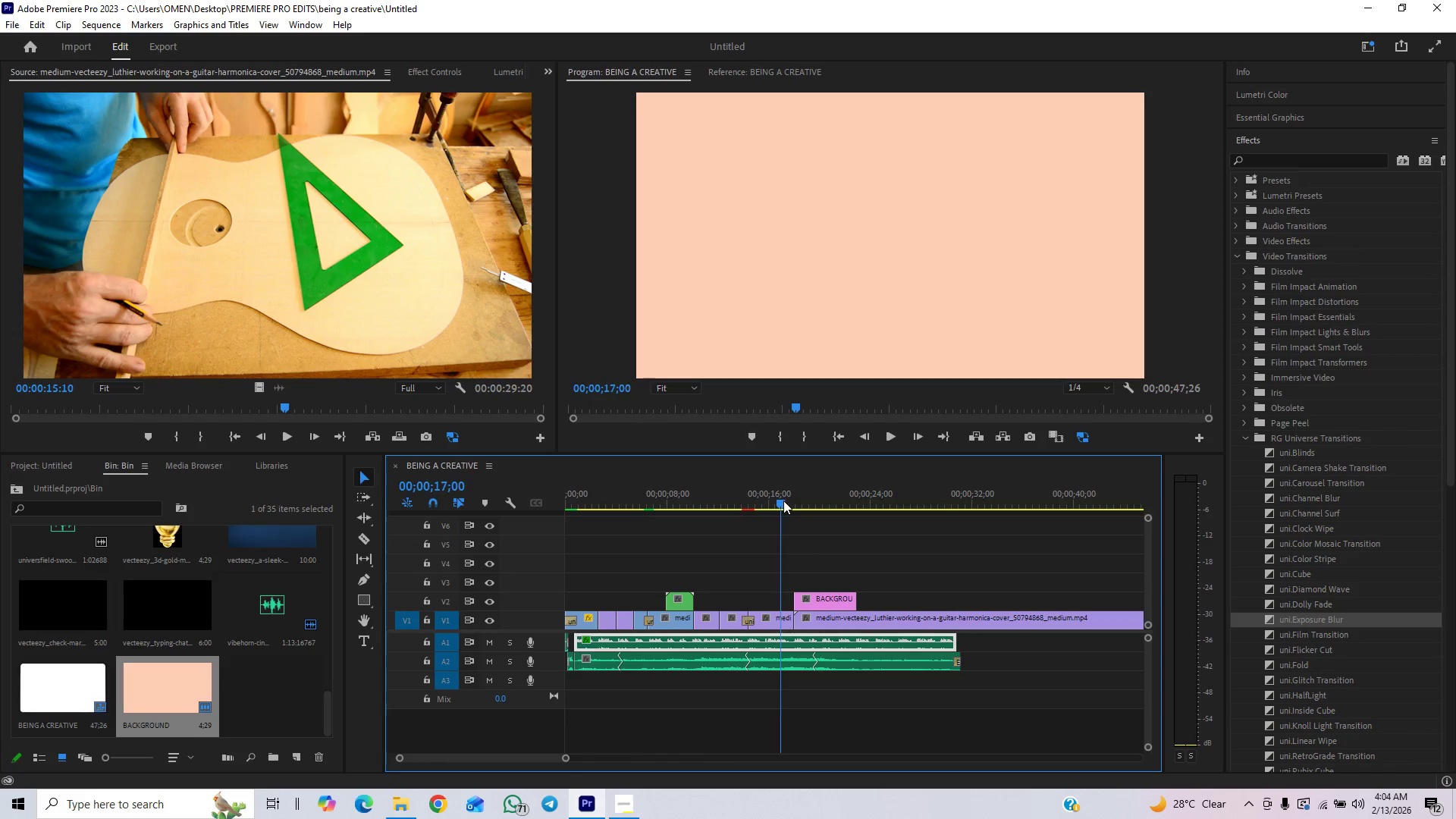 
key(Space)
 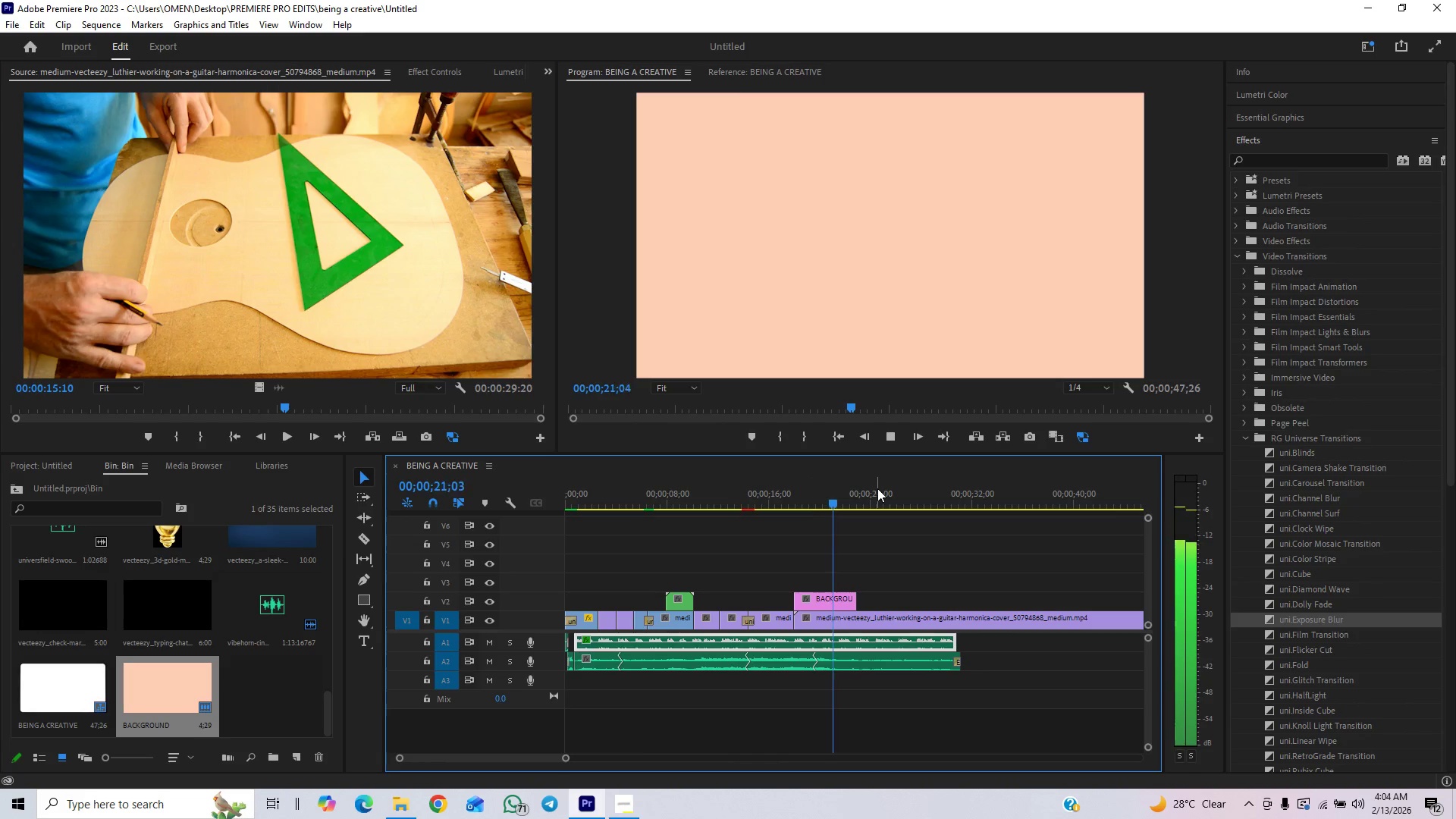 
wait(6.56)
 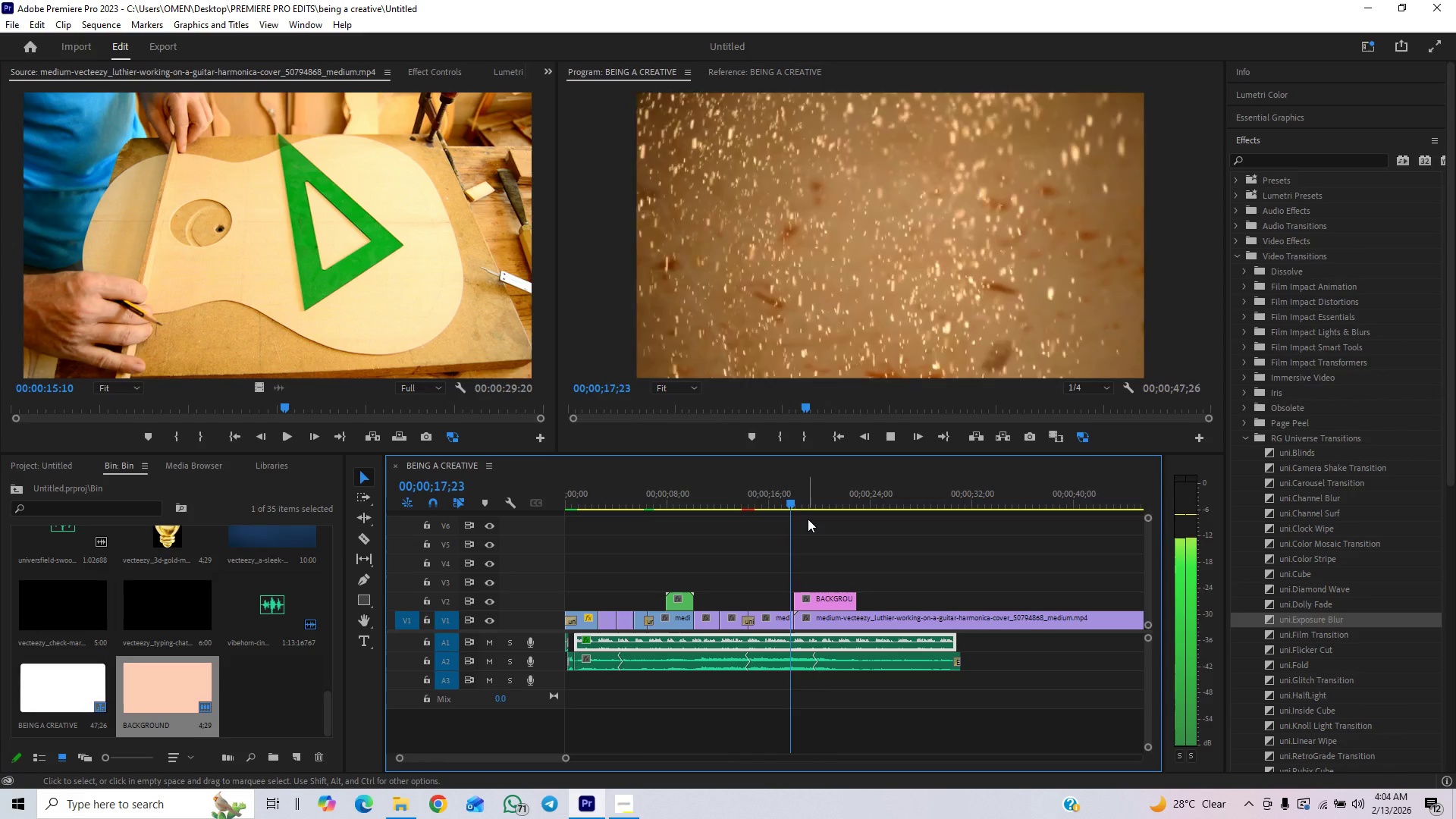 
key(Space)
 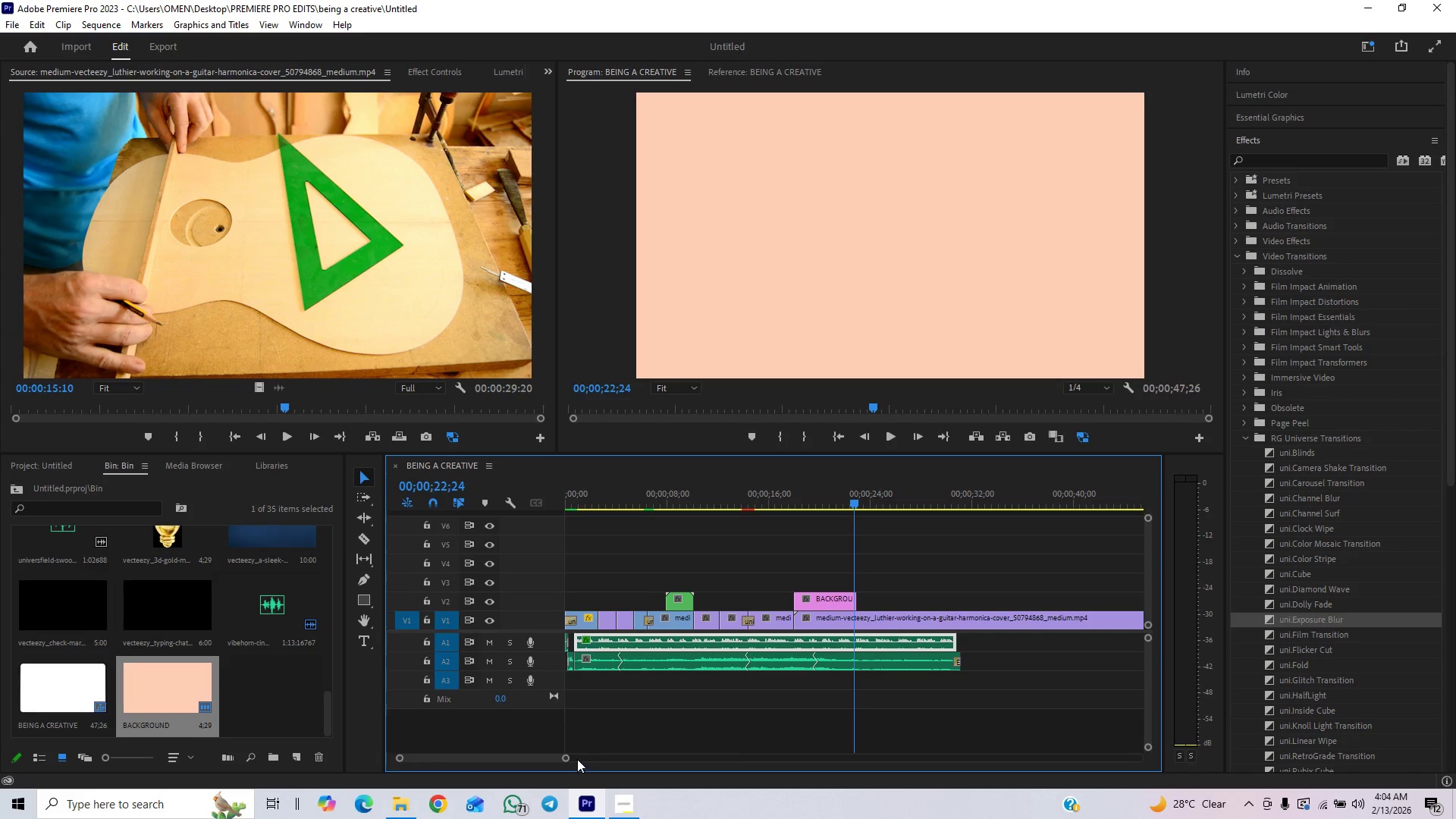 
left_click_drag(start_coordinate=[569, 761], to_coordinate=[529, 774])
 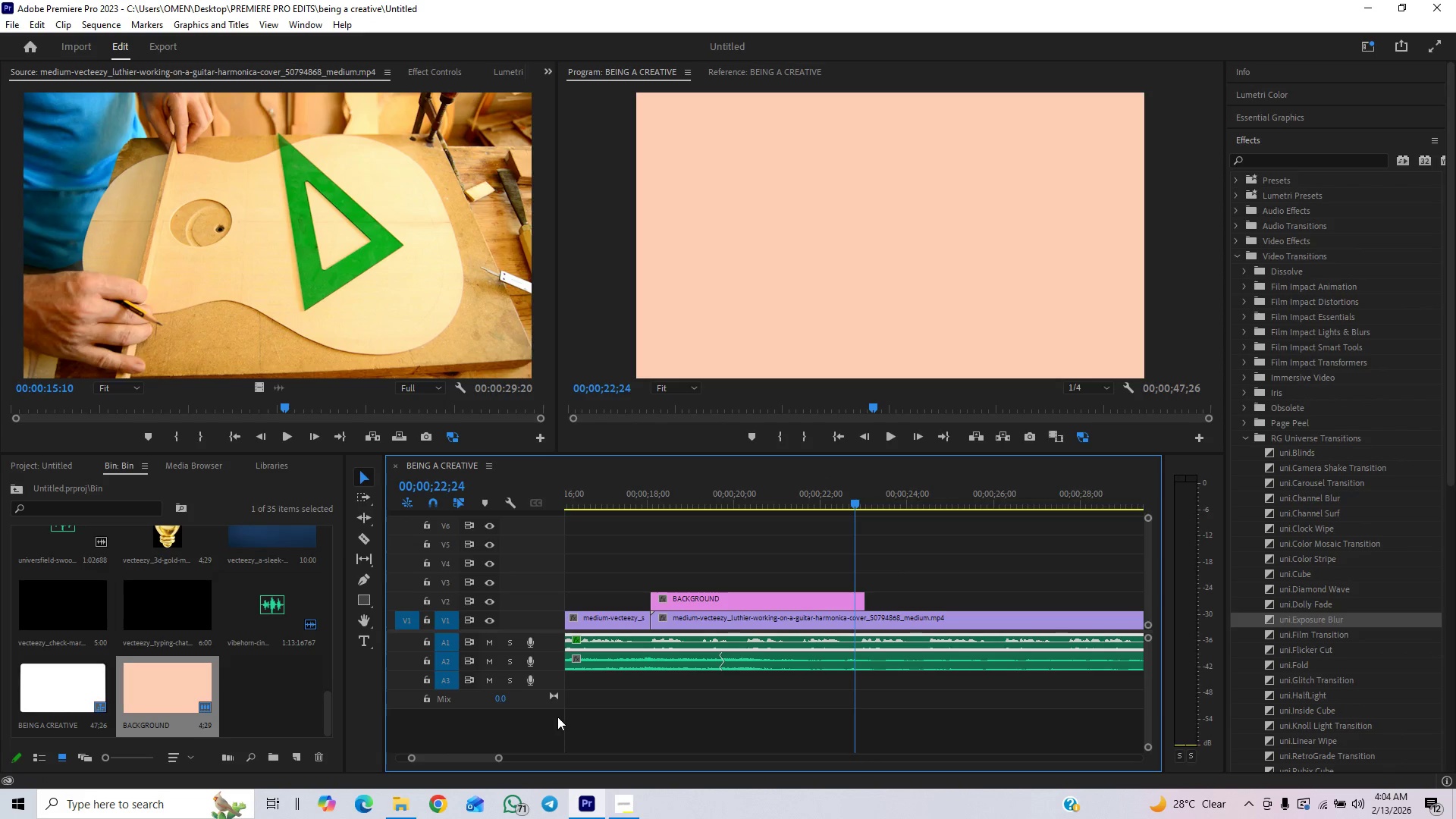 
mouse_move([614, 646])
 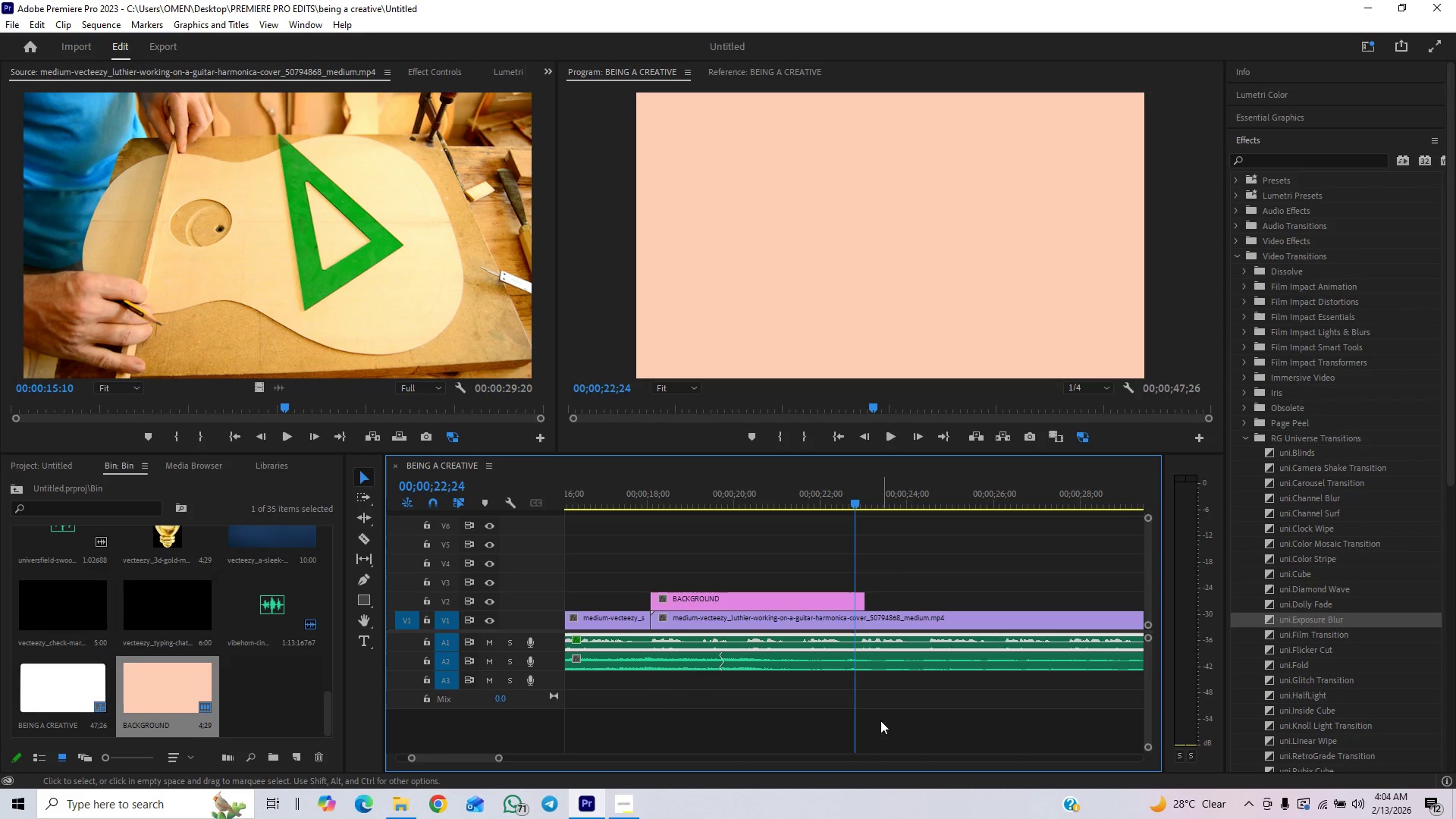 
left_click_drag(start_coordinate=[862, 601], to_coordinate=[784, 615])
 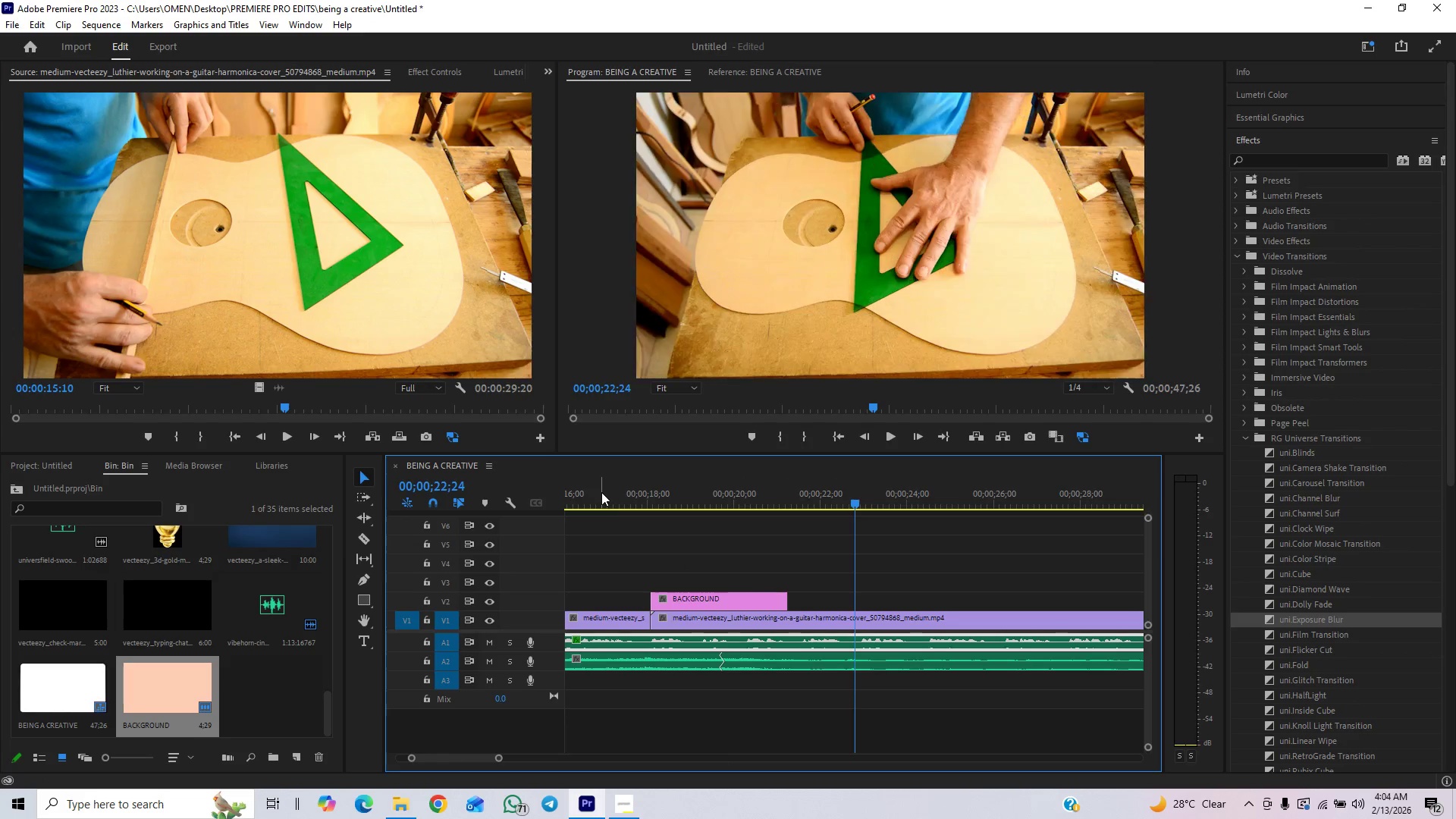 
left_click([612, 499])
 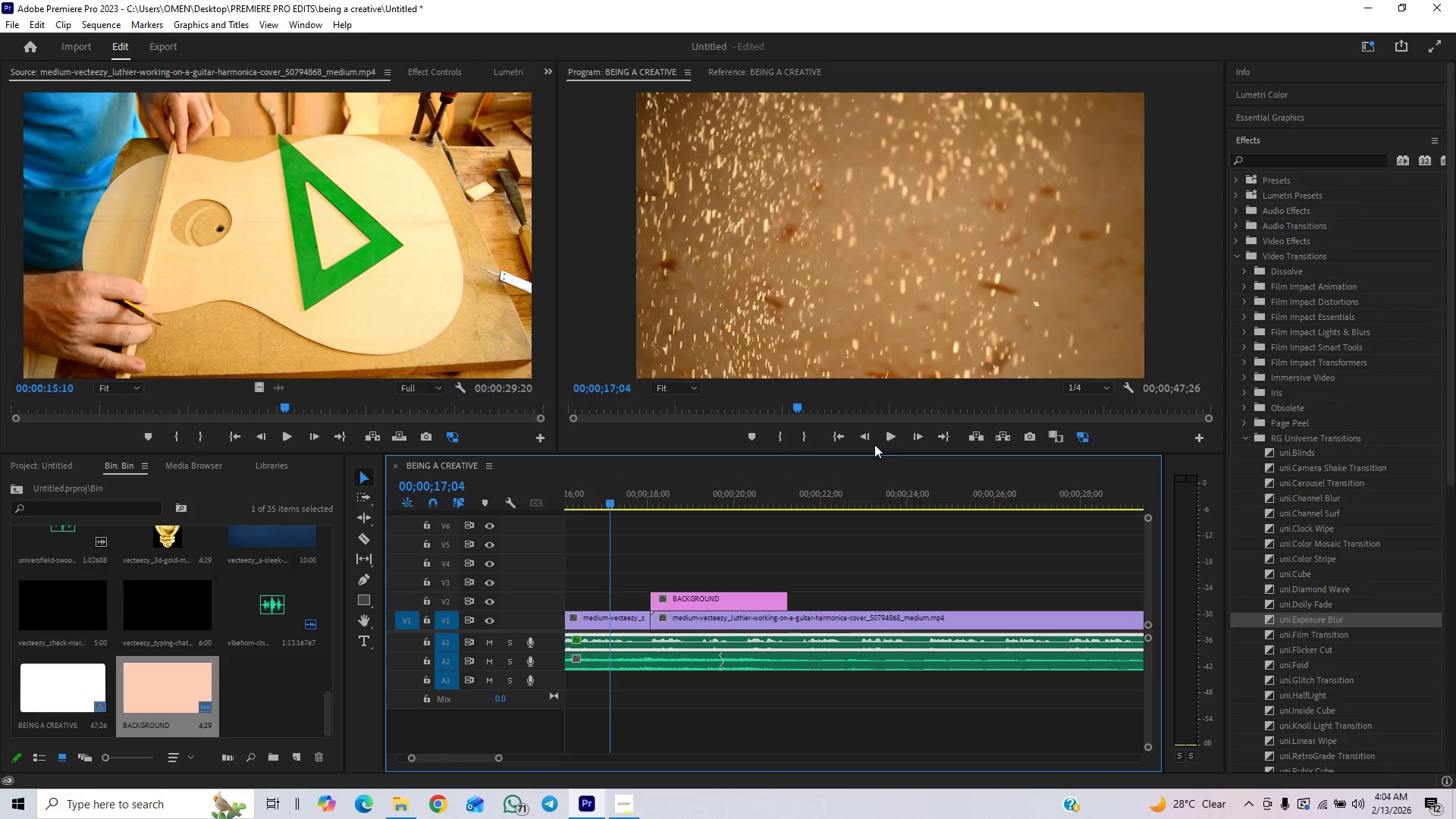 
left_click([886, 441])
 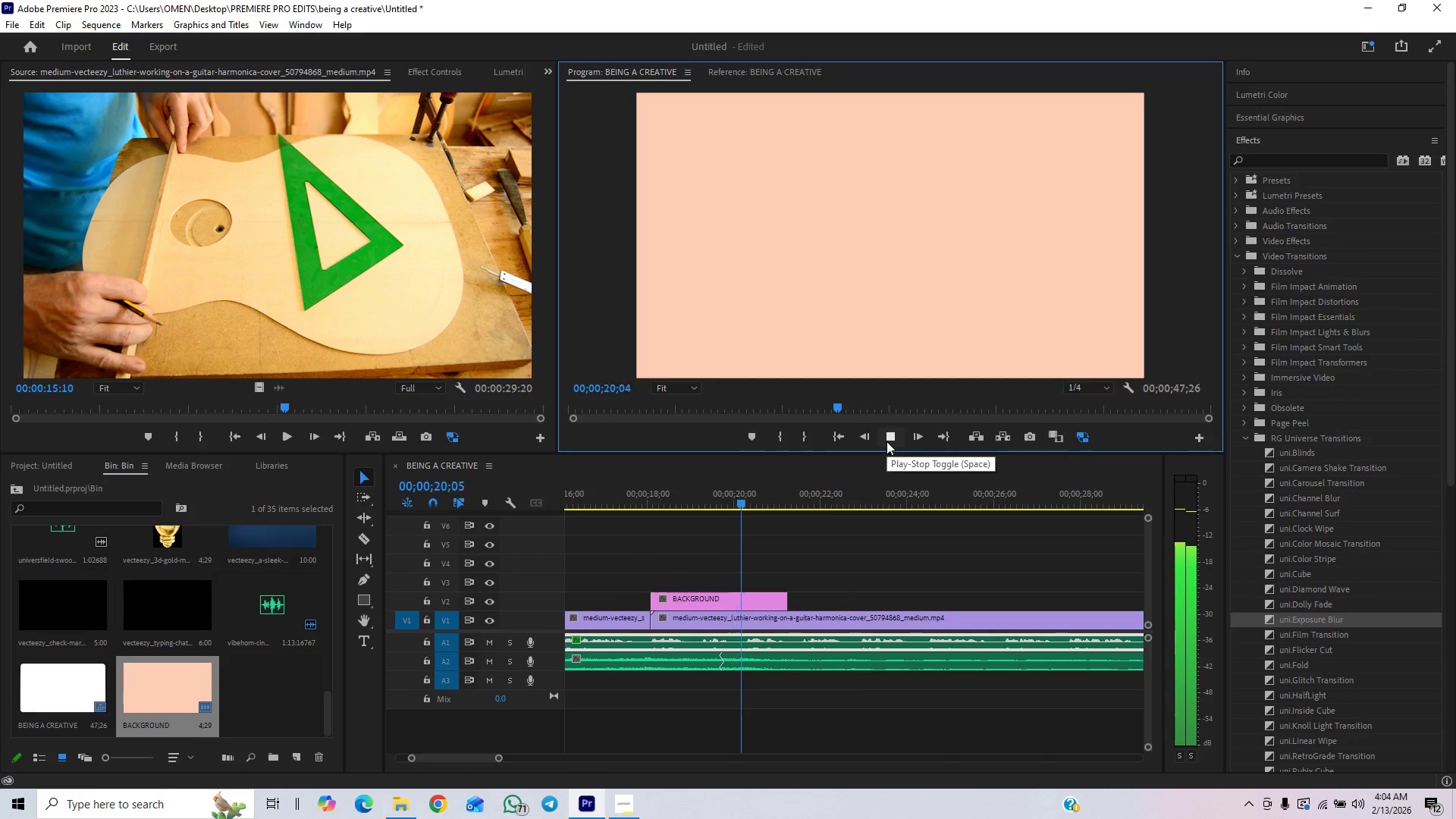 
wait(8.2)
 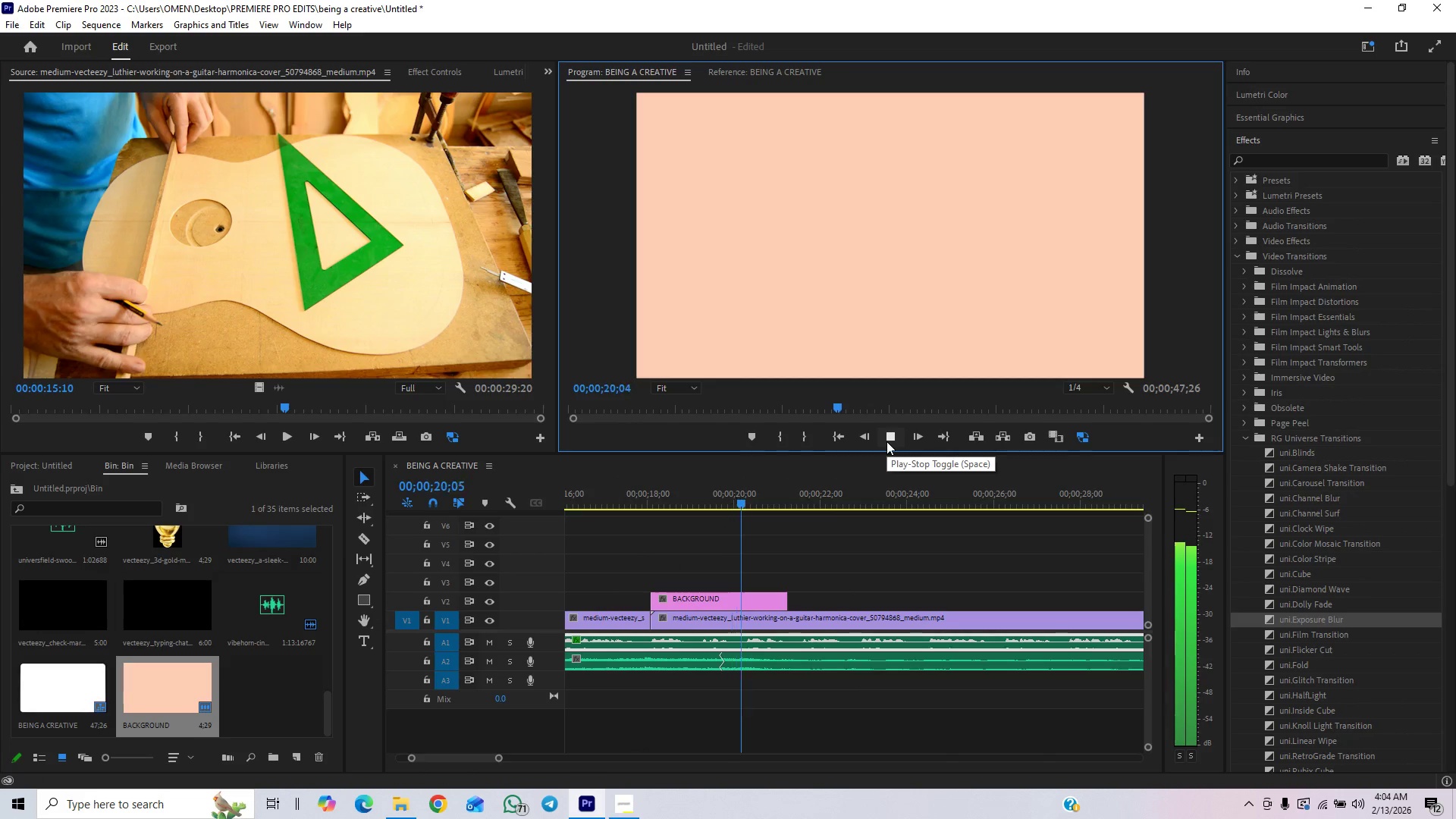 
left_click([886, 443])
 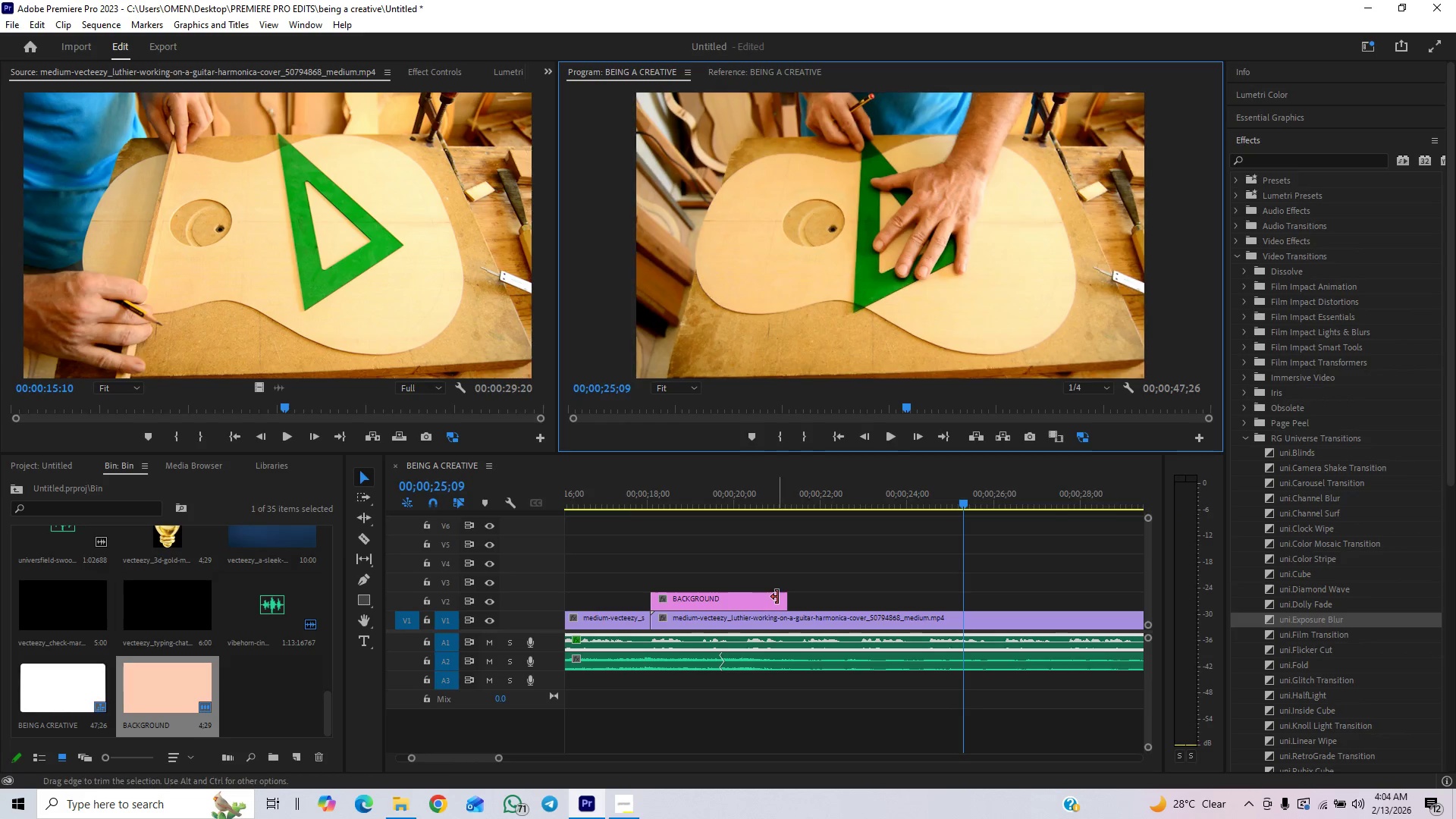 
left_click_drag(start_coordinate=[779, 596], to_coordinate=[730, 615])
 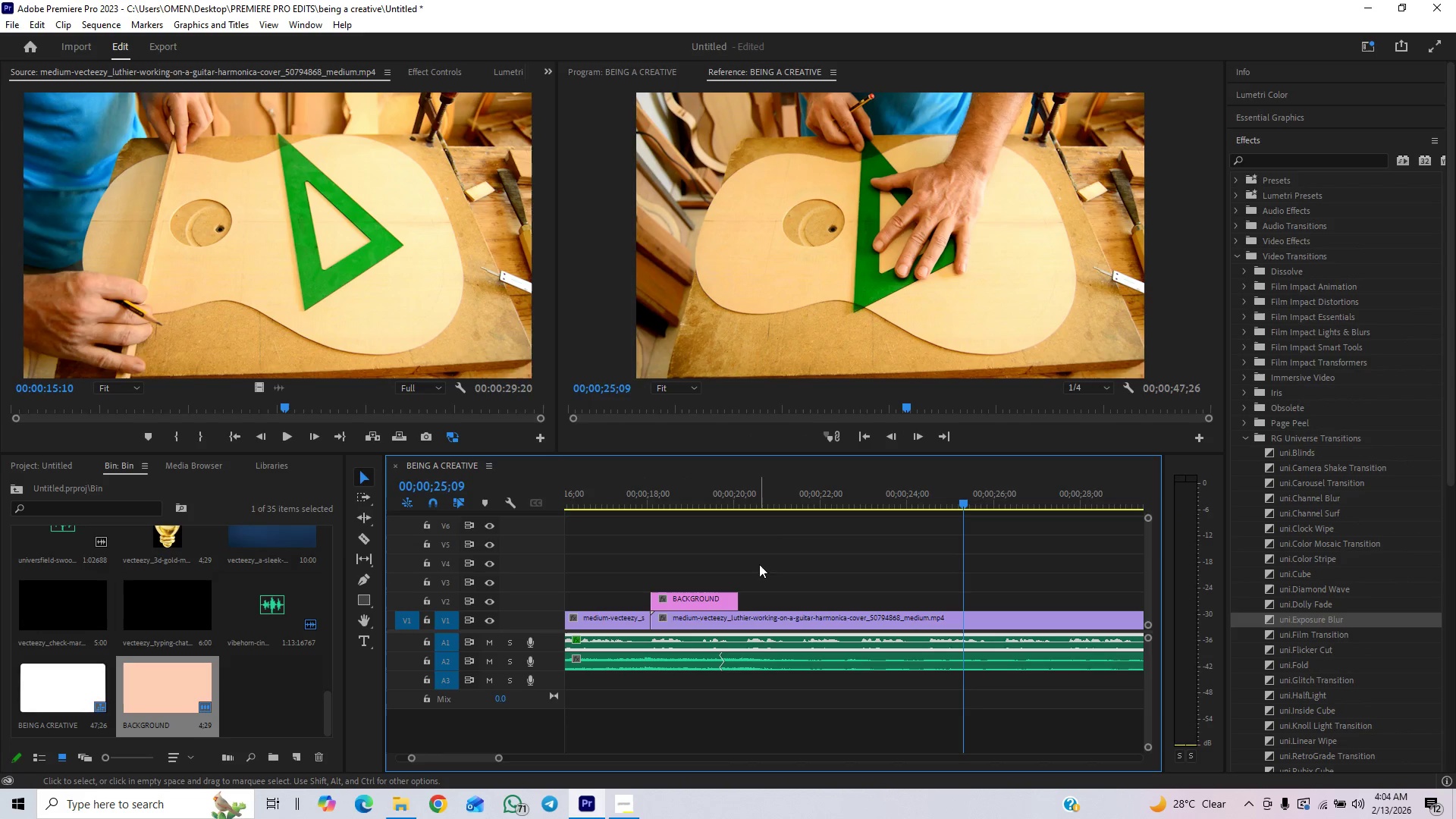 
left_click([796, 498])
 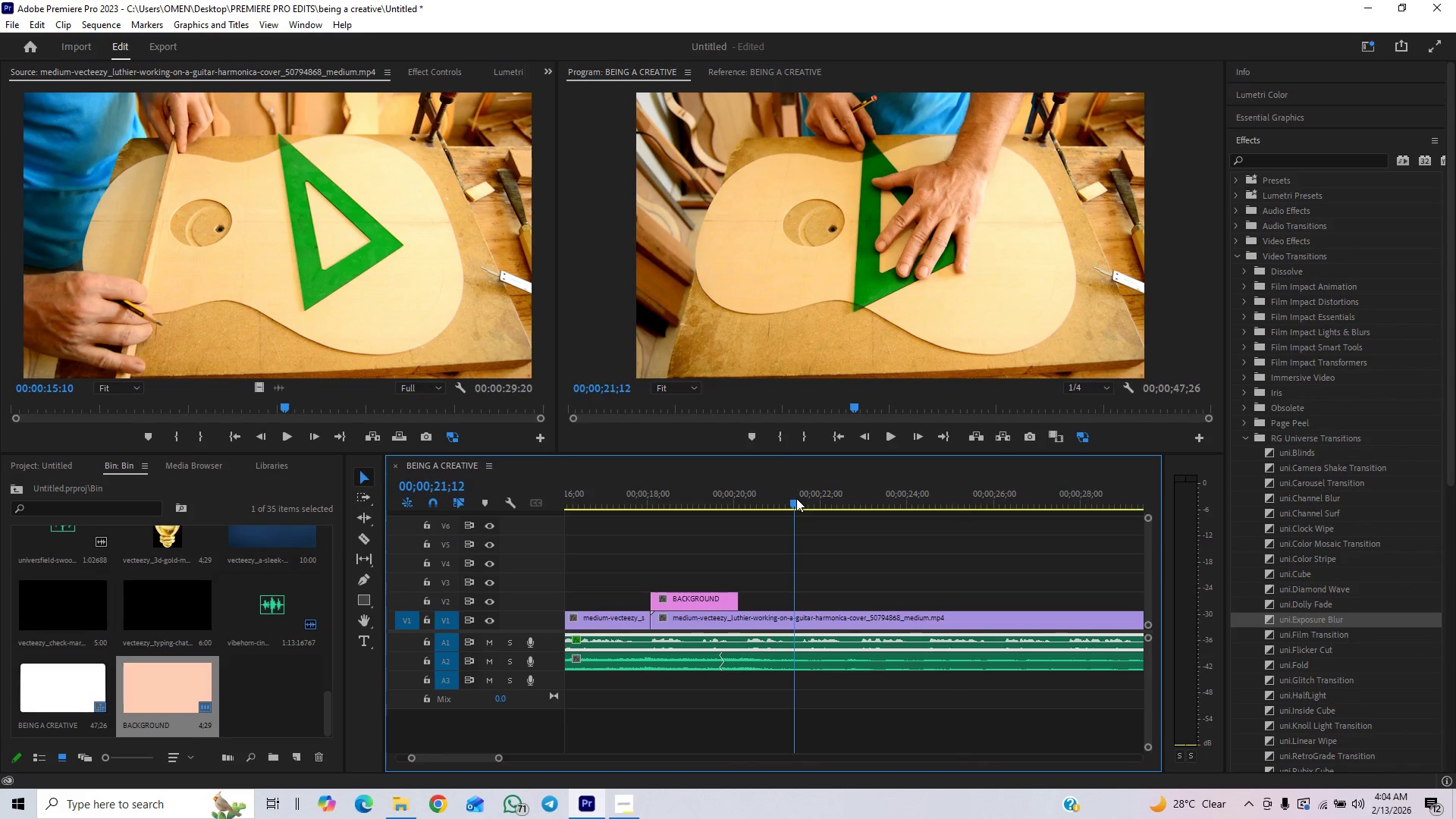 
key(Space)
 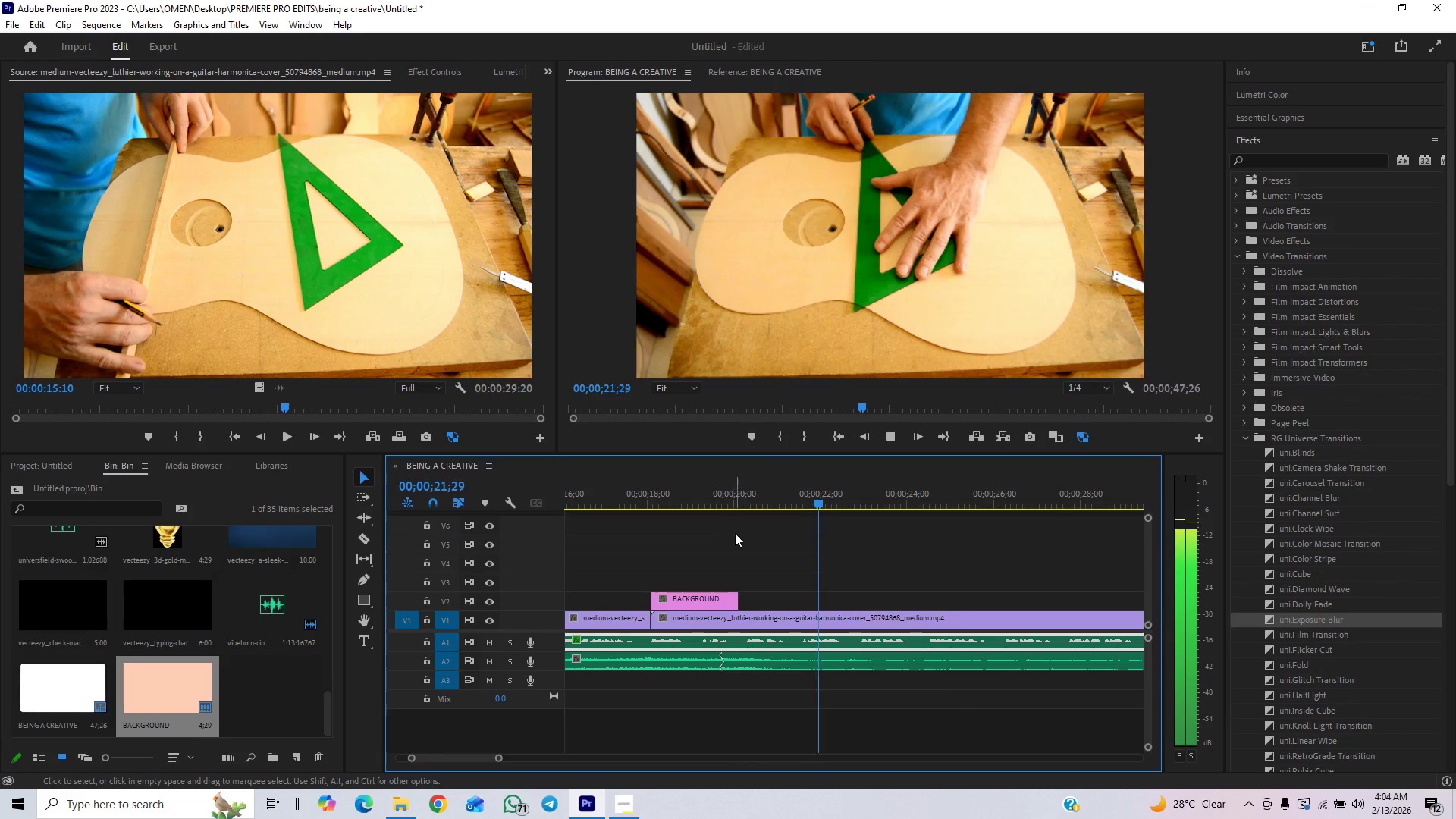 
key(Space)
 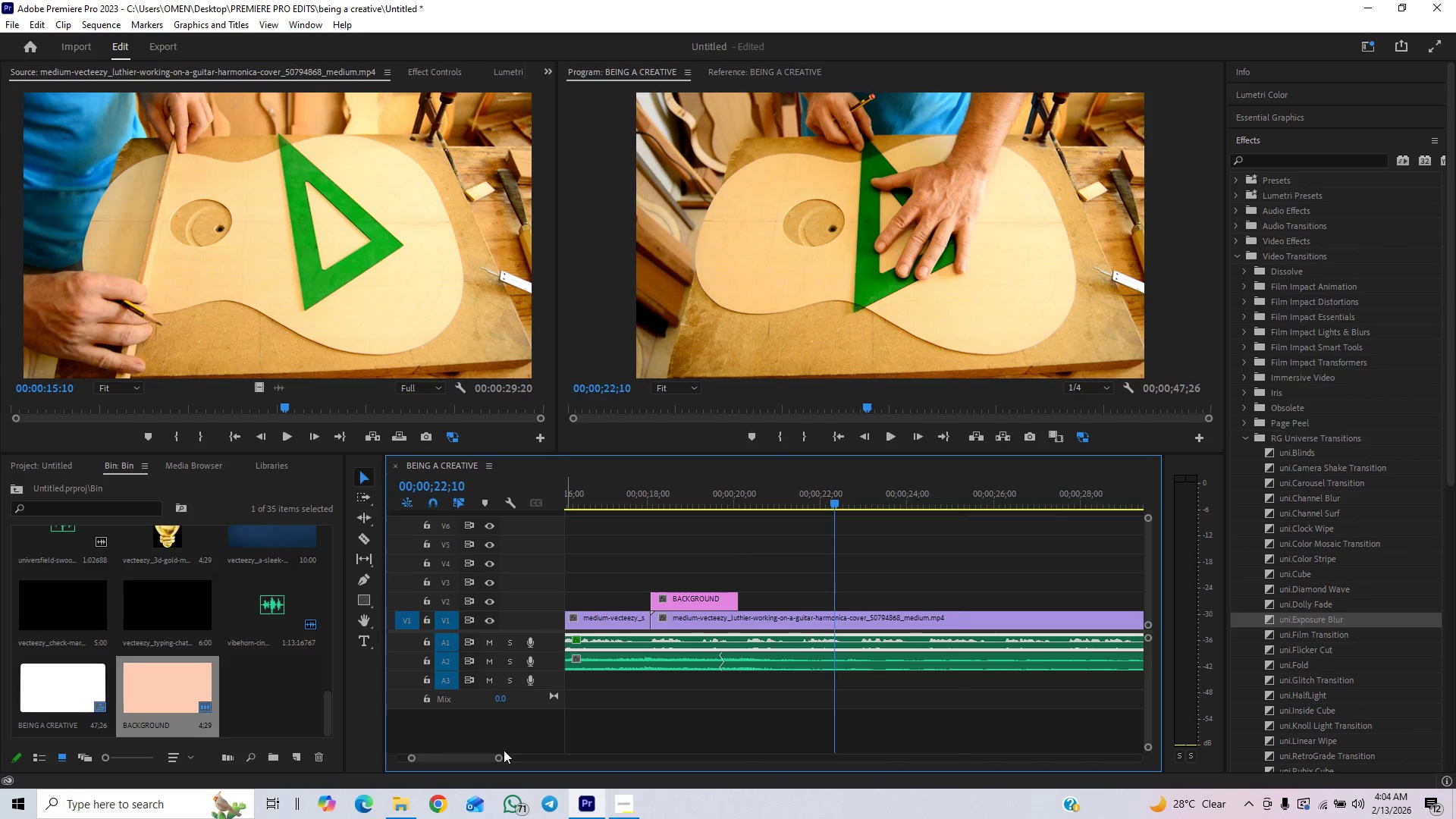 
left_click_drag(start_coordinate=[502, 759], to_coordinate=[528, 758])
 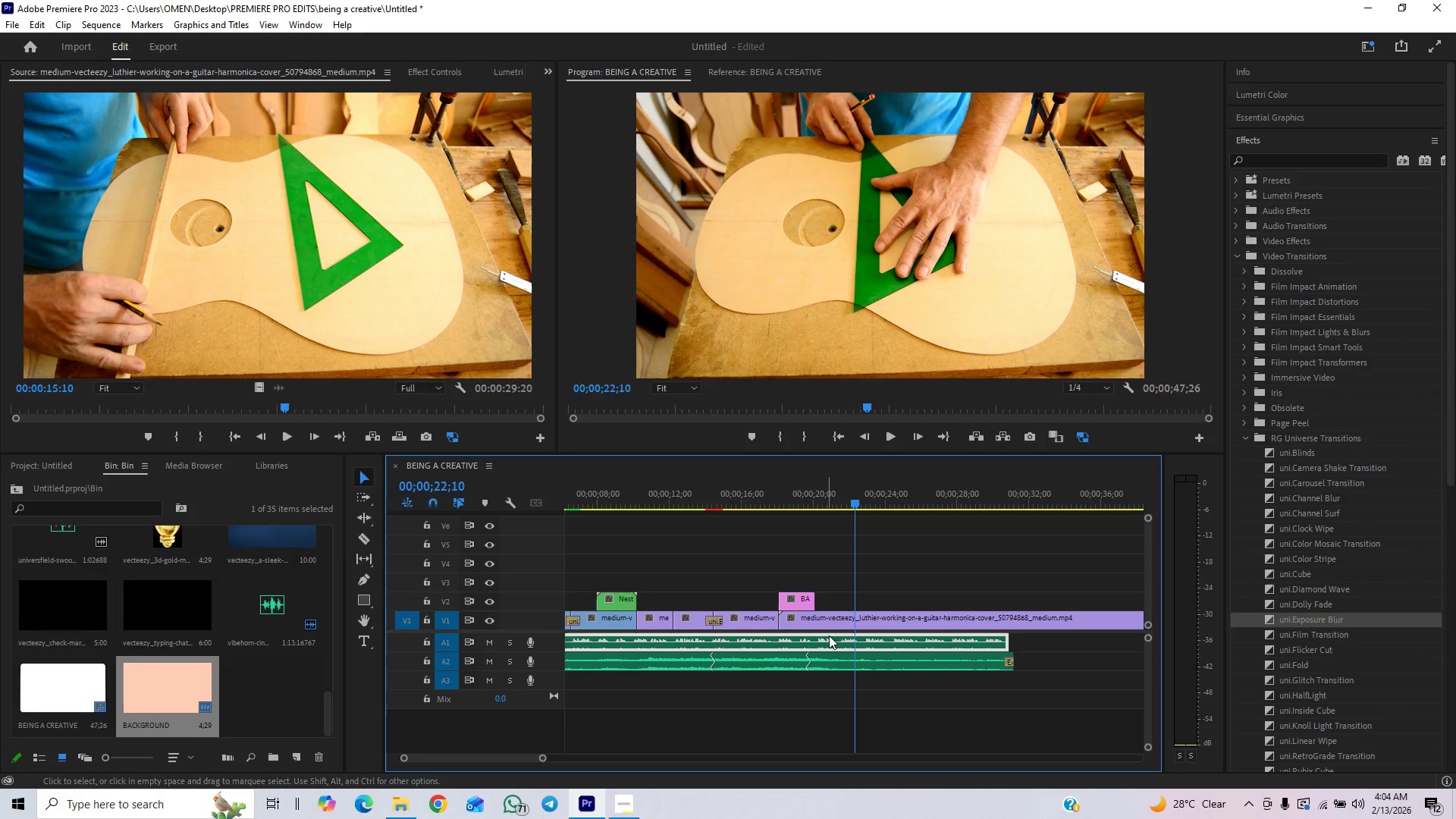 
key(Space)
 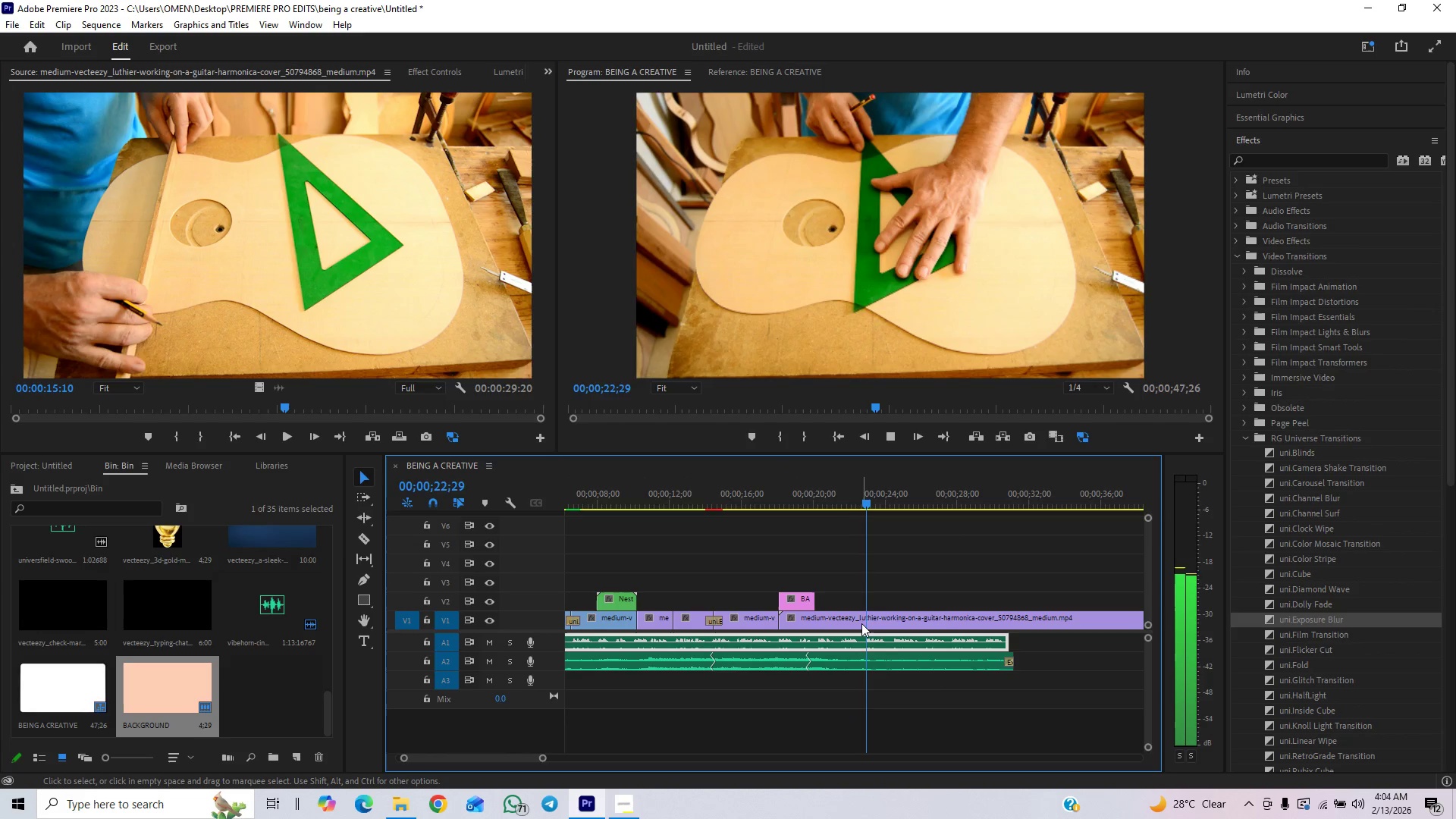 
left_click([861, 623])
 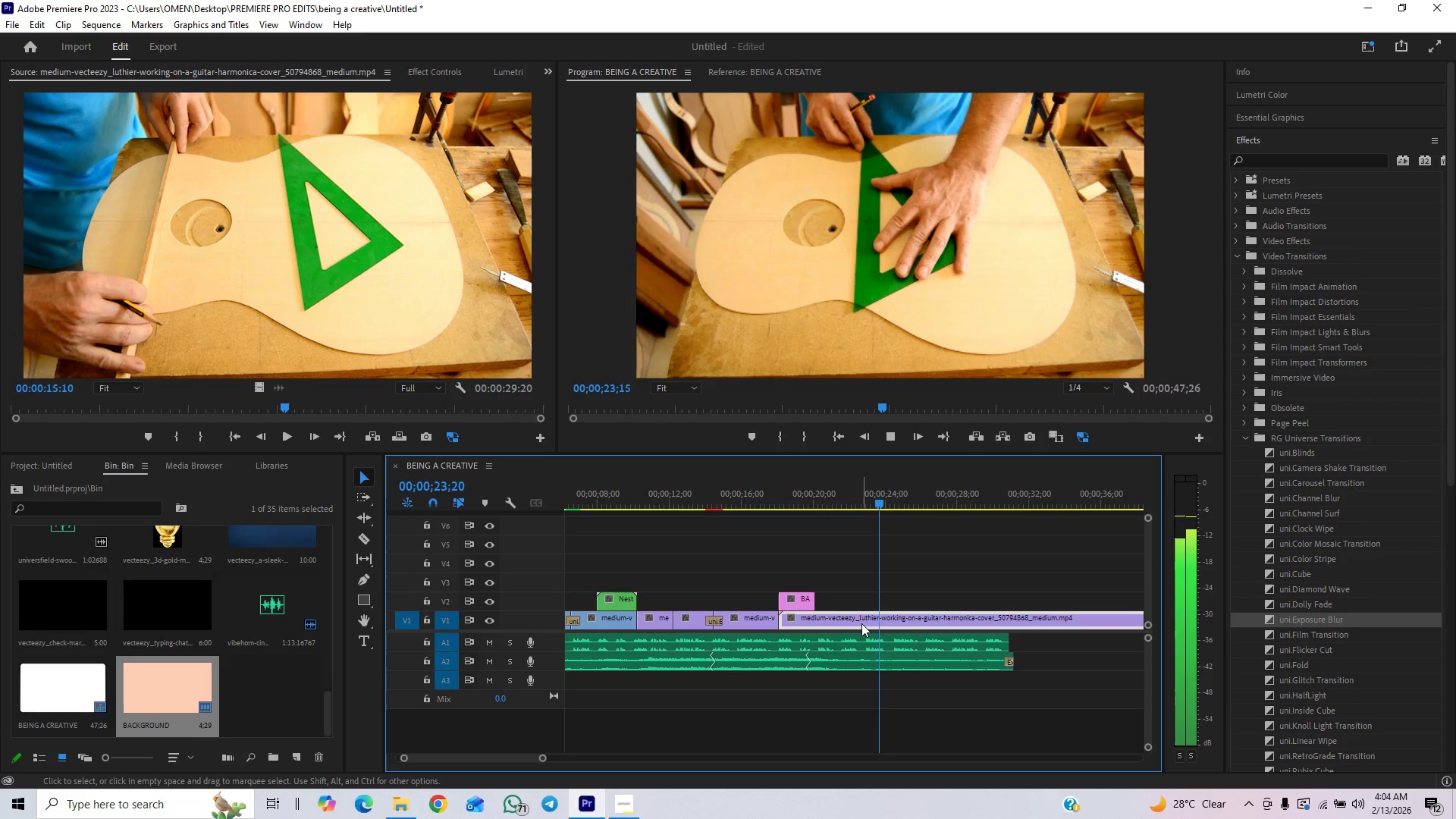 
key(Space)
 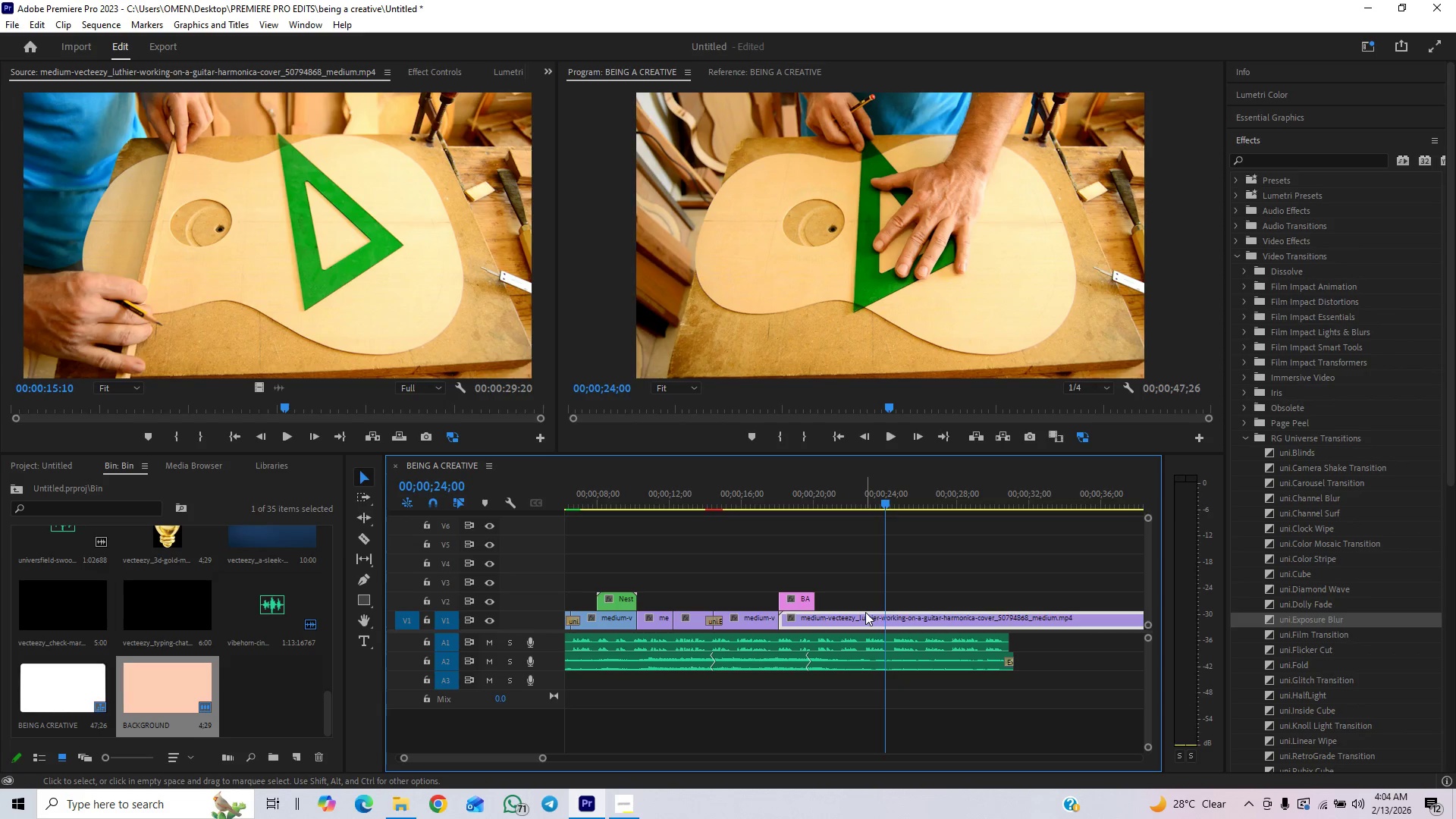 
key(Delete)
 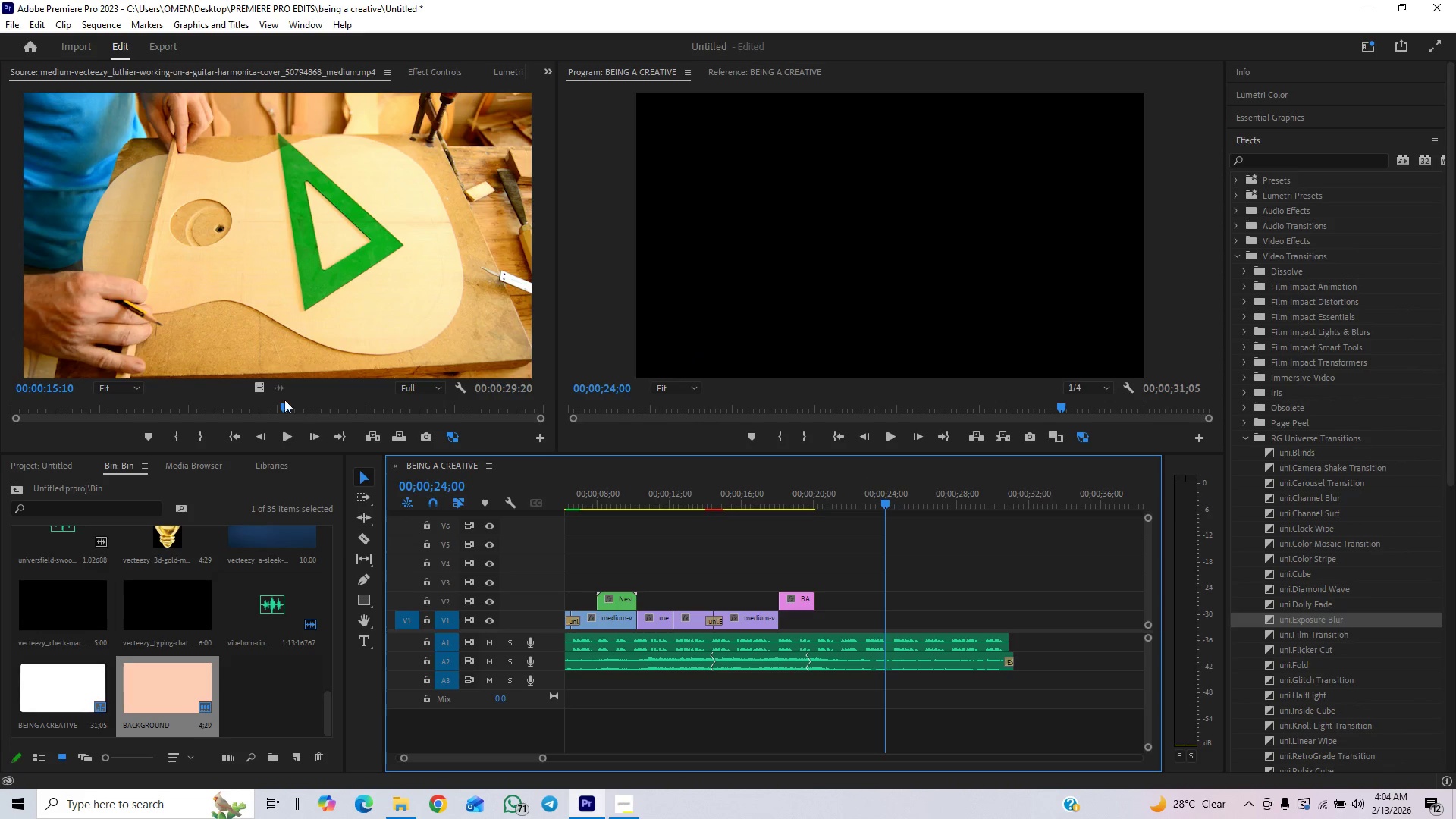 
left_click_drag(start_coordinate=[259, 387], to_coordinate=[783, 618])
 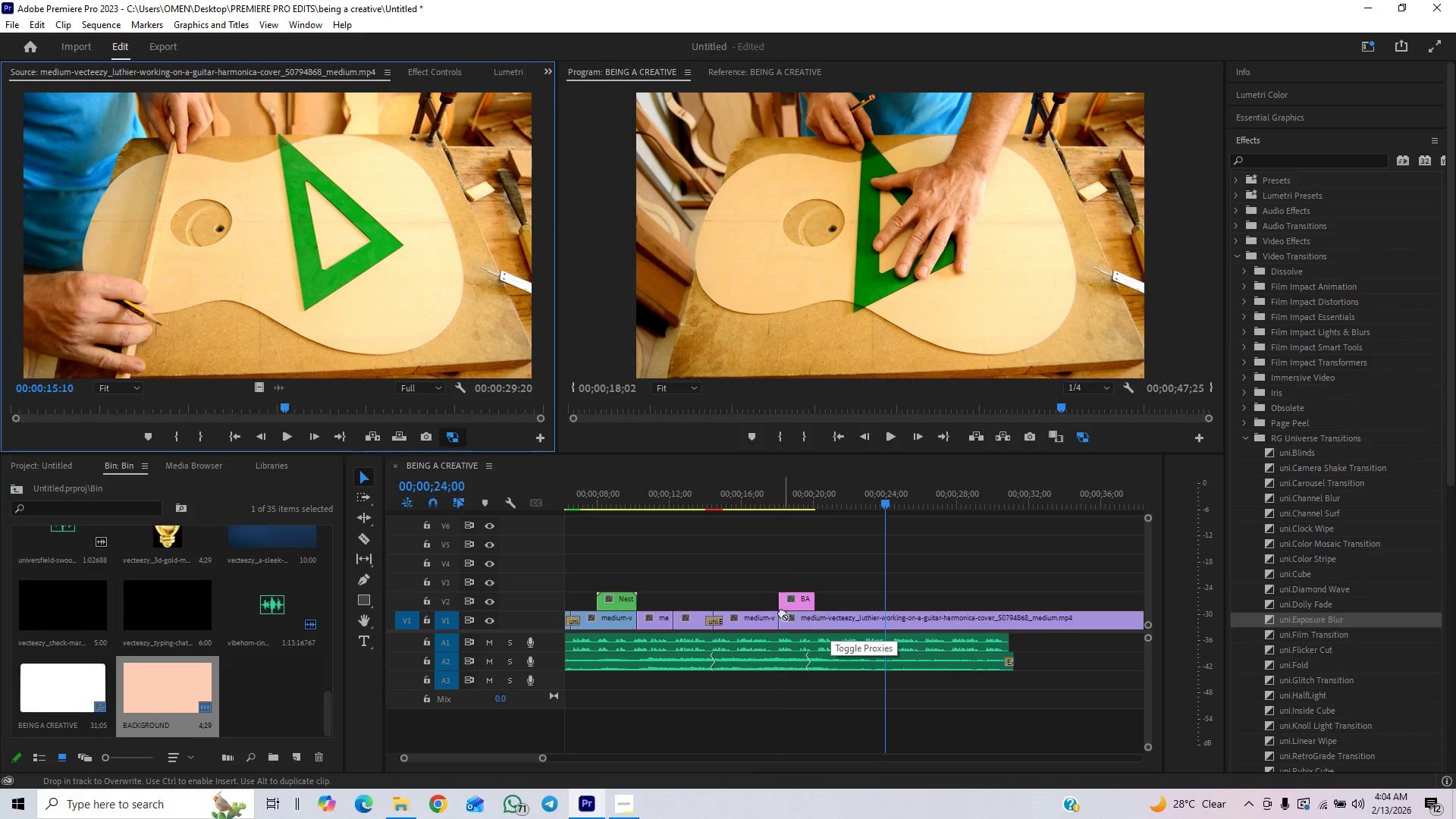 
key(Space)
 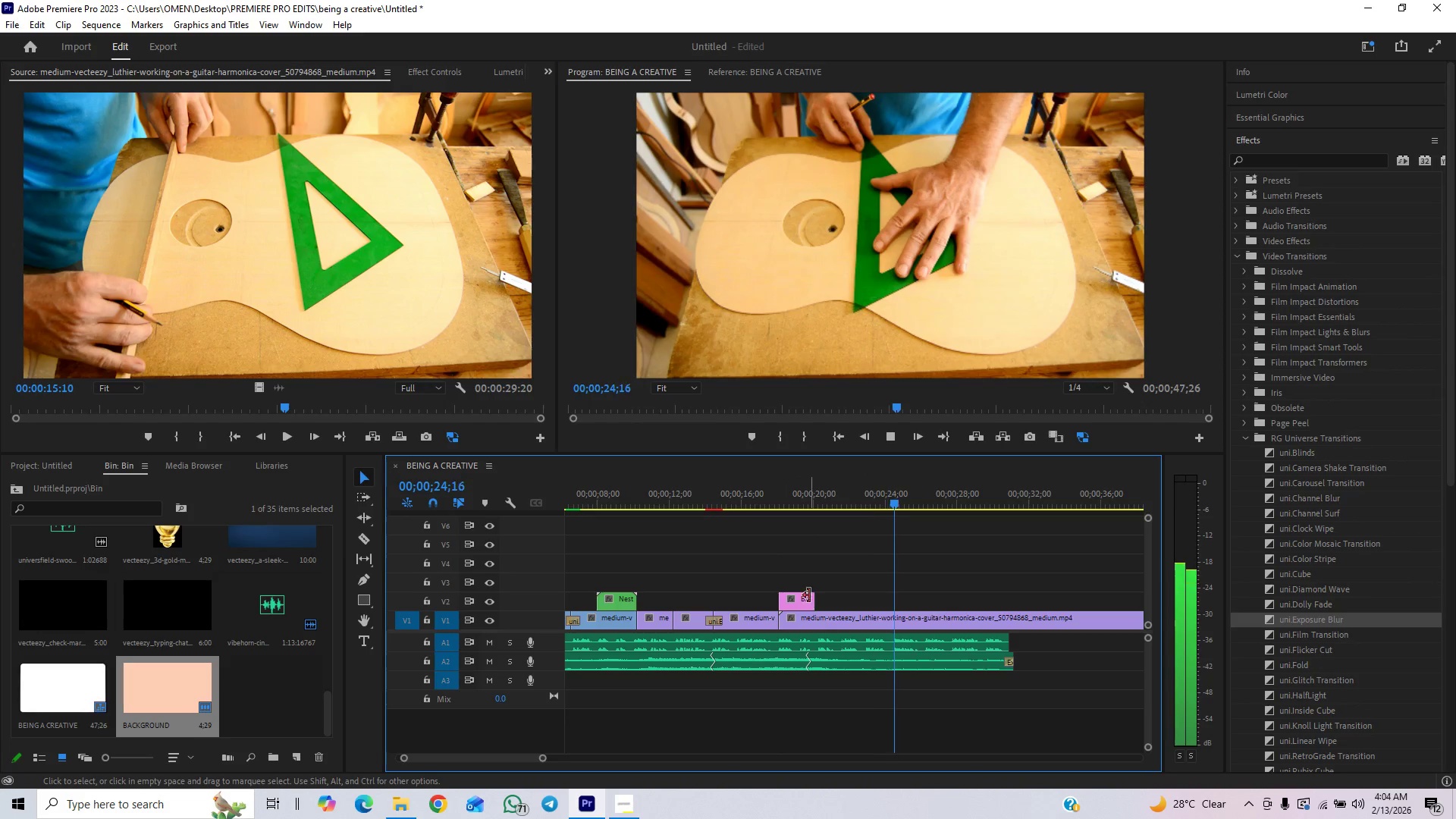 
key(Space)
 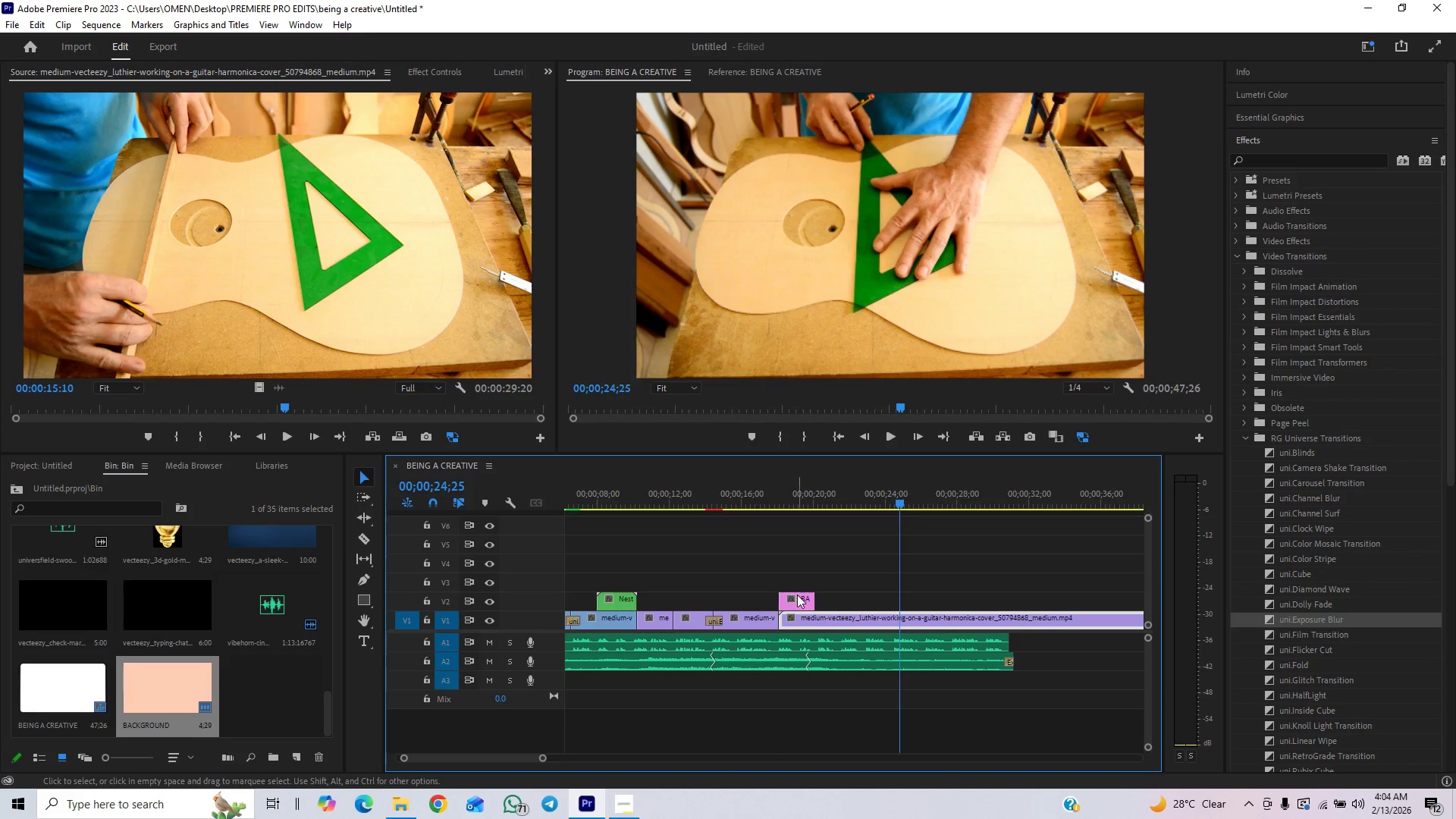 
left_click_drag(start_coordinate=[799, 595], to_coordinate=[726, 571])
 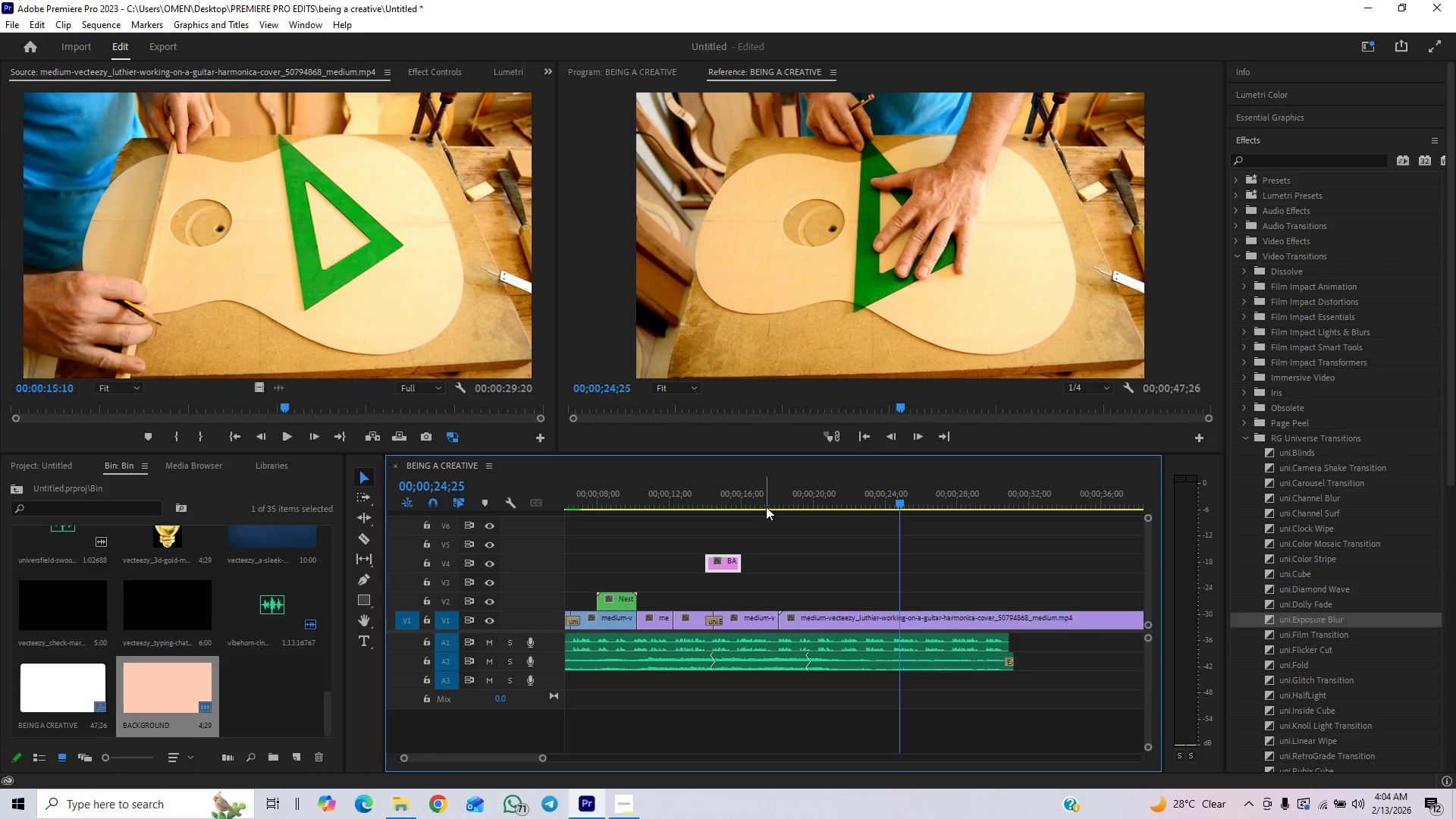 
left_click([769, 502])
 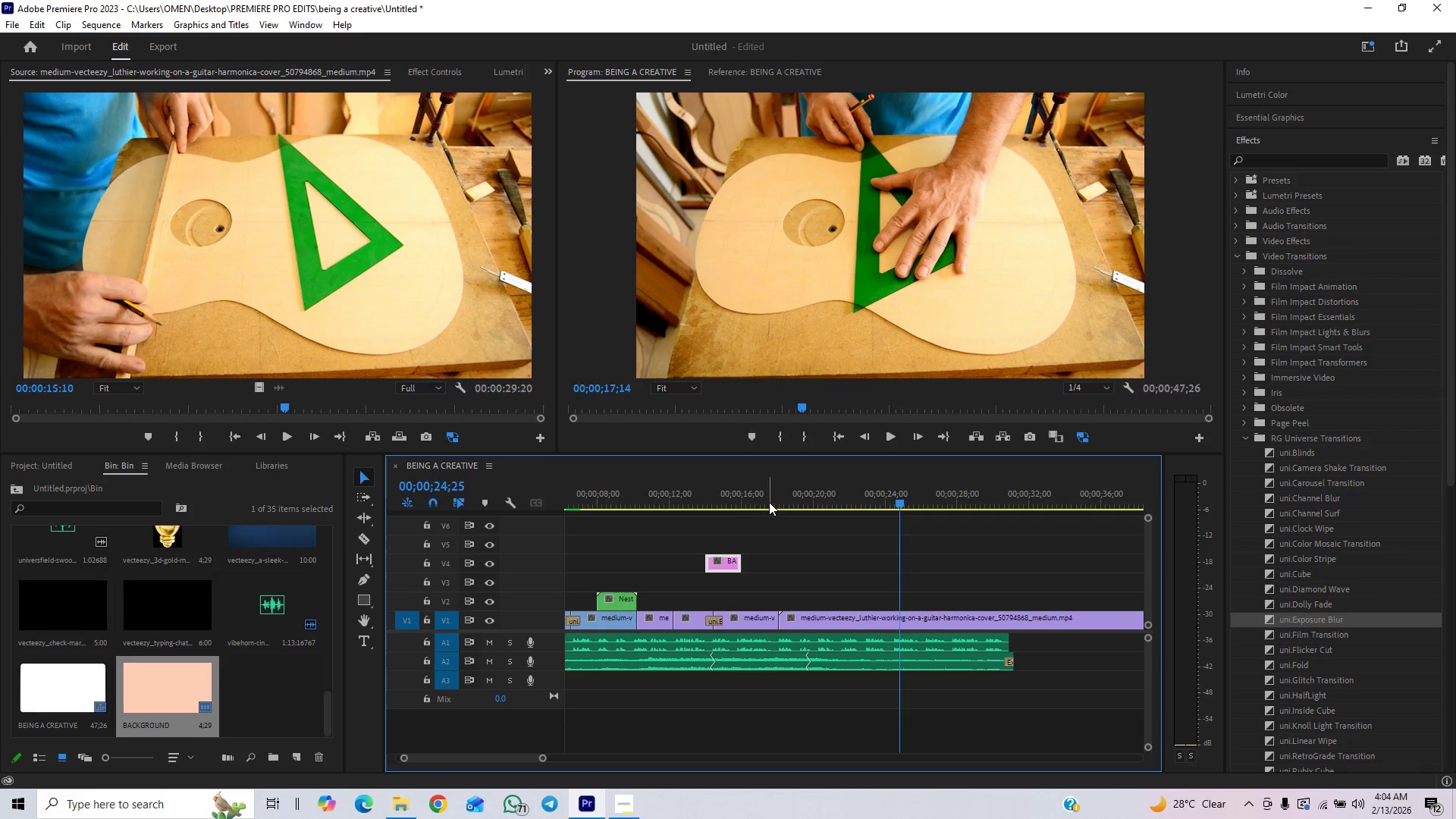 
key(Space)
 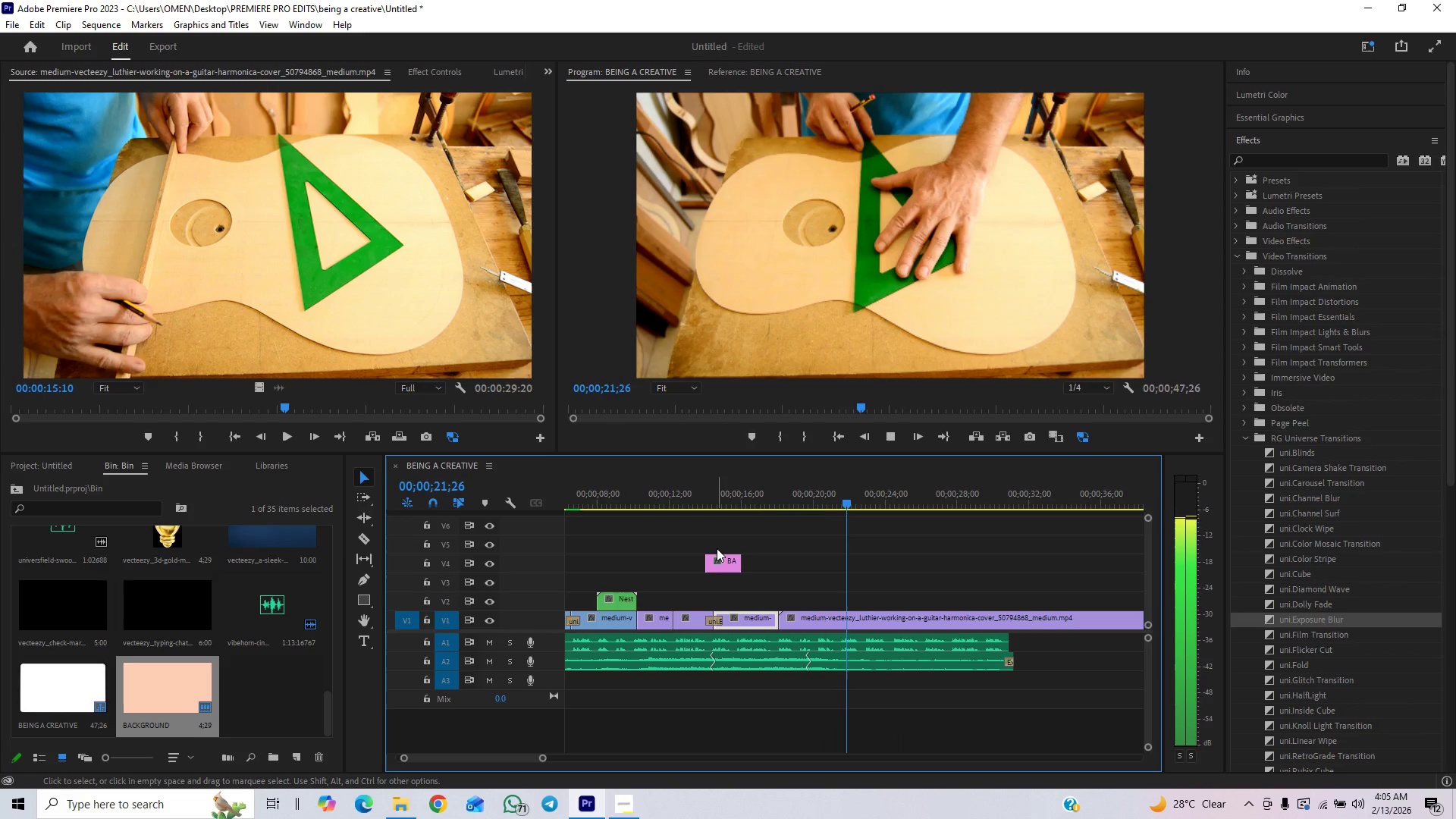 
wait(6.59)
 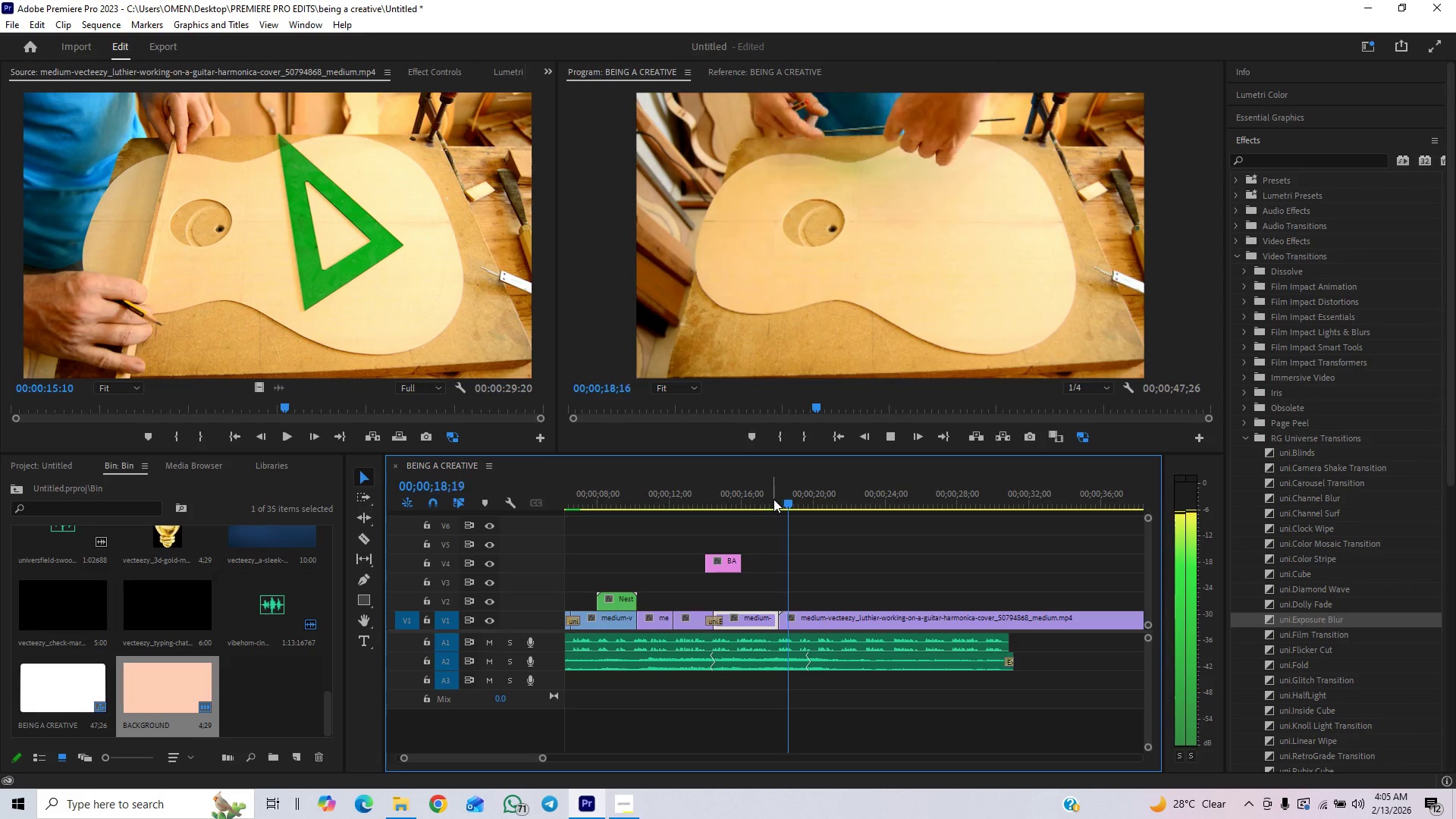 
key(Space)
 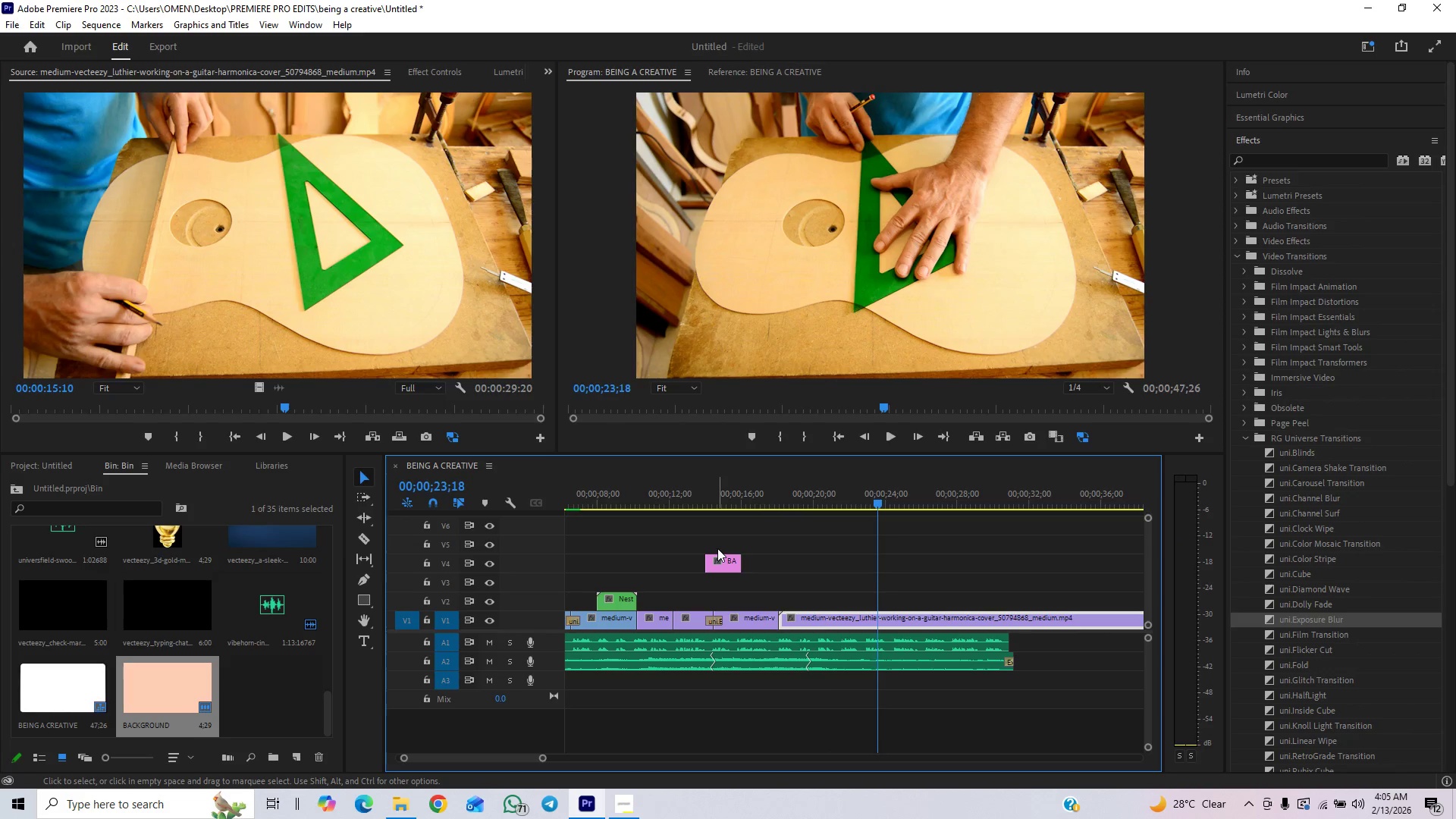 
key(Control+Z)
 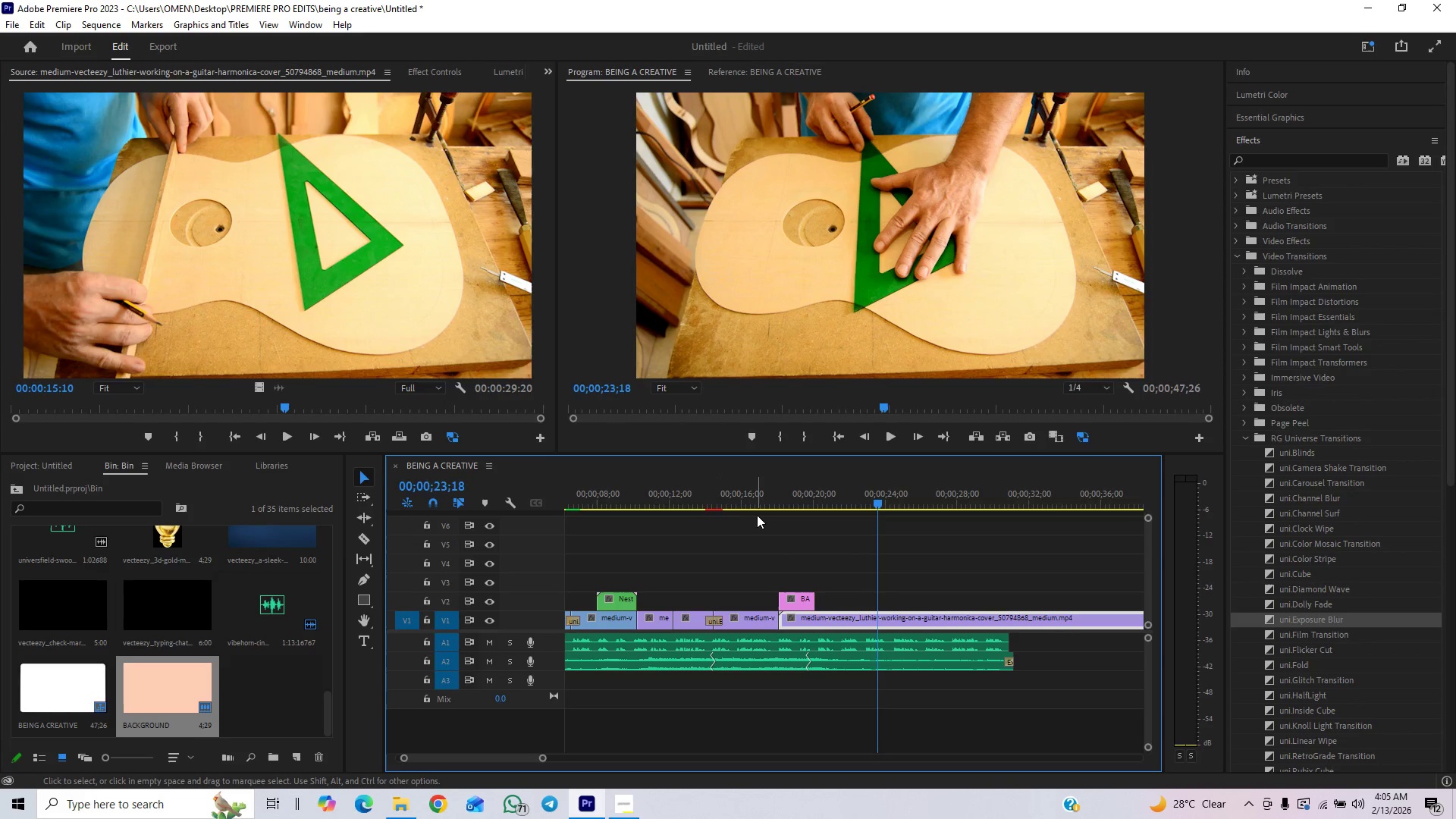 
left_click([768, 497])
 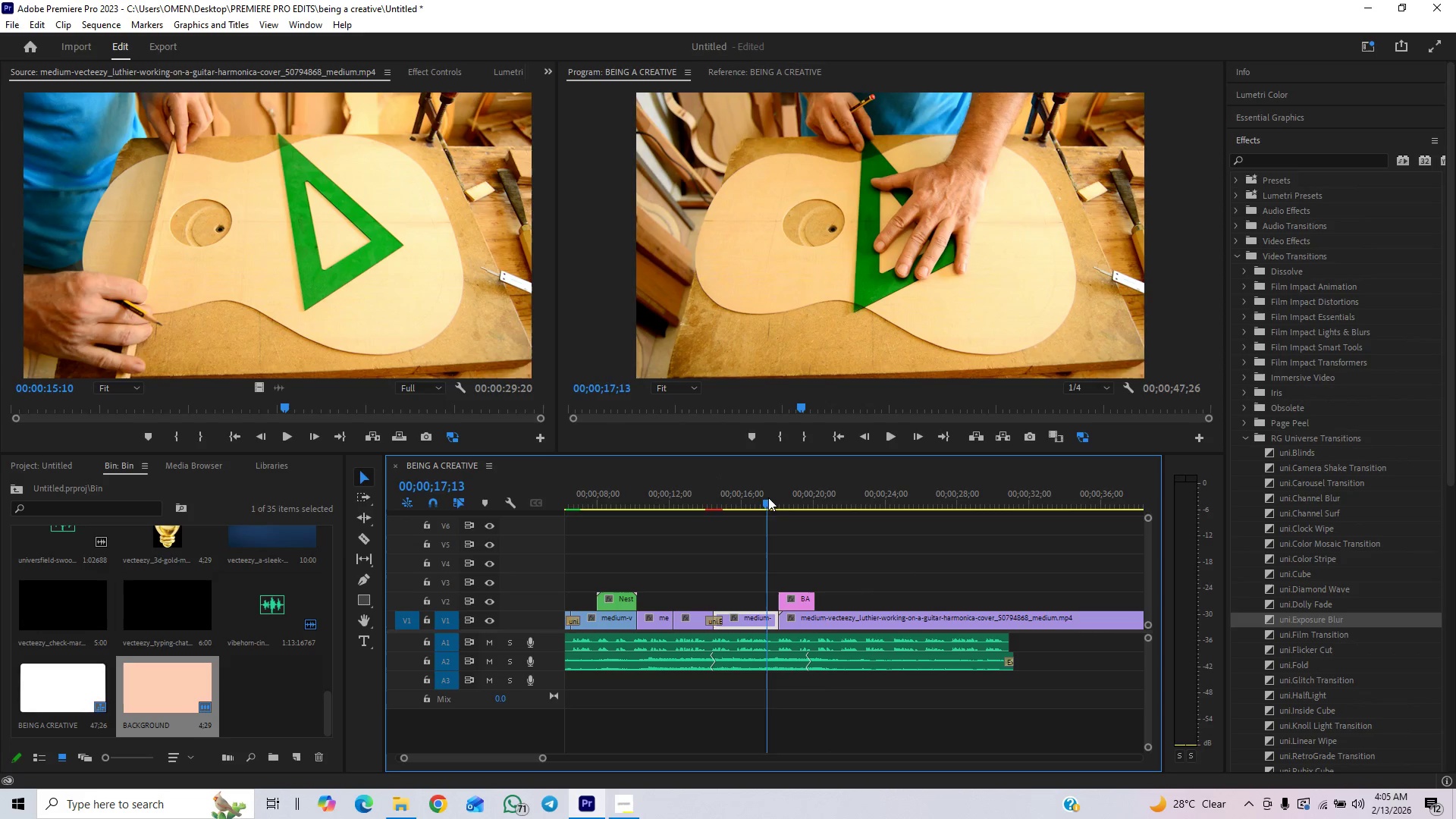 
key(Space)
 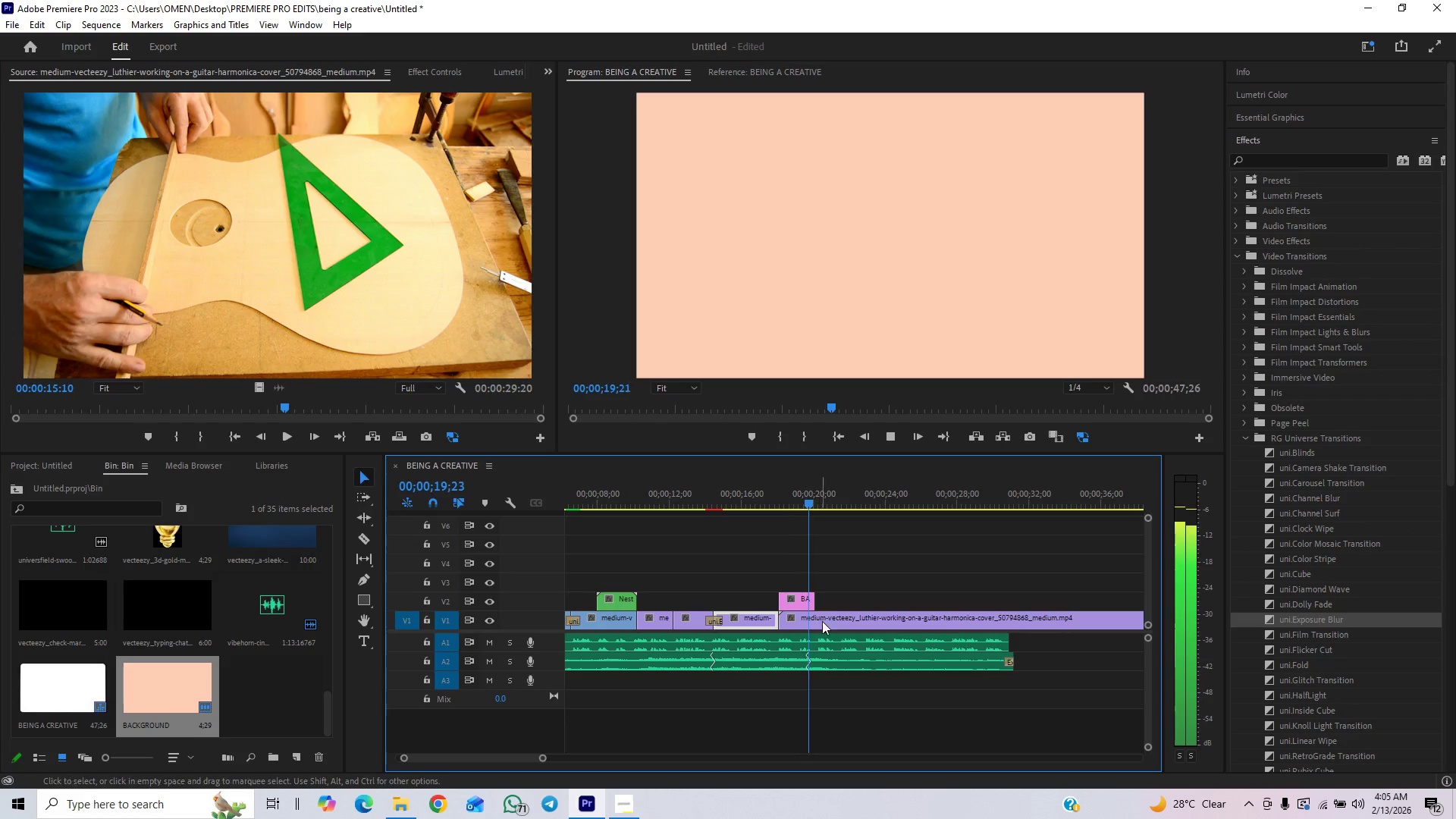 
key(Space)
 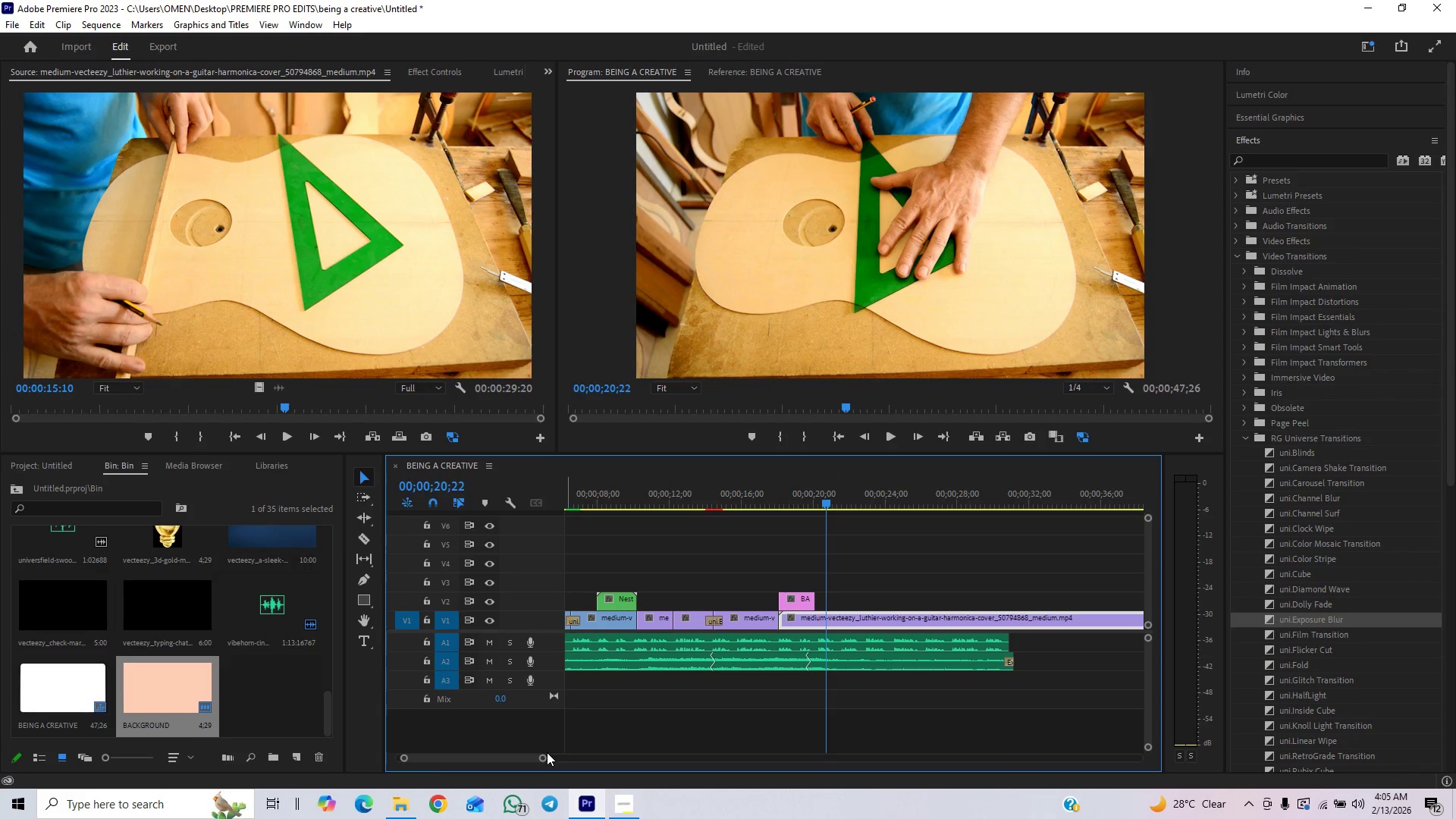 
left_click_drag(start_coordinate=[544, 756], to_coordinate=[519, 770])
 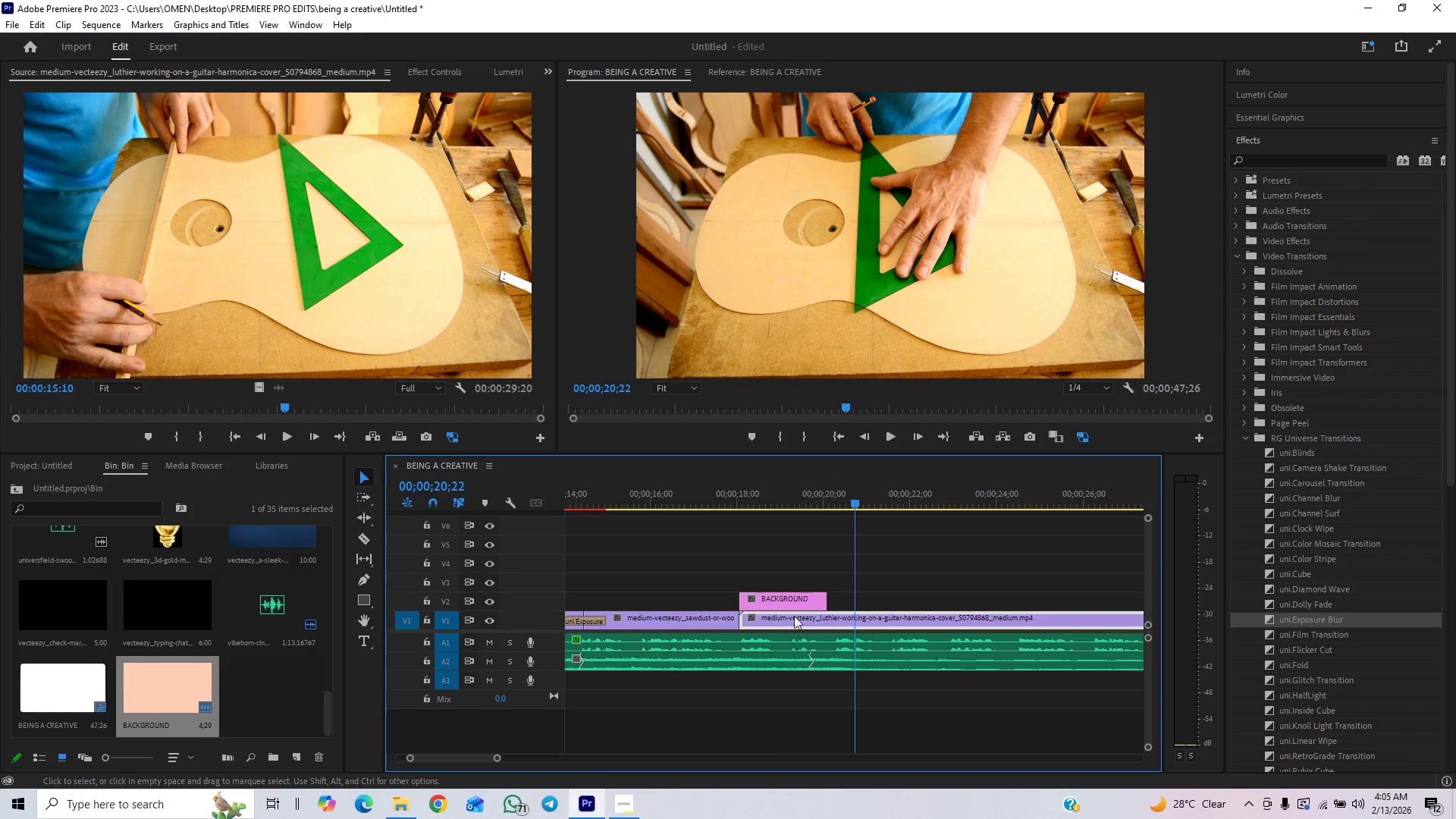 
left_click_drag(start_coordinate=[795, 613], to_coordinate=[891, 622])
 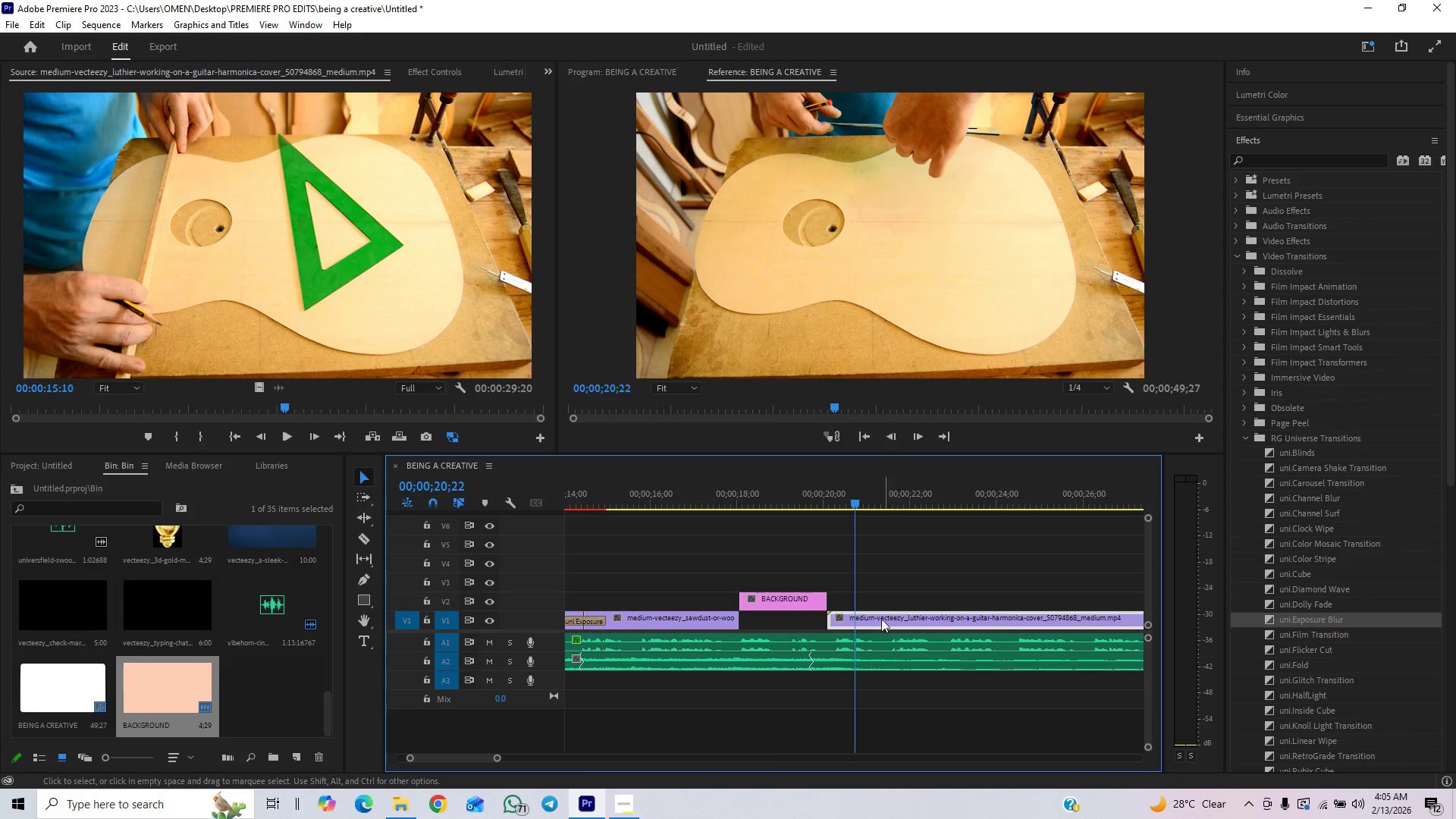 
key(Space)
 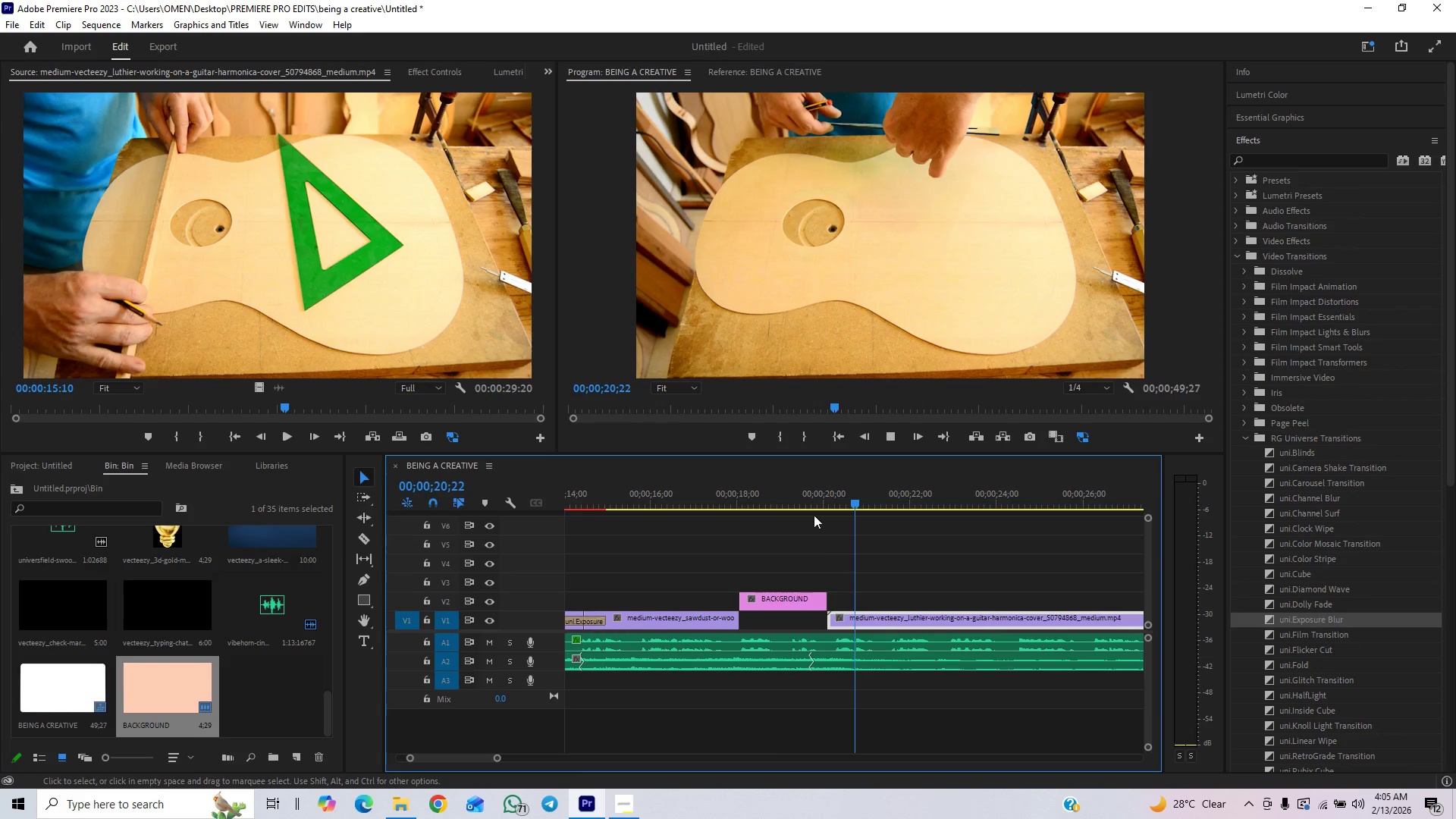 
left_click([813, 490])
 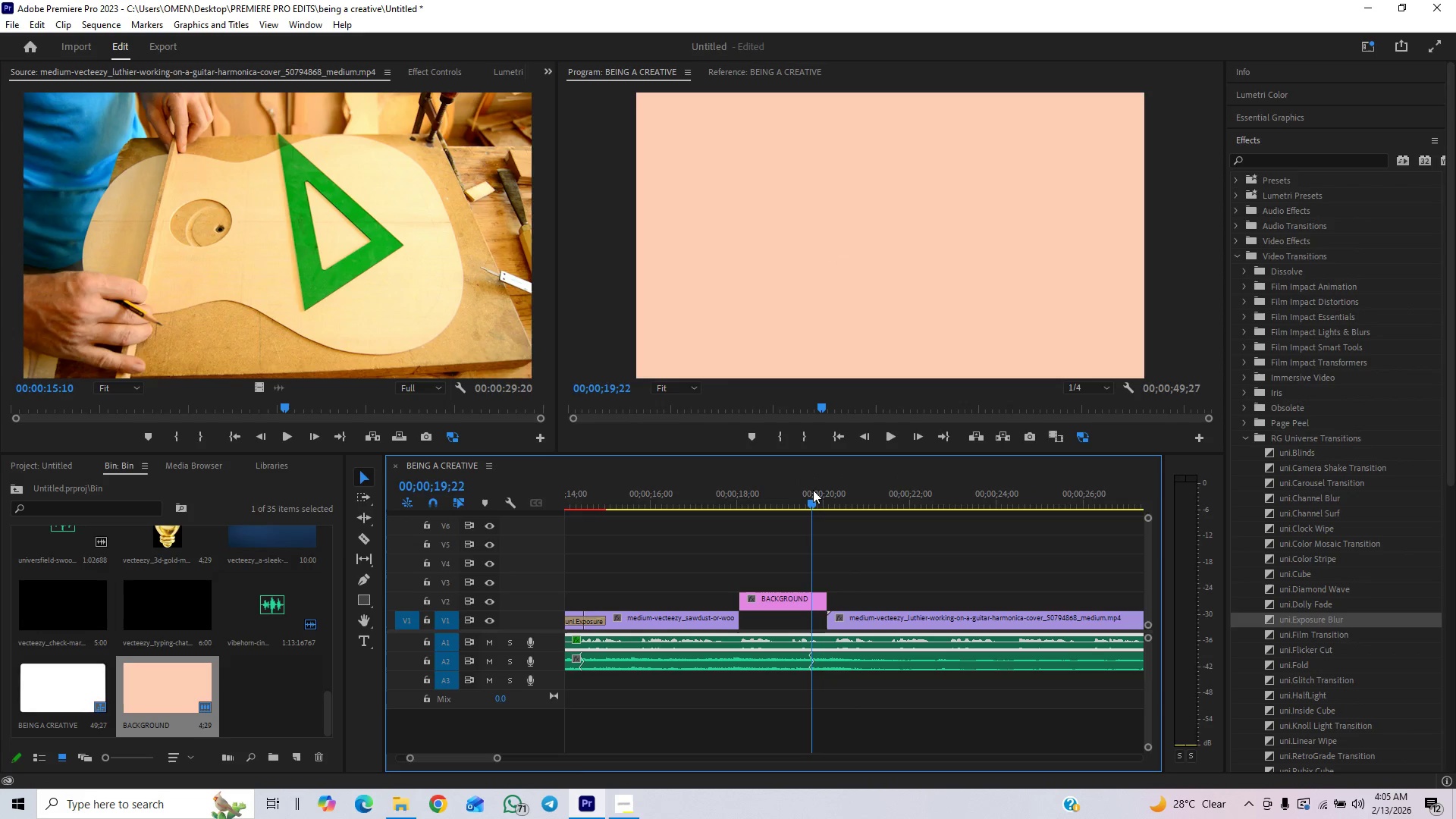 
key(Space)
 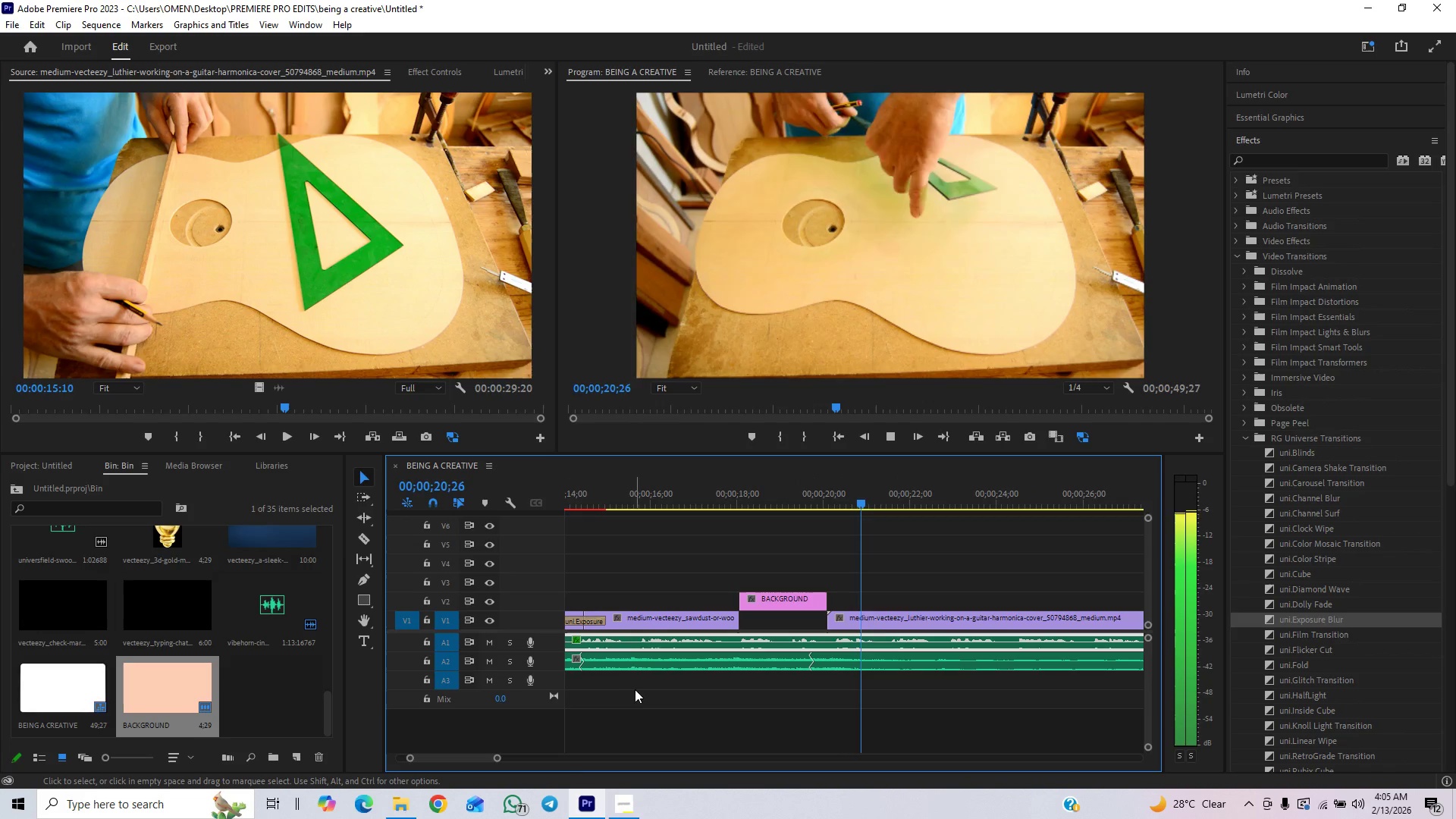 
key(Space)
 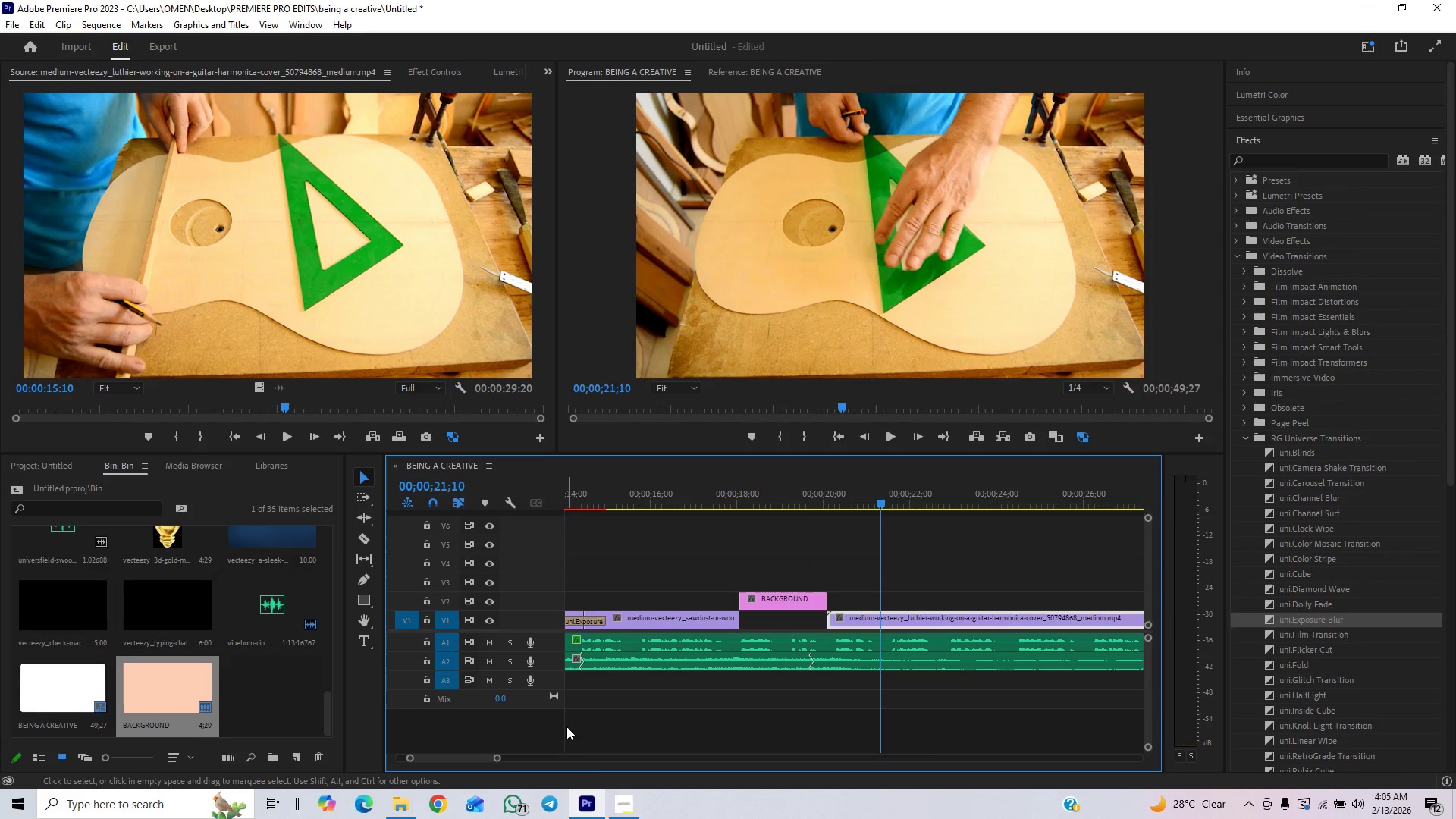 
key(Control+S)
 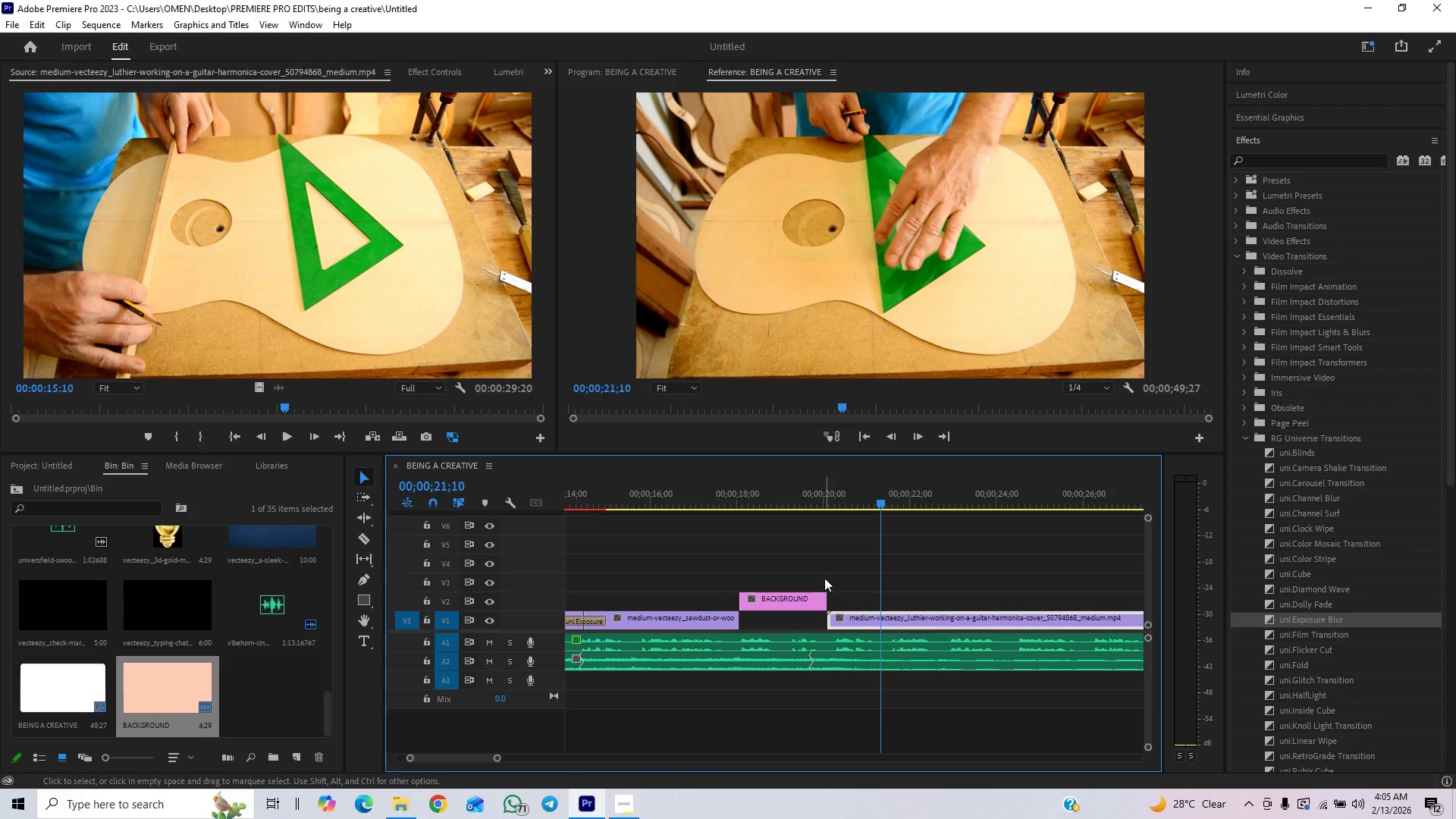 
left_click_drag(start_coordinate=[835, 506], to_coordinate=[835, 499])
 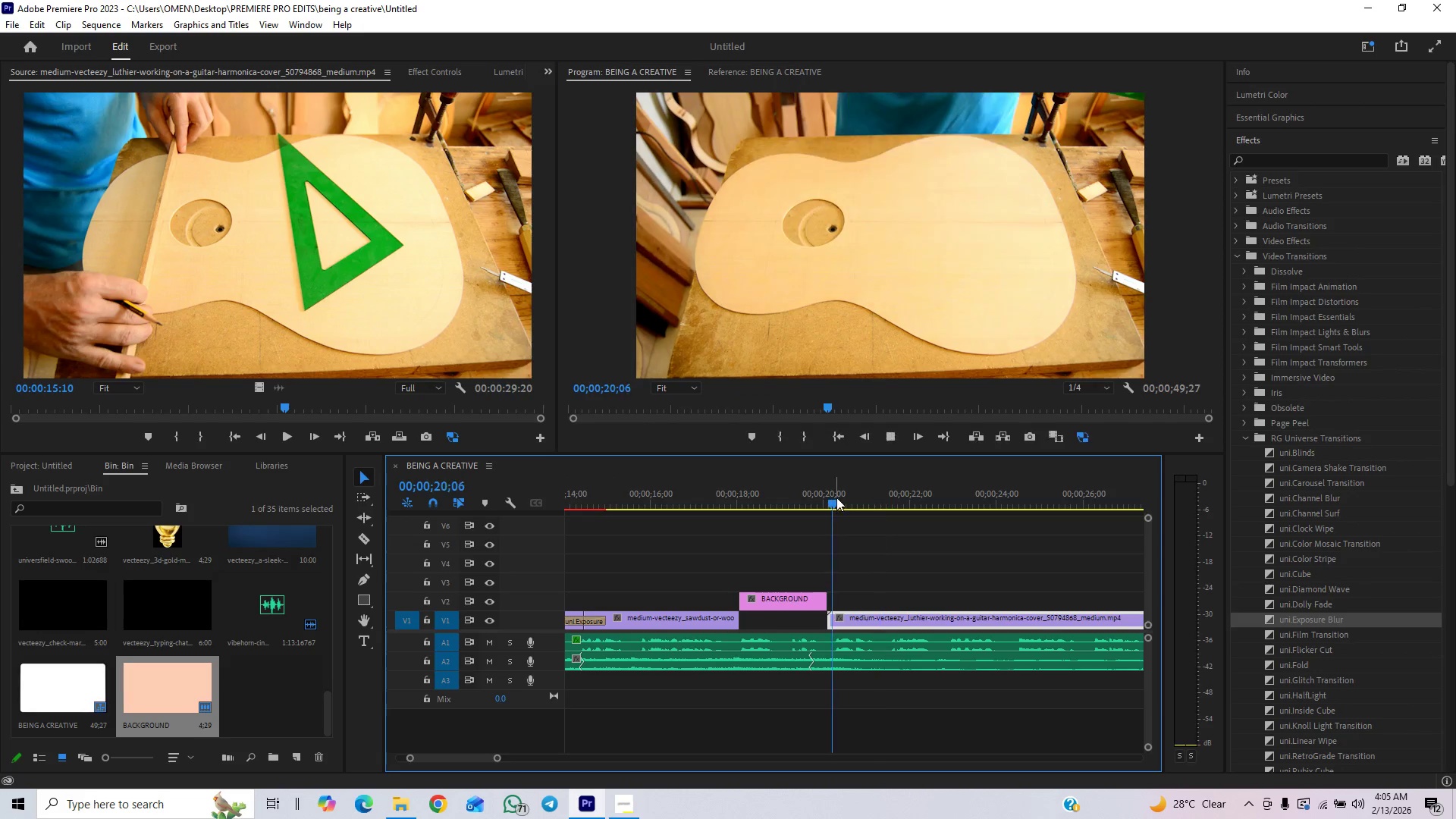 
key(Space)
 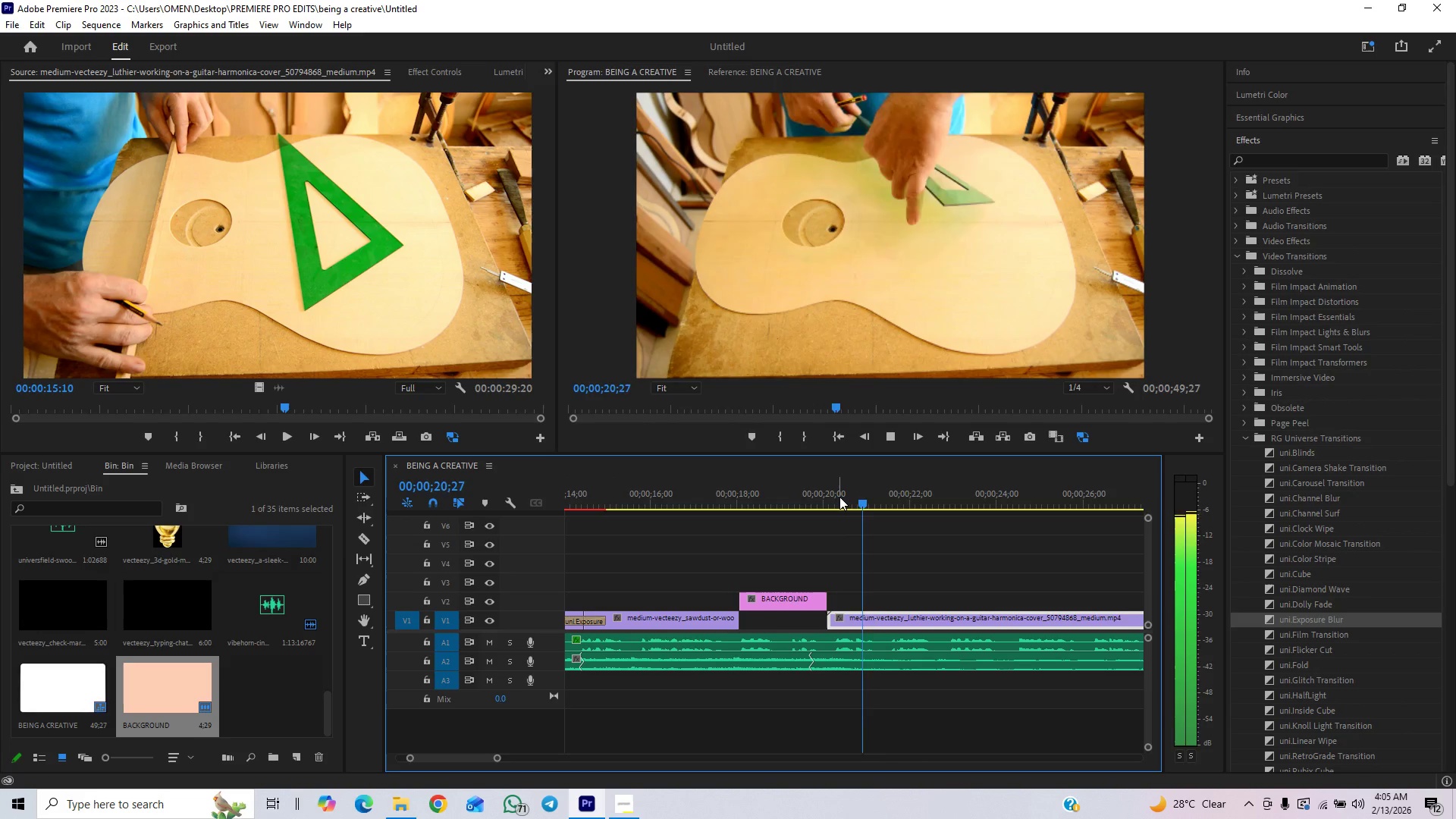 
key(Space)
 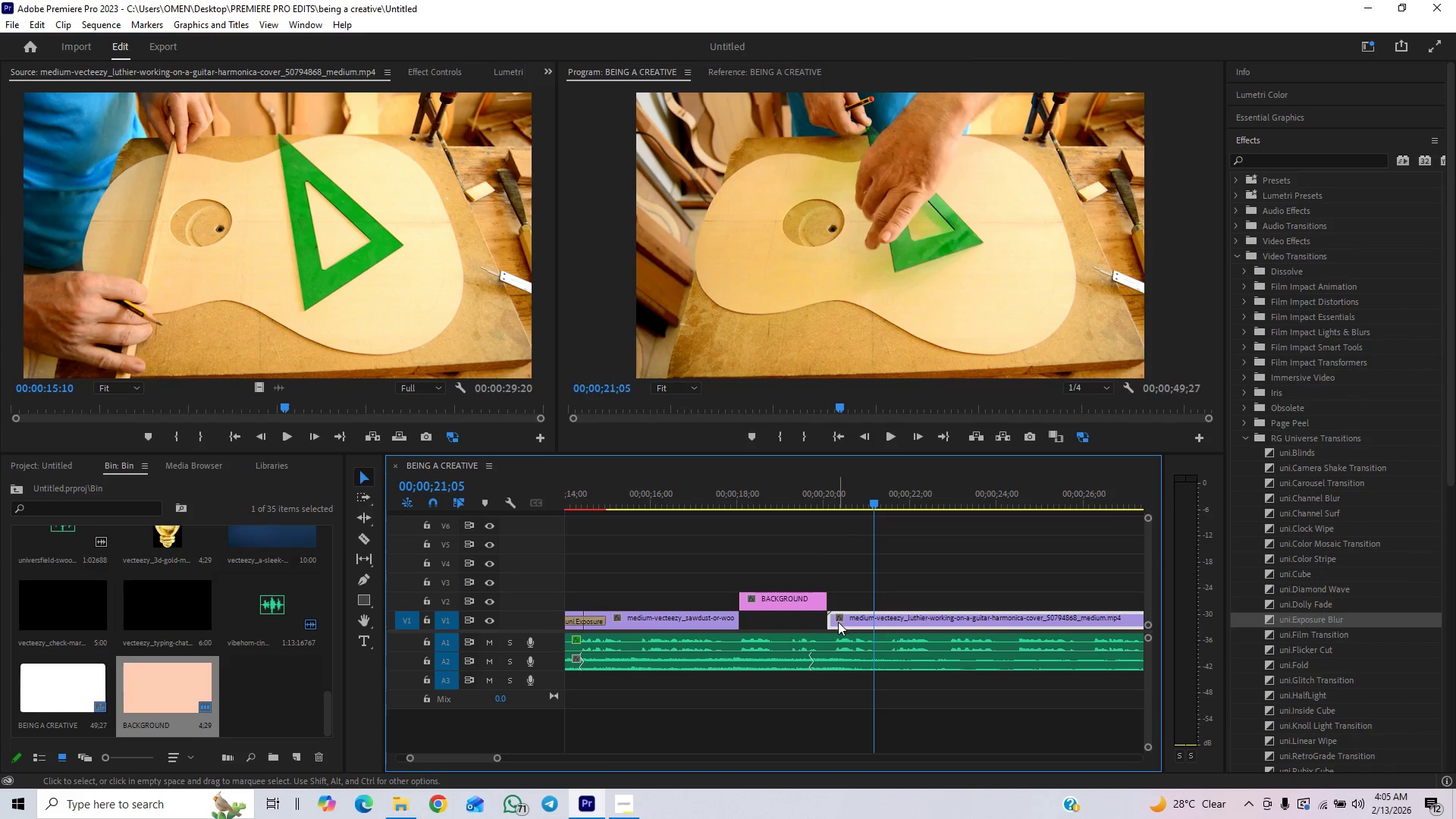 
left_click_drag(start_coordinate=[833, 619], to_coordinate=[851, 619])
 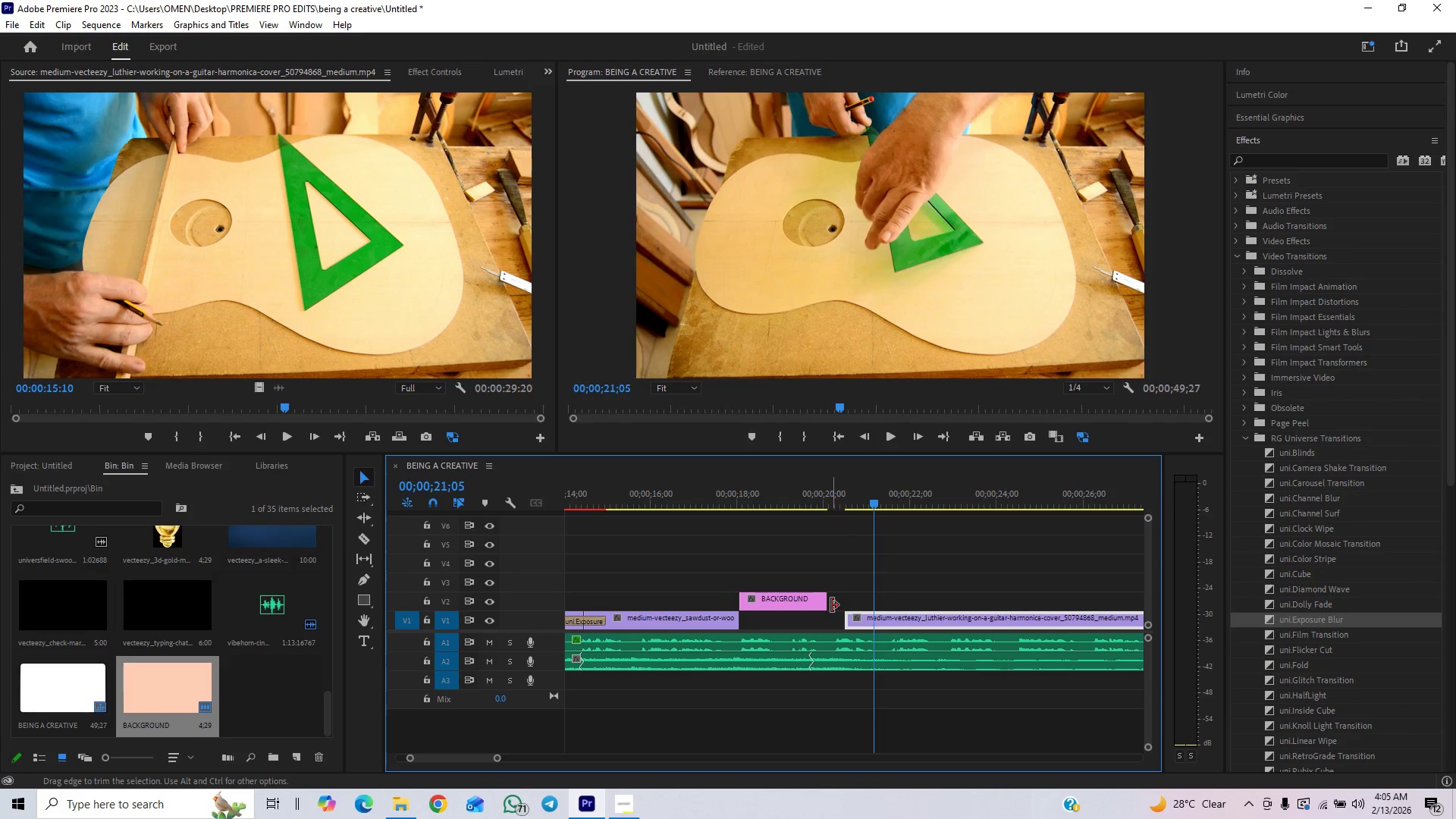 
left_click_drag(start_coordinate=[831, 604], to_coordinate=[840, 602])
 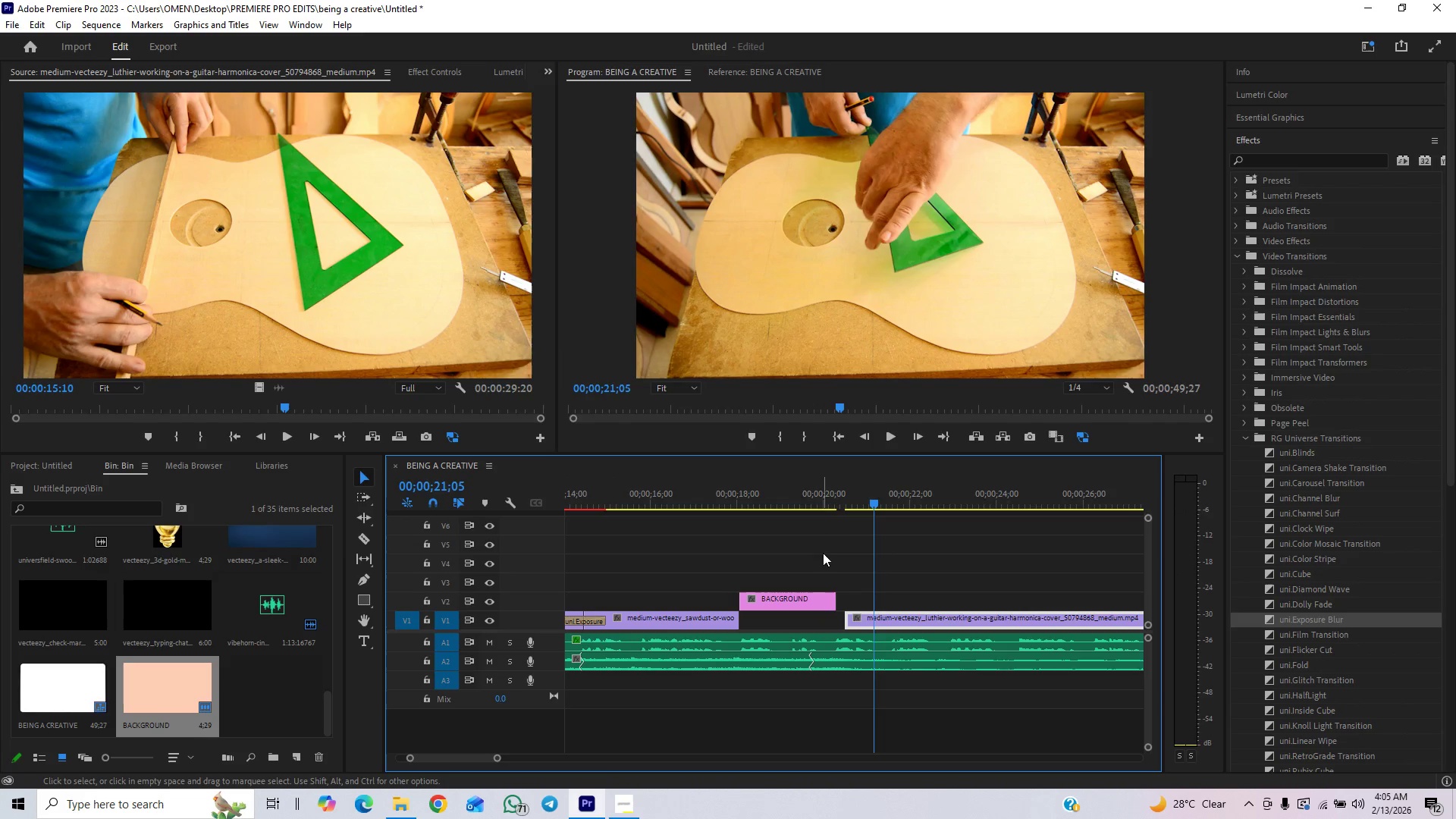 
left_click_drag(start_coordinate=[839, 598], to_coordinate=[852, 598])
 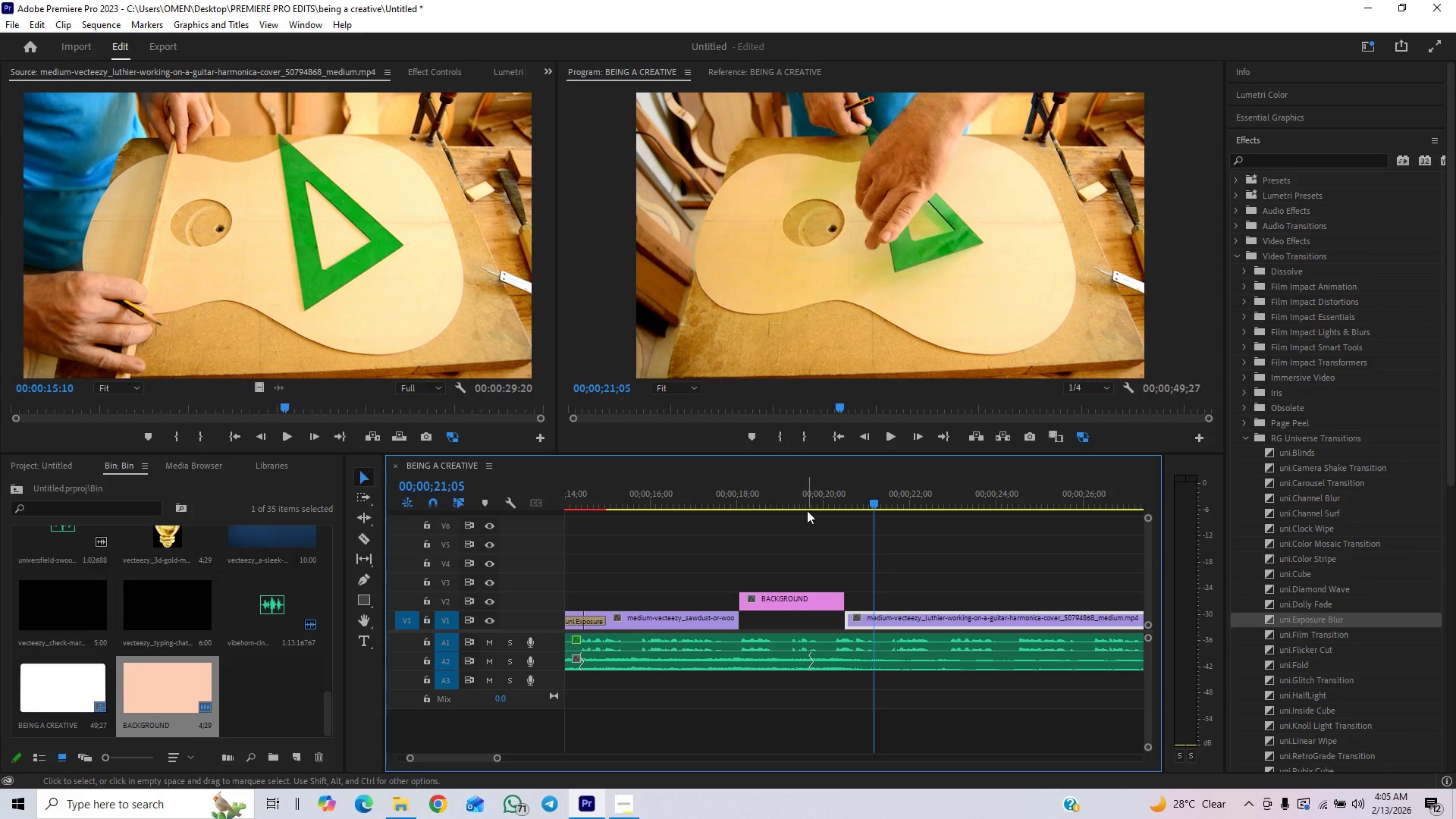 
left_click([807, 500])
 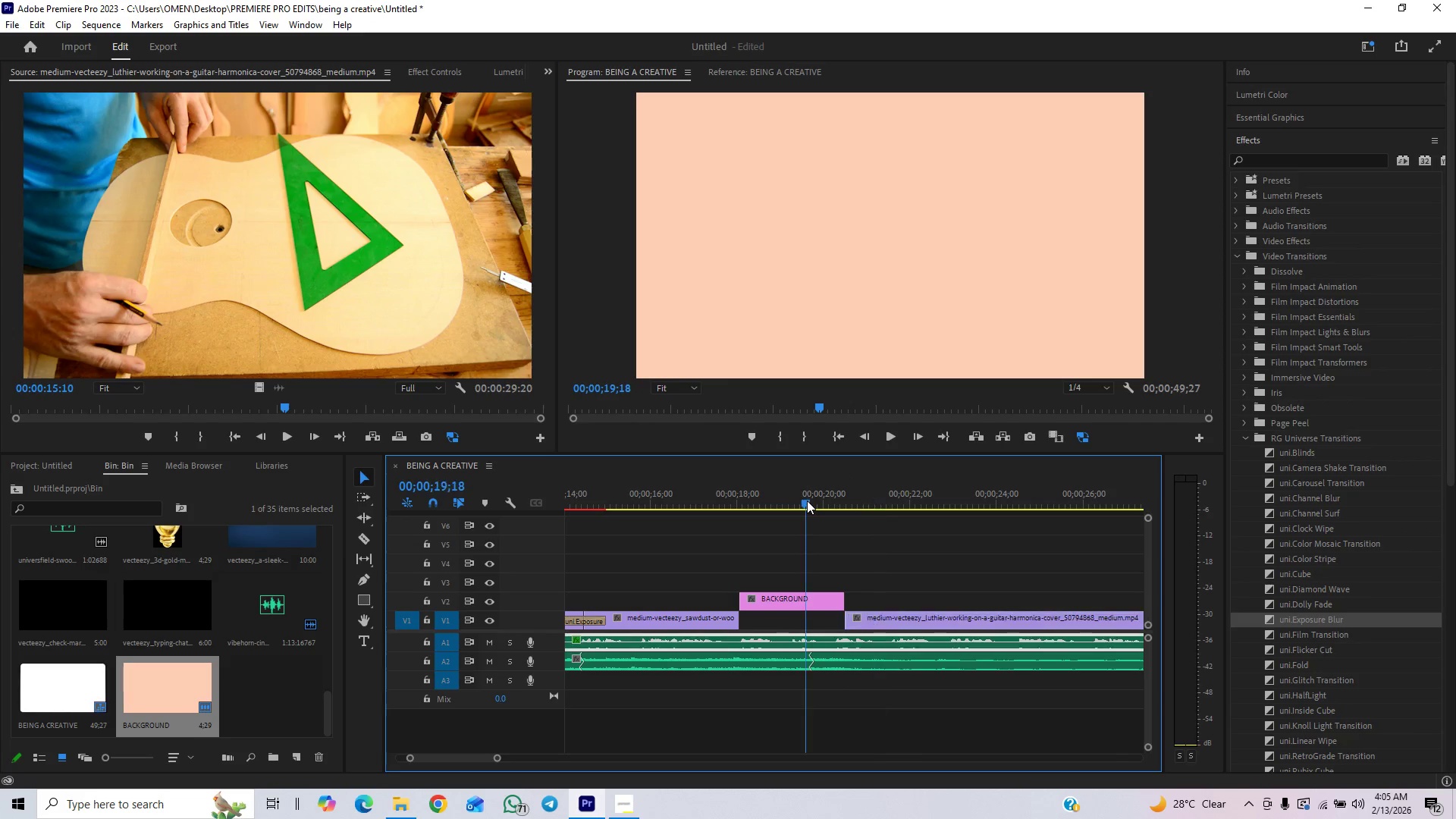 
key(Space)
 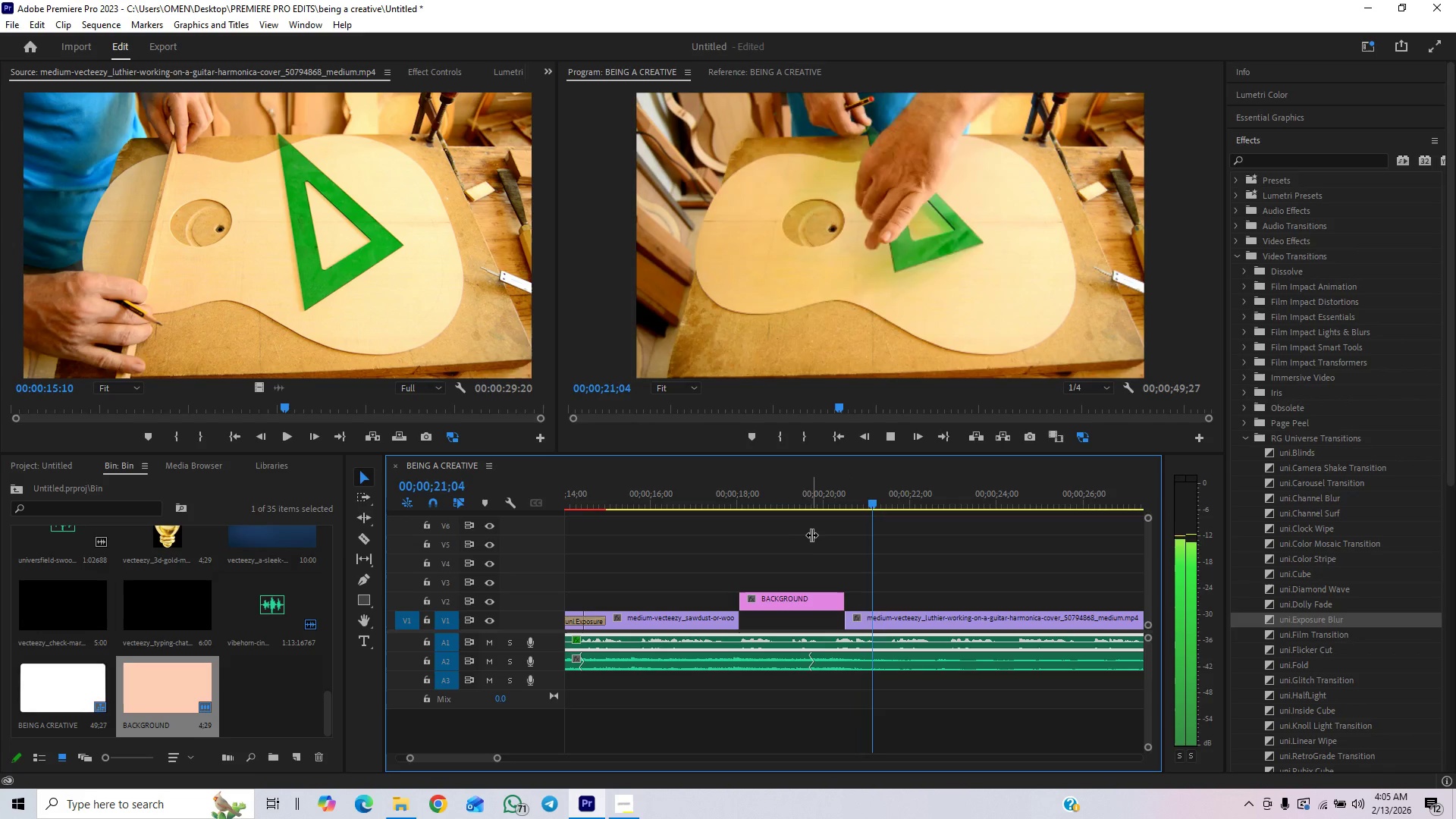 
key(Space)
 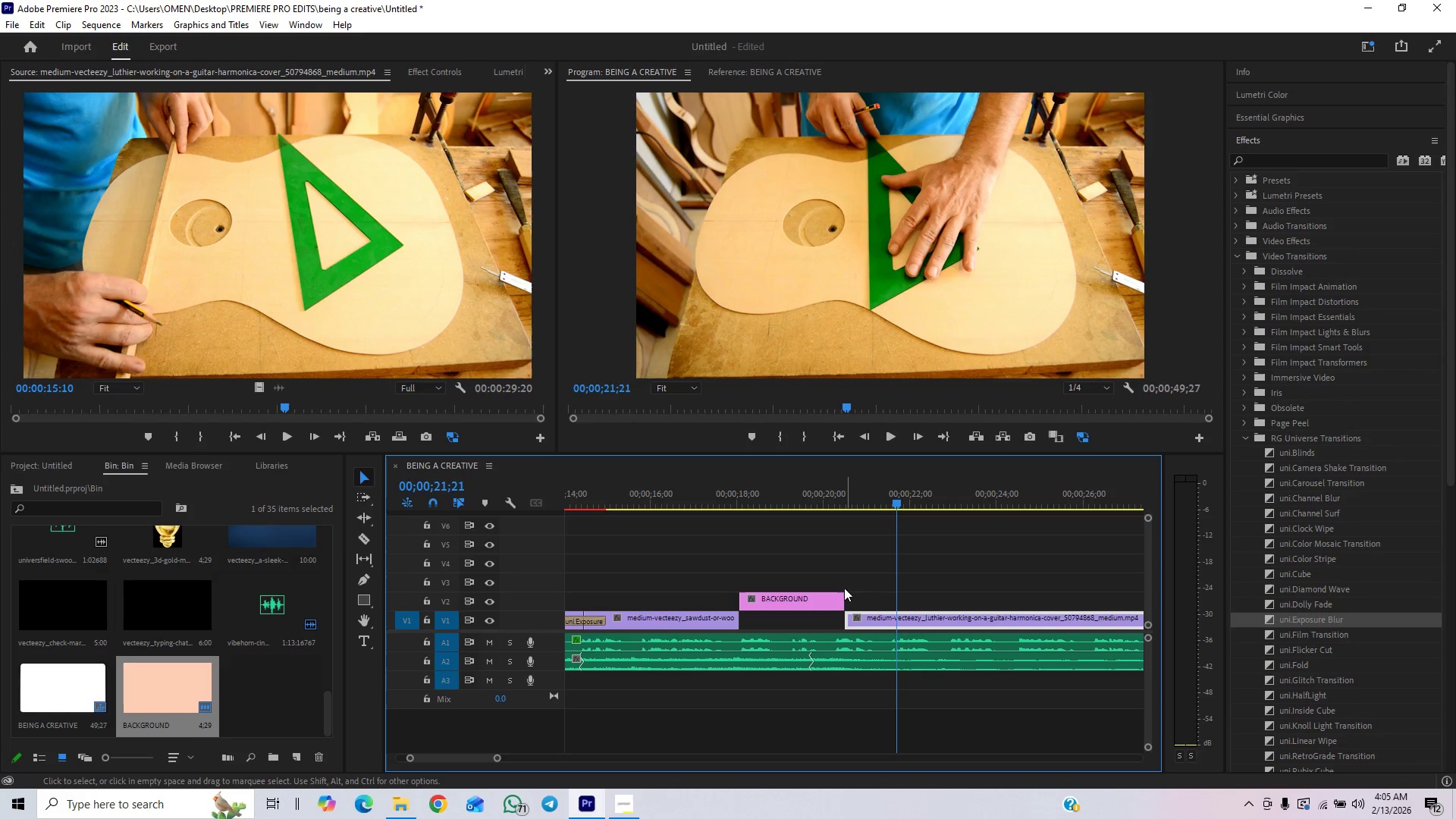 
key(Control+Z)
 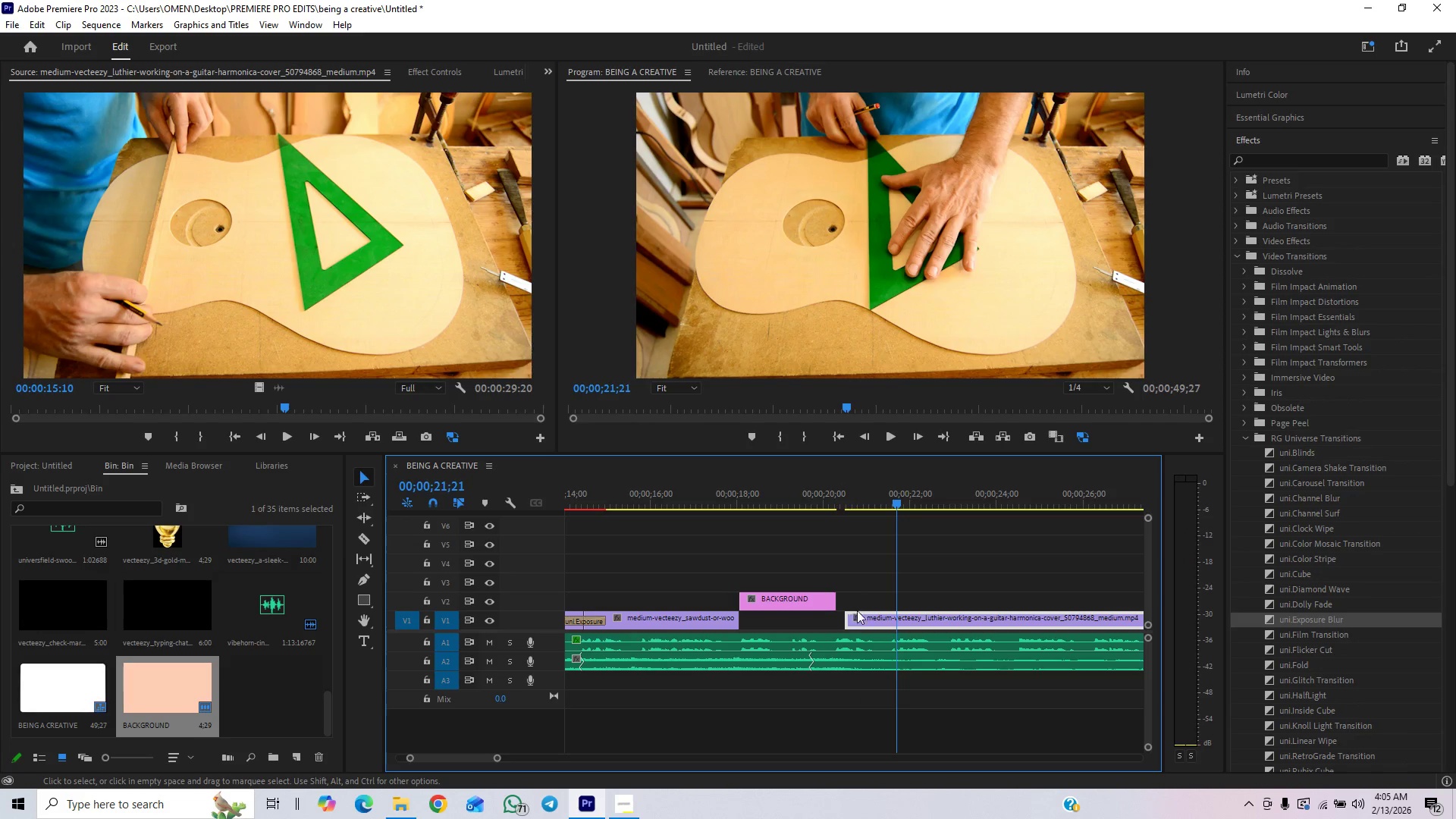 
left_click_drag(start_coordinate=[868, 614], to_coordinate=[855, 618])
 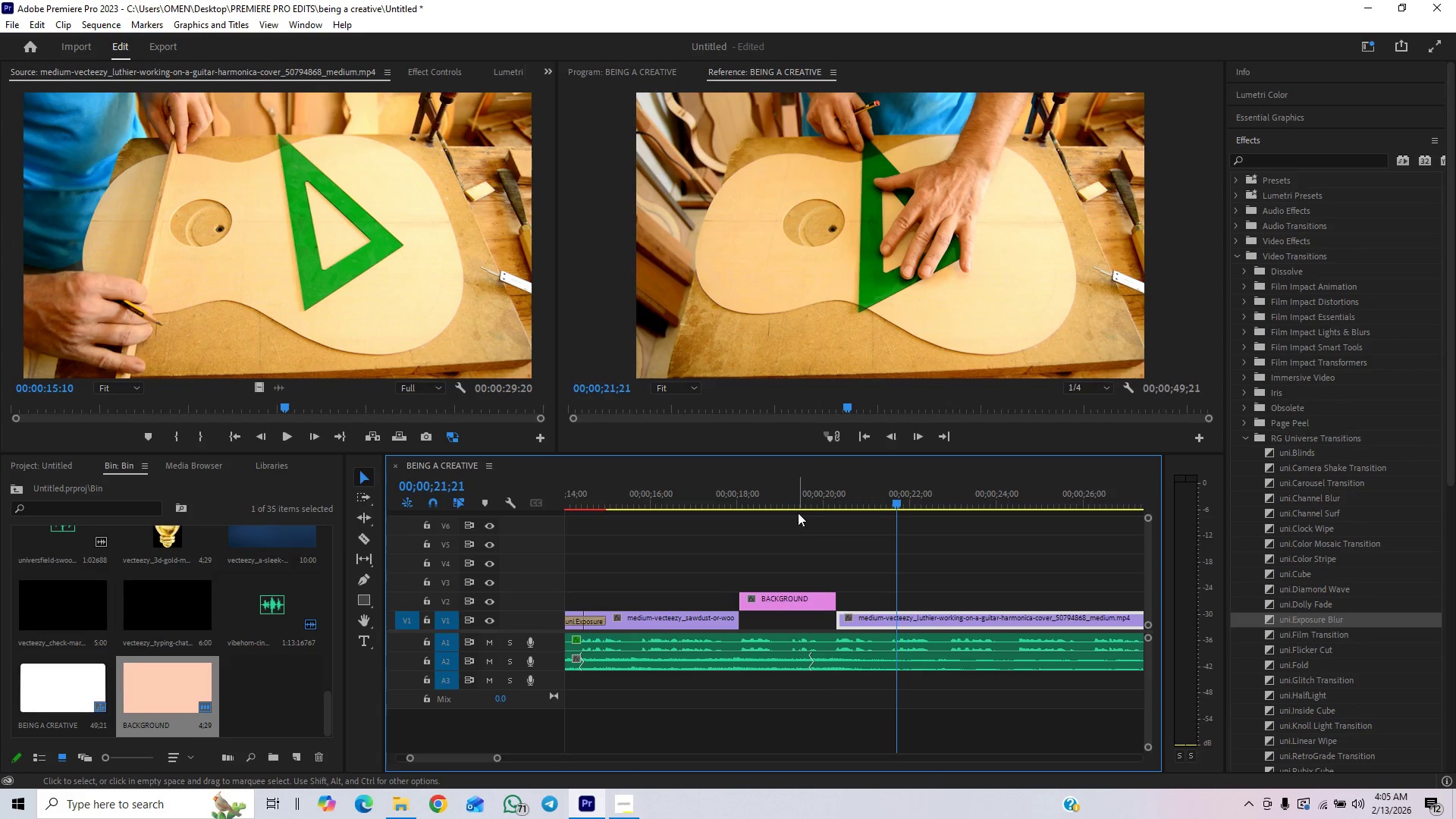 
left_click([808, 499])
 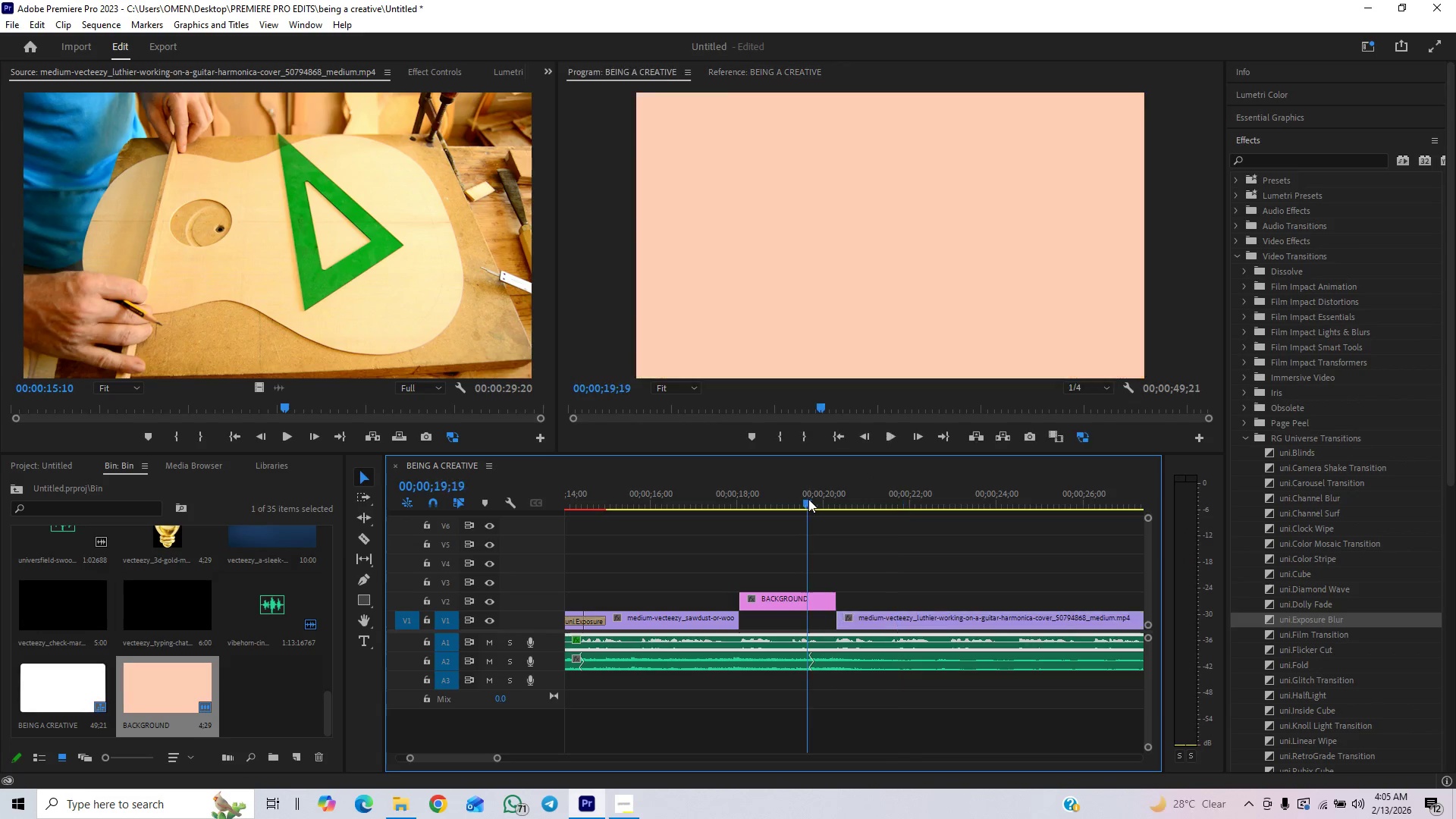 
key(Space)
 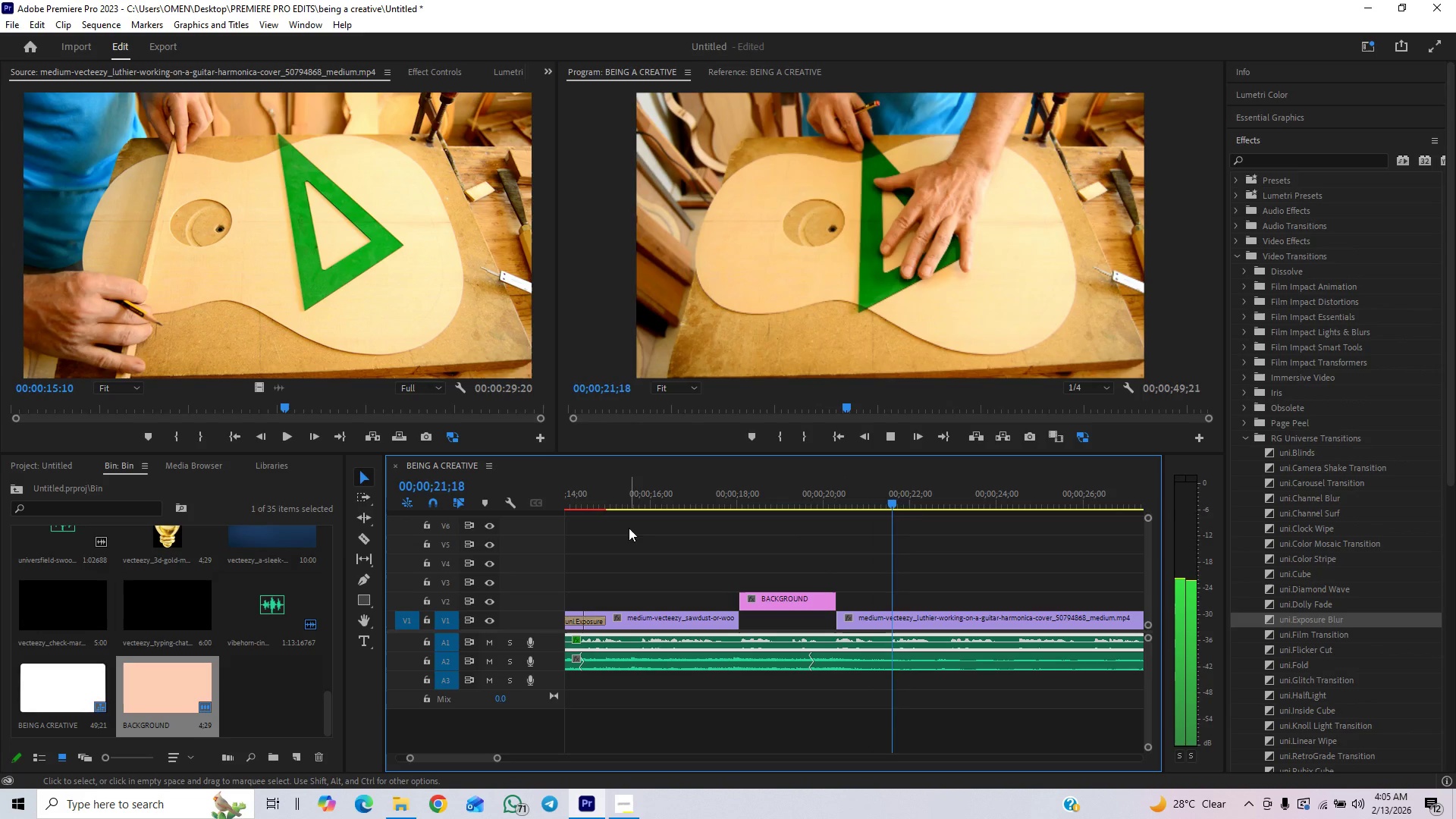 
key(Space)
 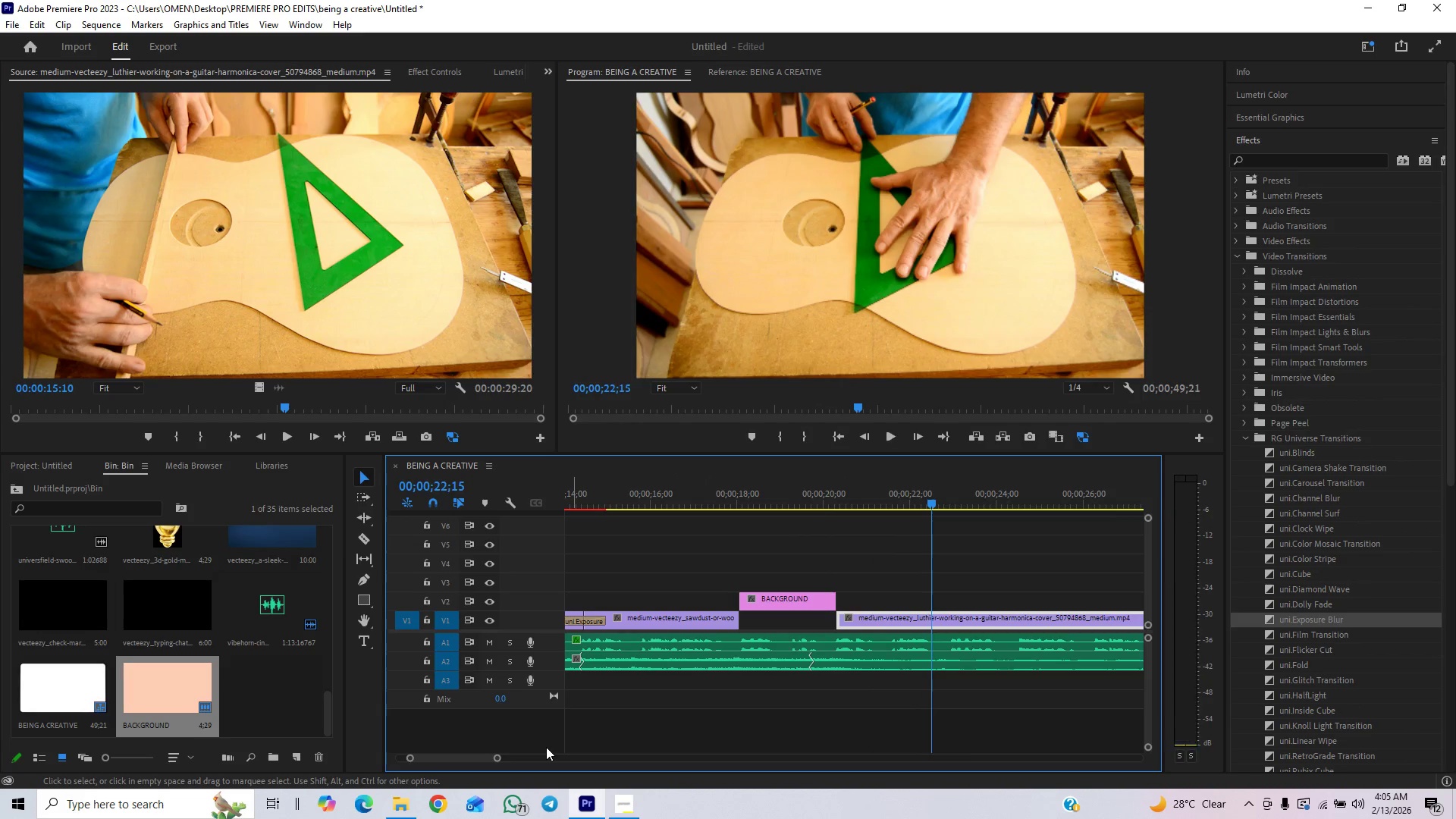 
key(Control+S)
 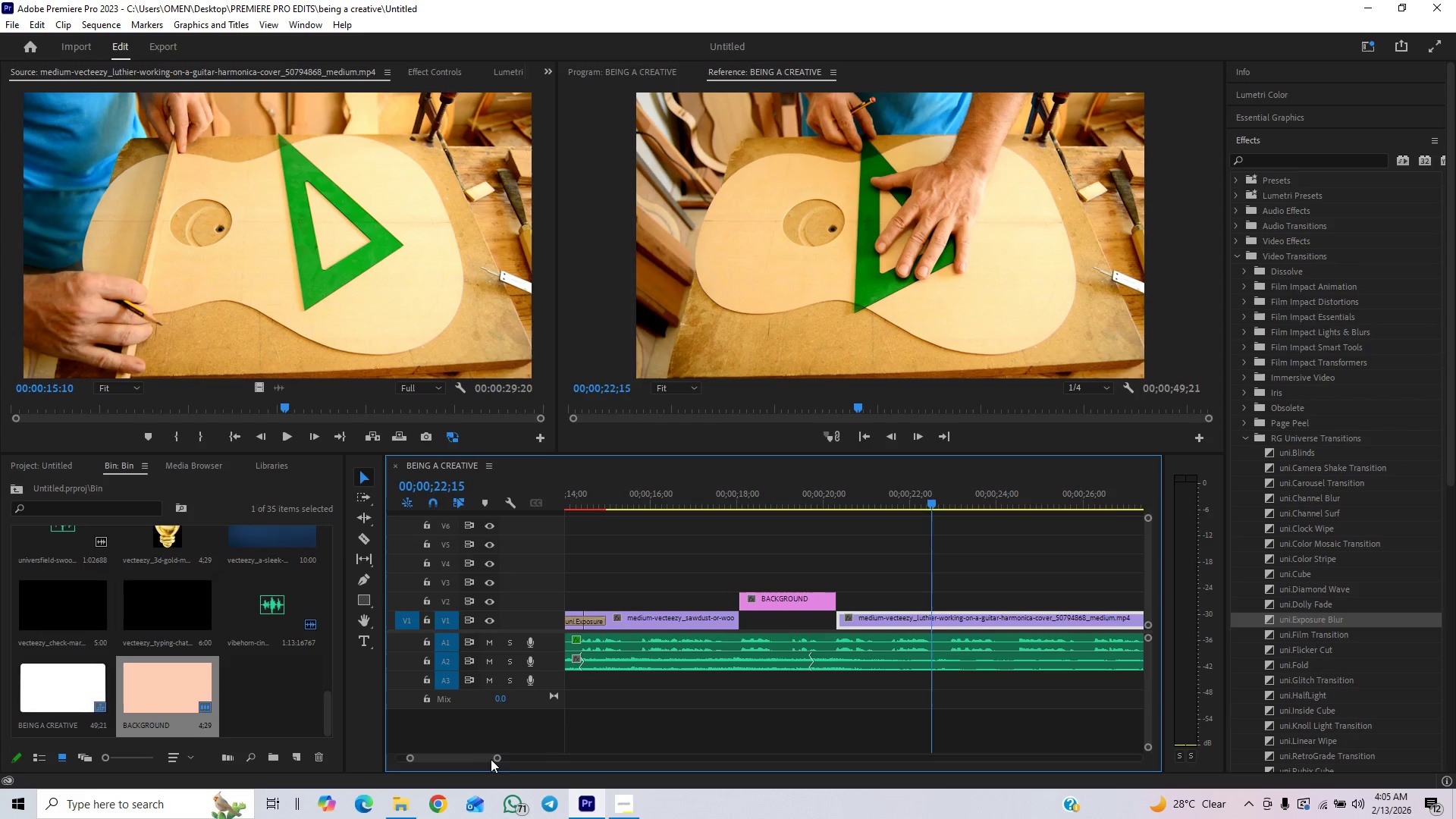 
left_click_drag(start_coordinate=[498, 758], to_coordinate=[551, 743])
 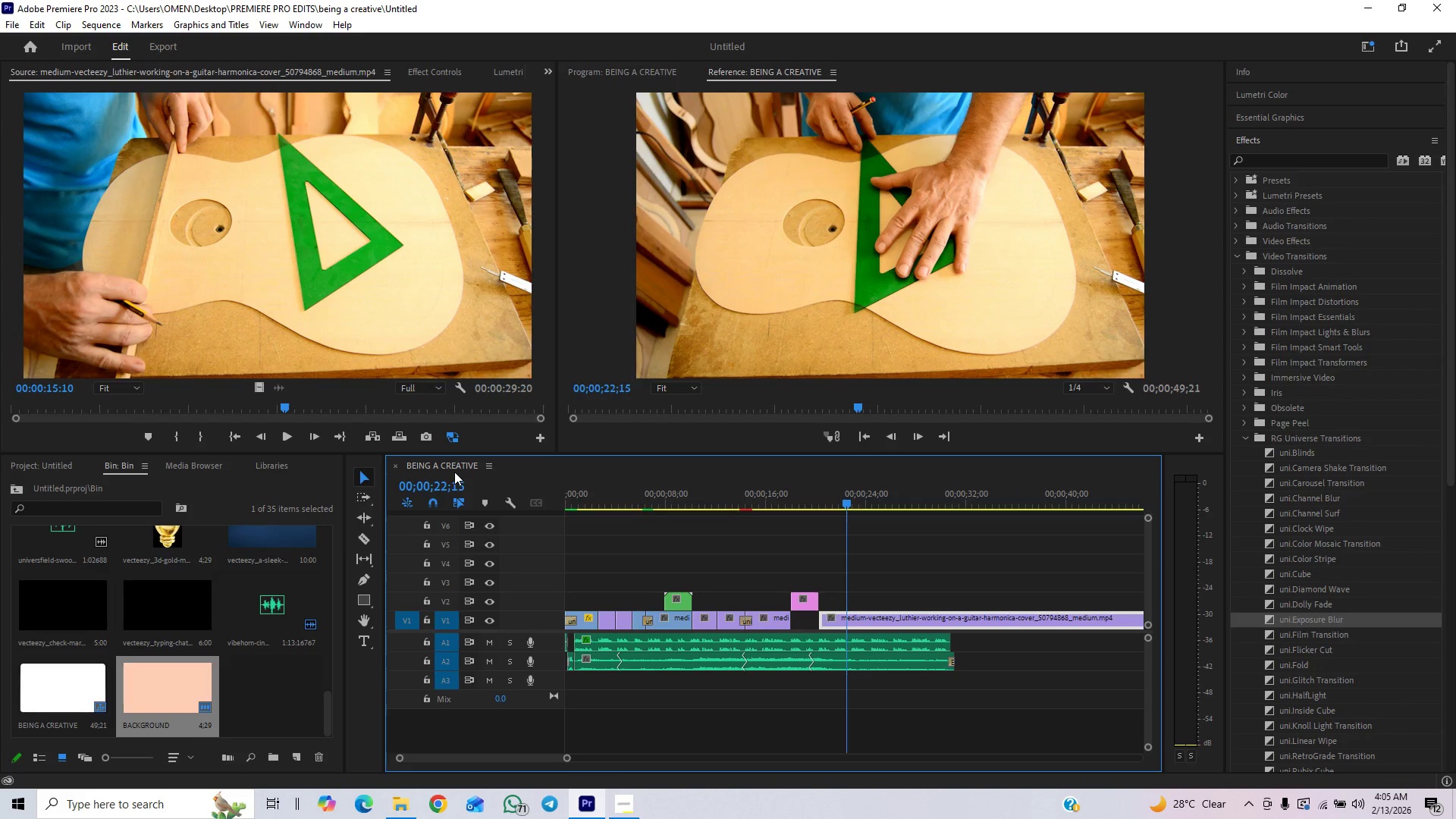 
wait(6.77)
 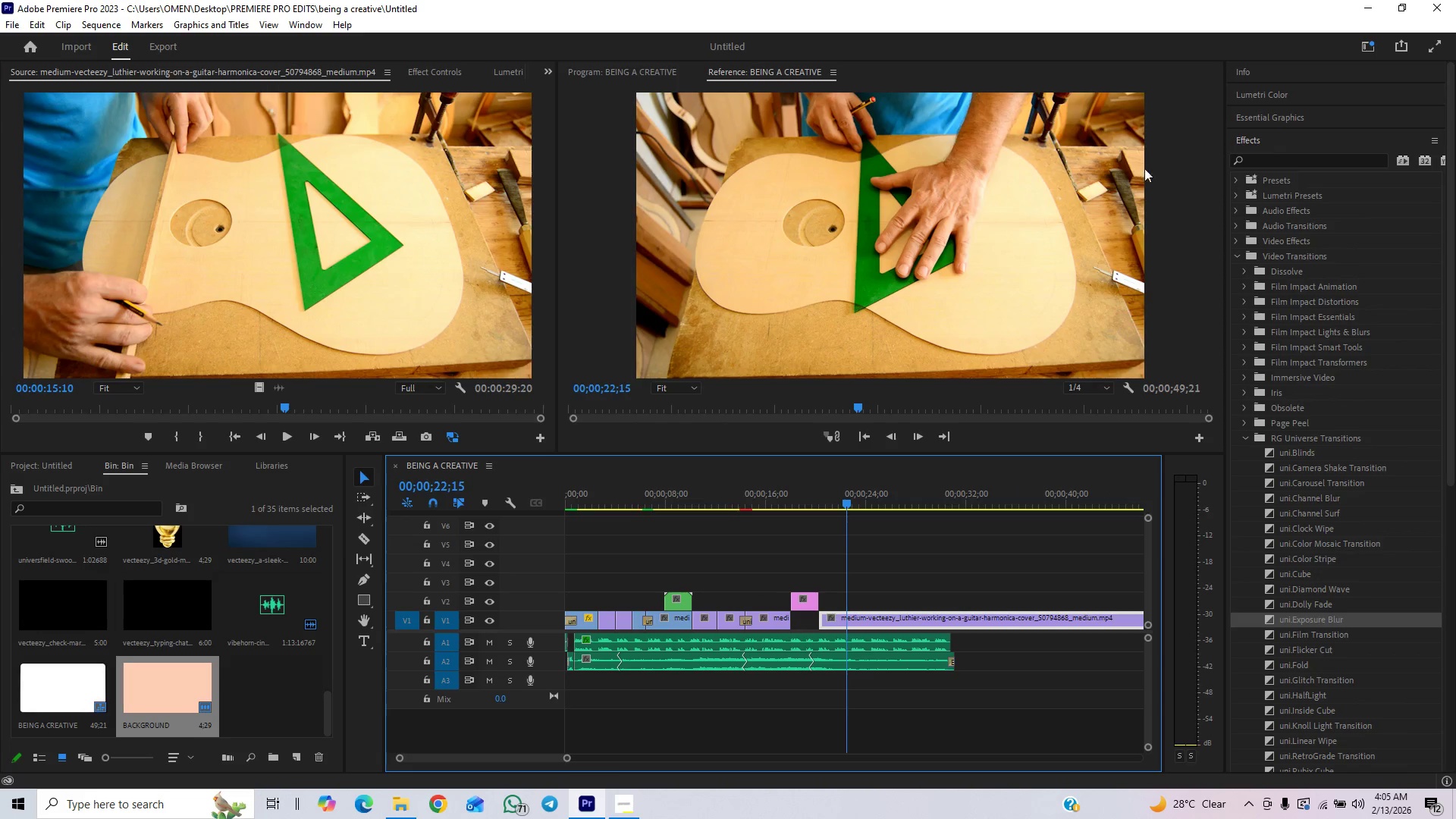 
double_click([680, 606])
 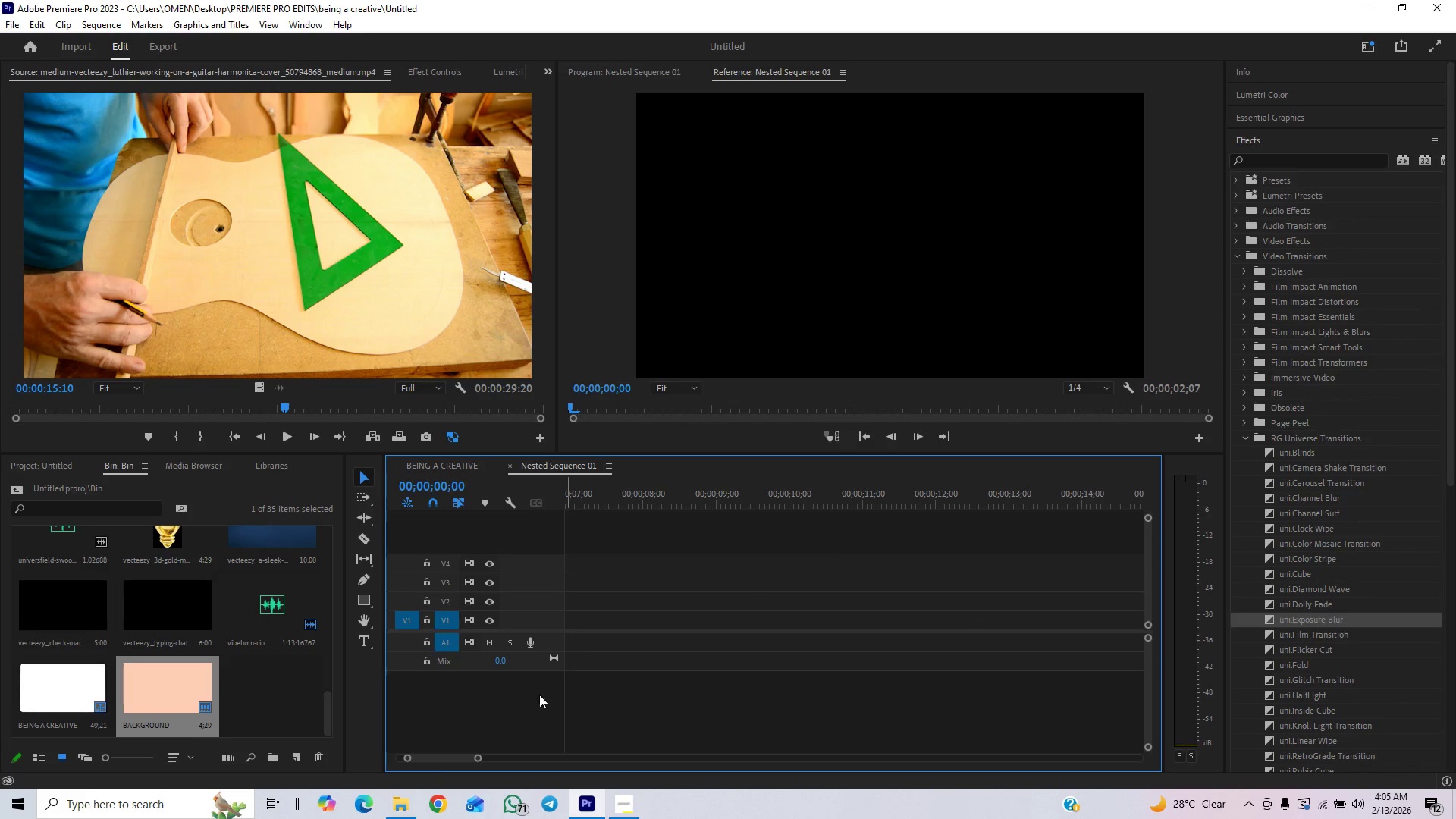 
left_click_drag(start_coordinate=[619, 500], to_coordinate=[292, 579])
 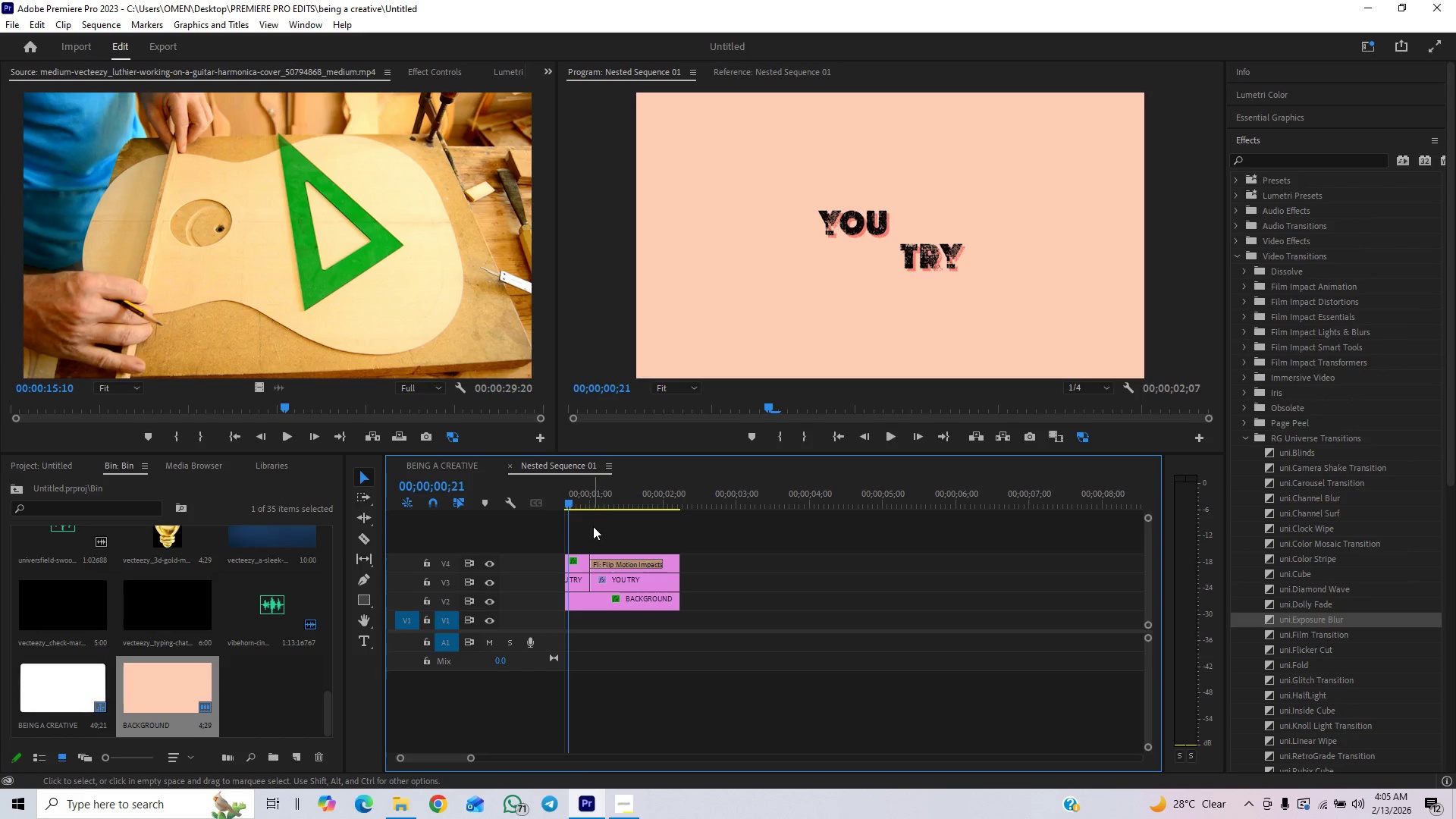 
left_click_drag(start_coordinate=[602, 509], to_coordinate=[596, 513])
 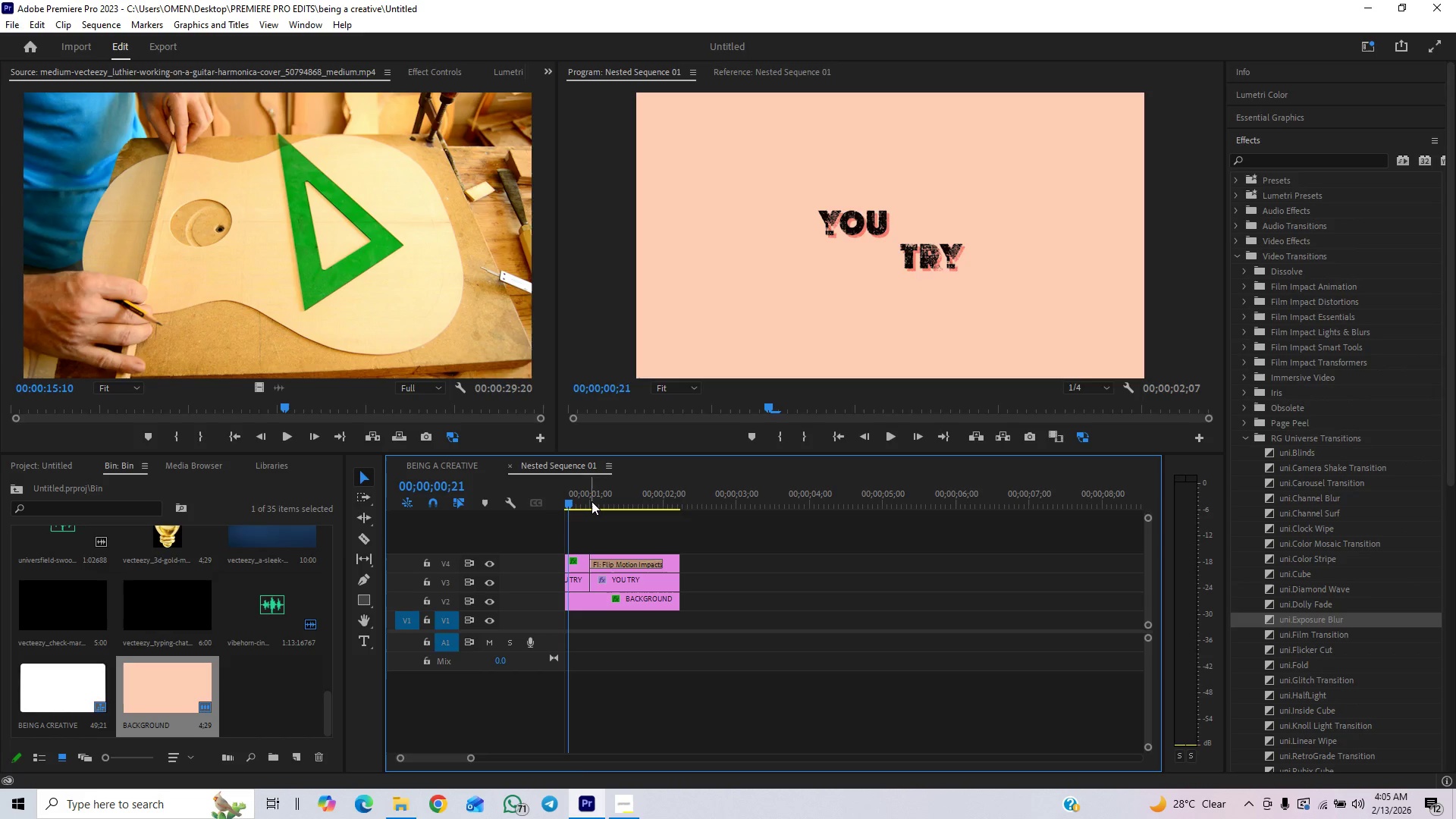 
left_click_drag(start_coordinate=[592, 501], to_coordinate=[500, 535])
 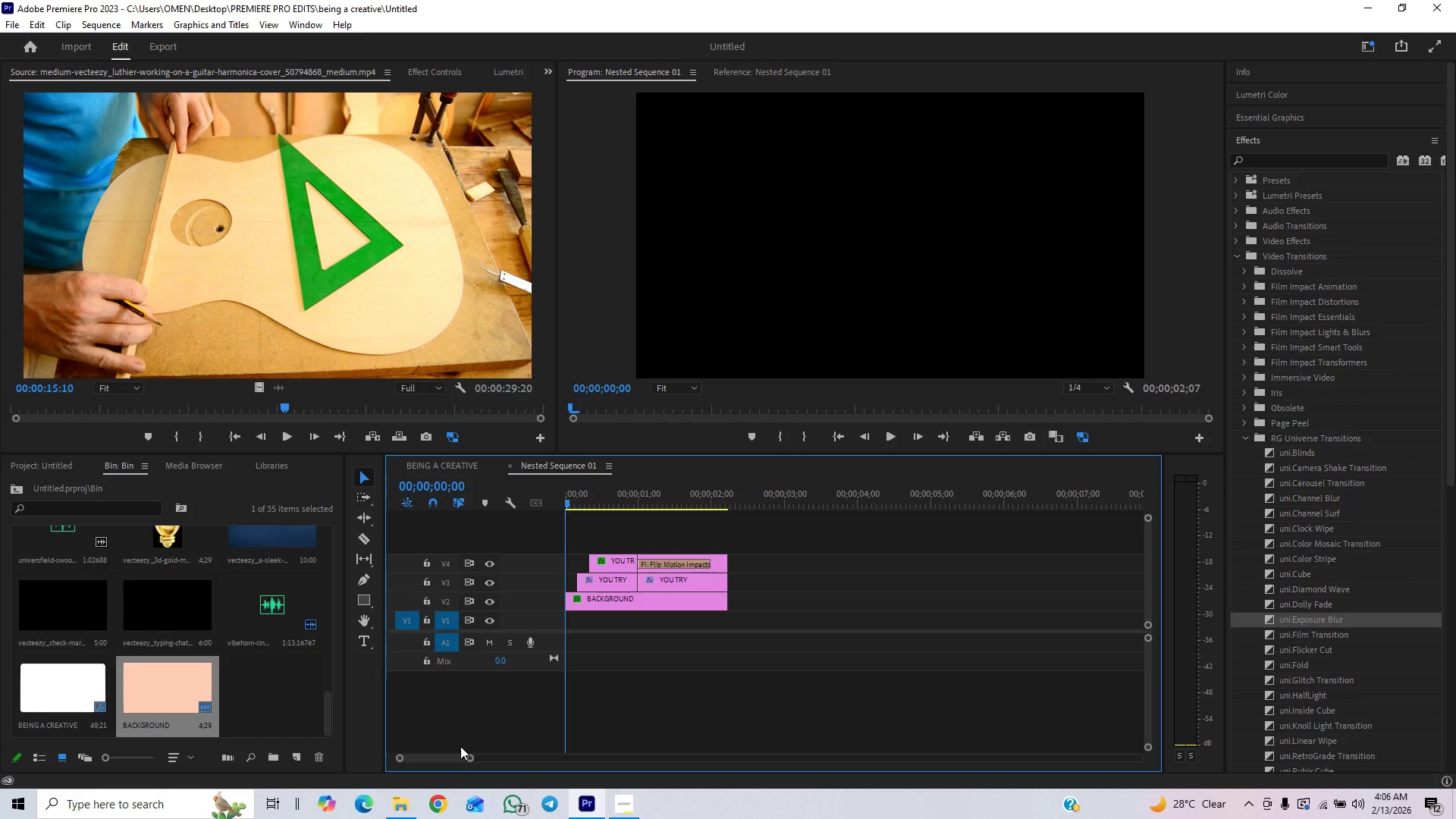 
left_click_drag(start_coordinate=[469, 758], to_coordinate=[520, 747])
 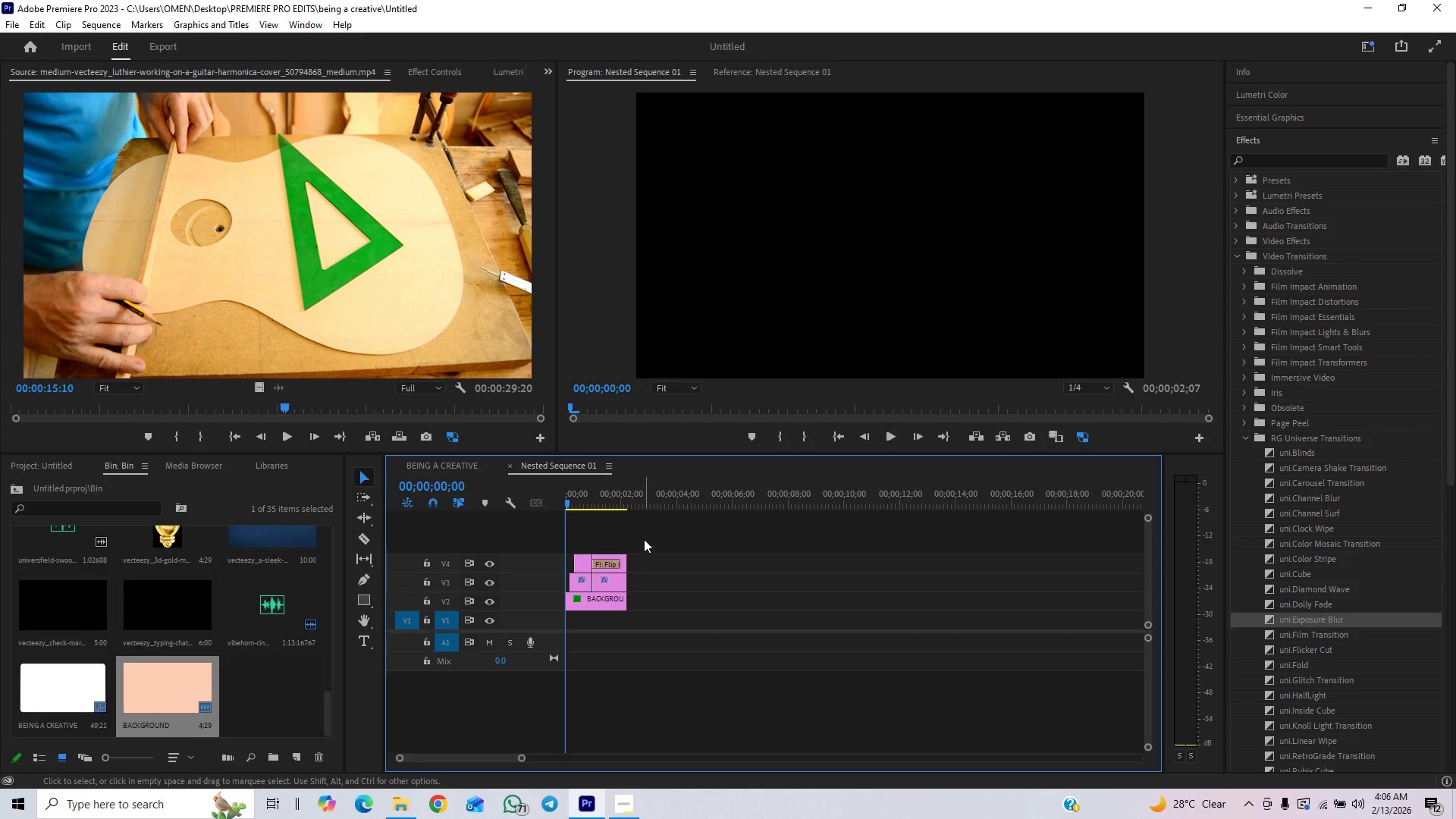 
left_click_drag(start_coordinate=[644, 538], to_coordinate=[586, 580])
 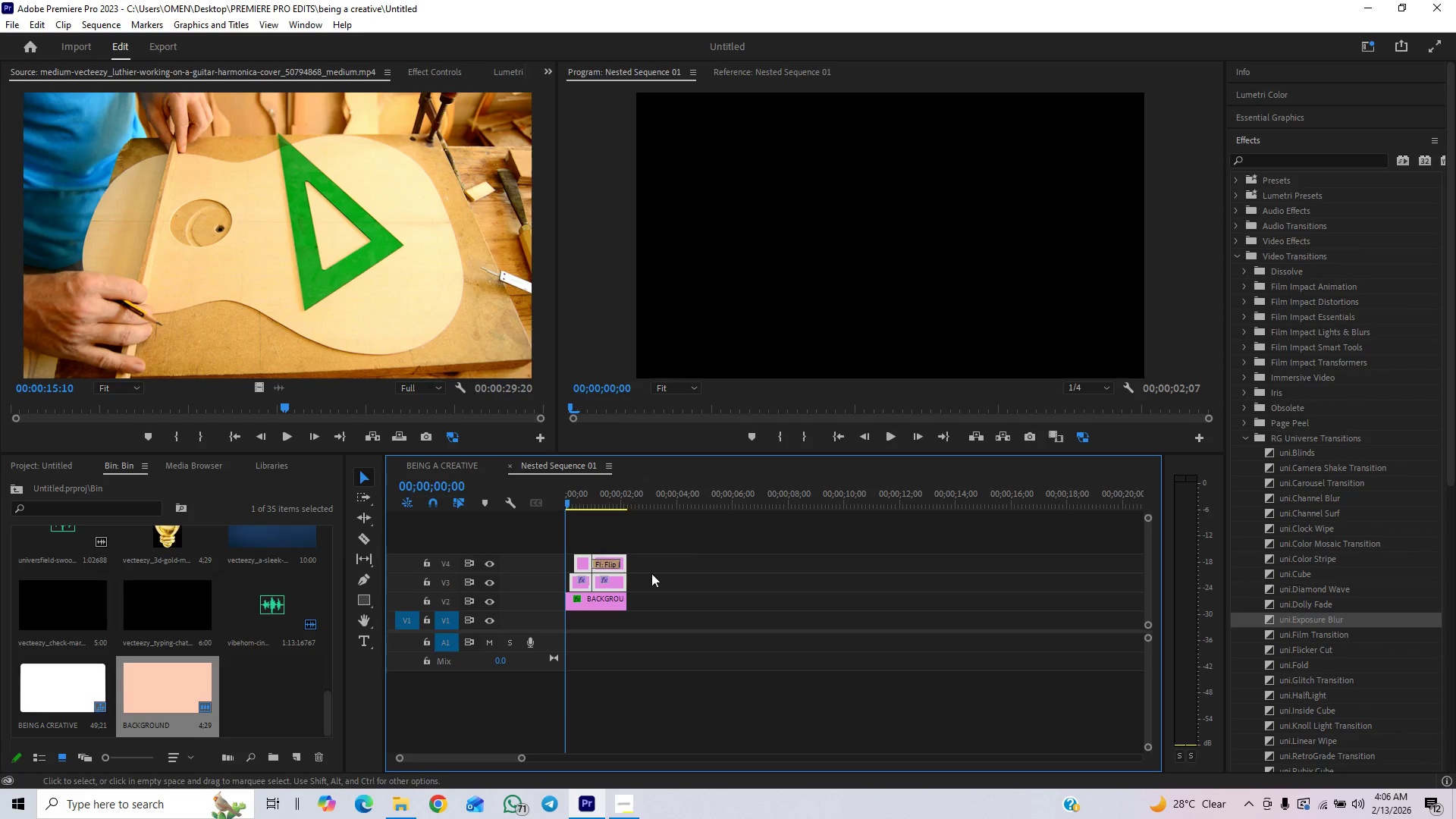 
left_click_drag(start_coordinate=[661, 538], to_coordinate=[642, 536])
 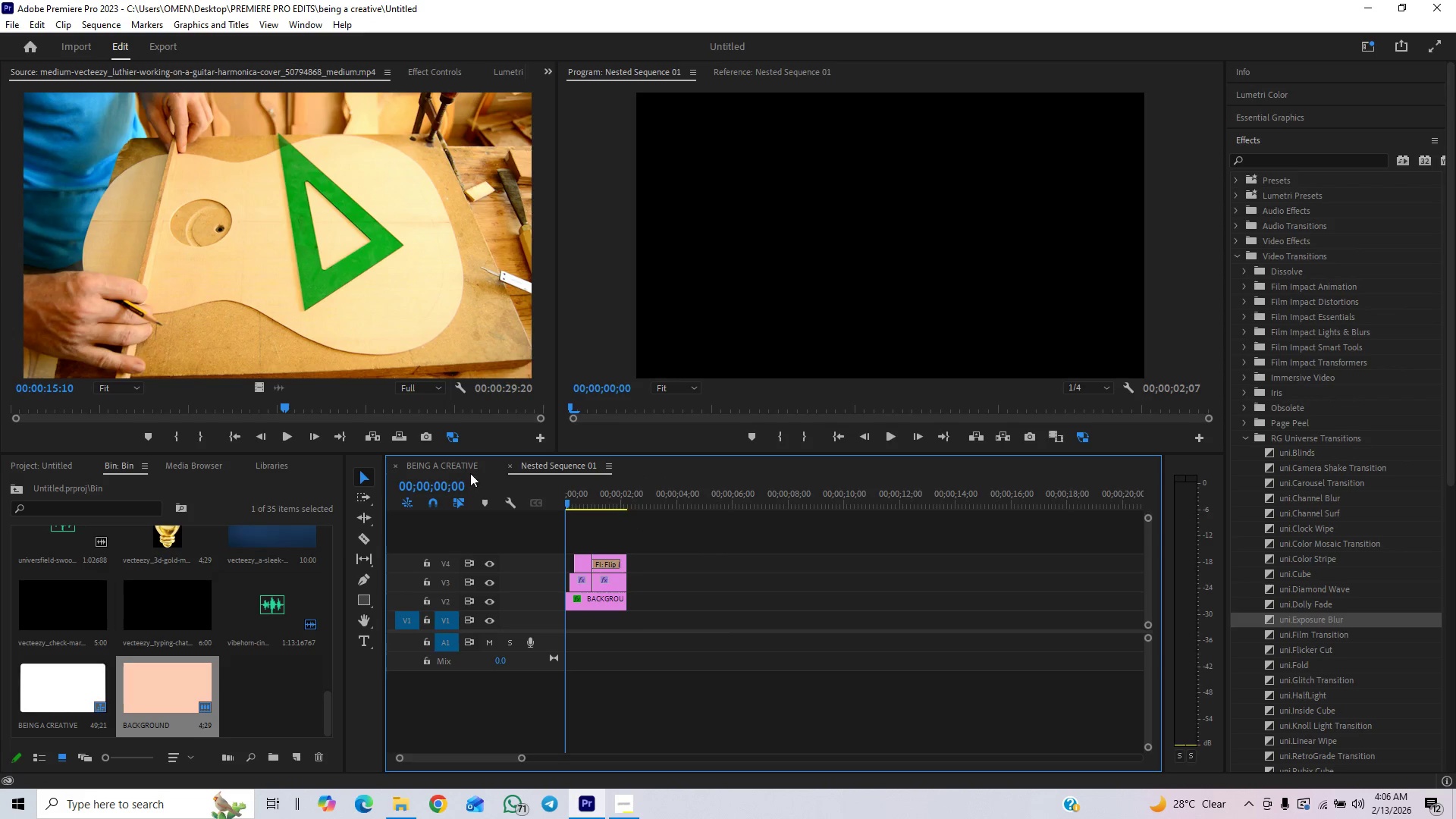 
left_click([456, 466])
 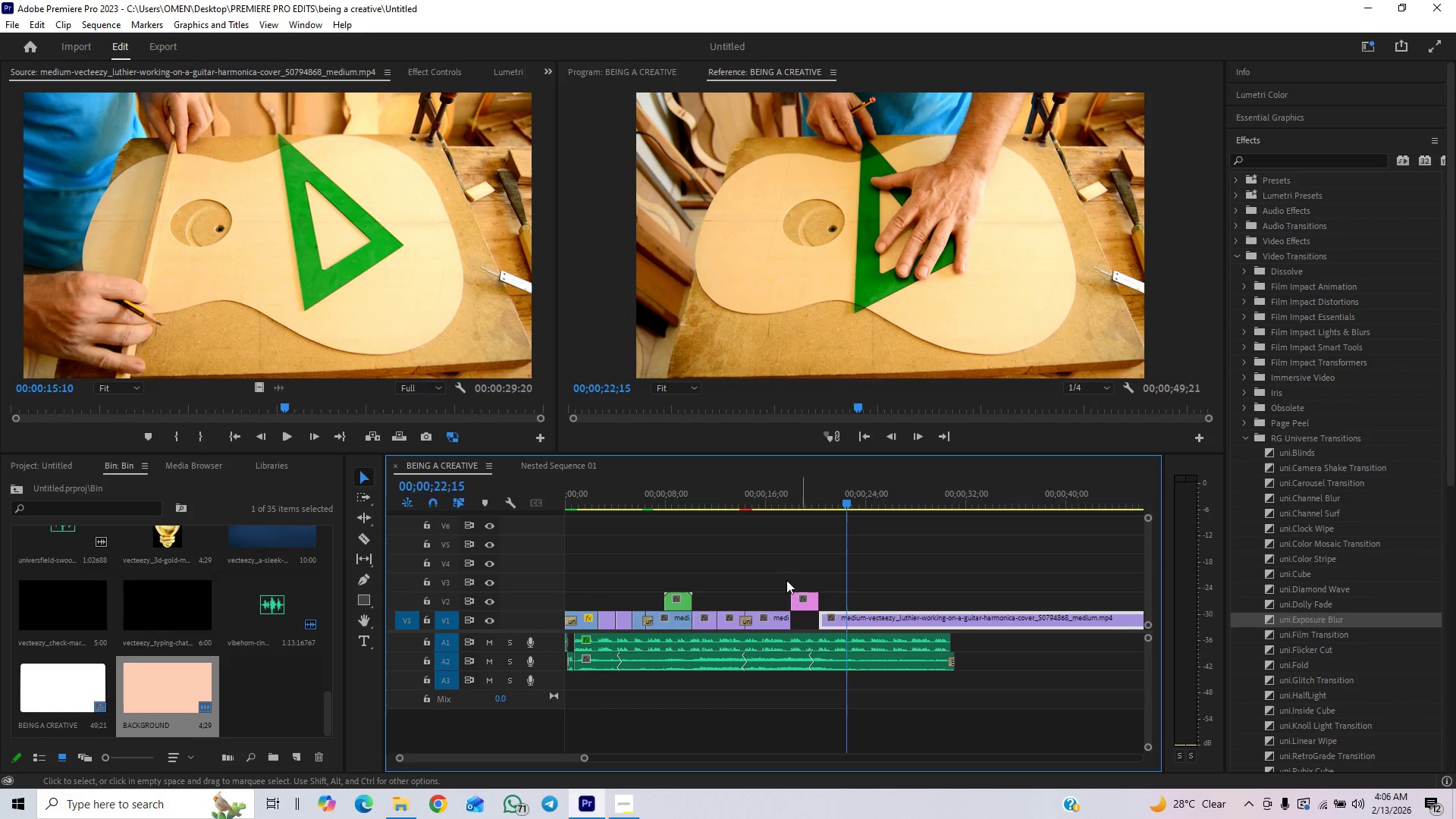 
left_click_drag(start_coordinate=[793, 495], to_coordinate=[802, 491])
 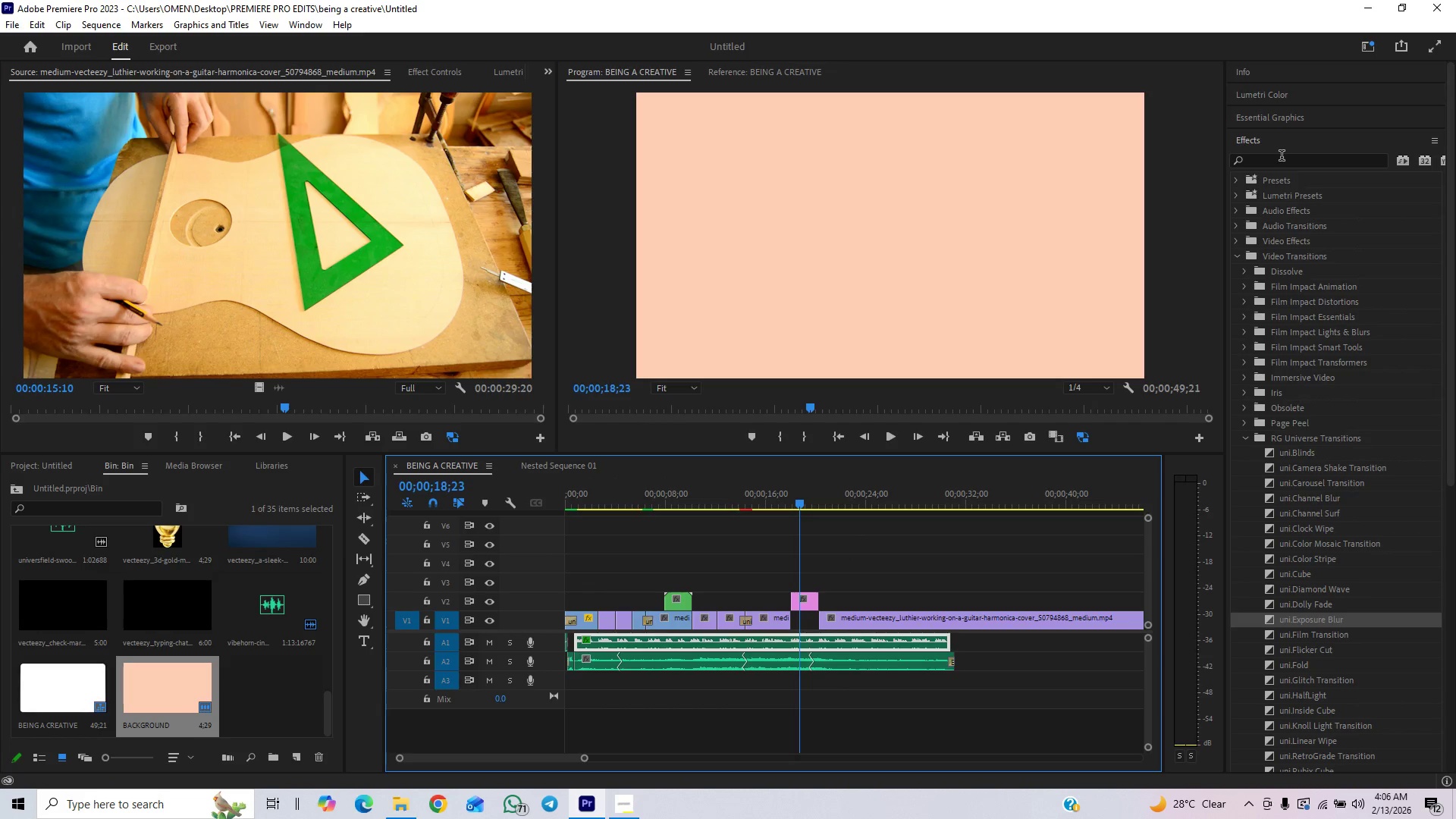 
left_click([1280, 143])
 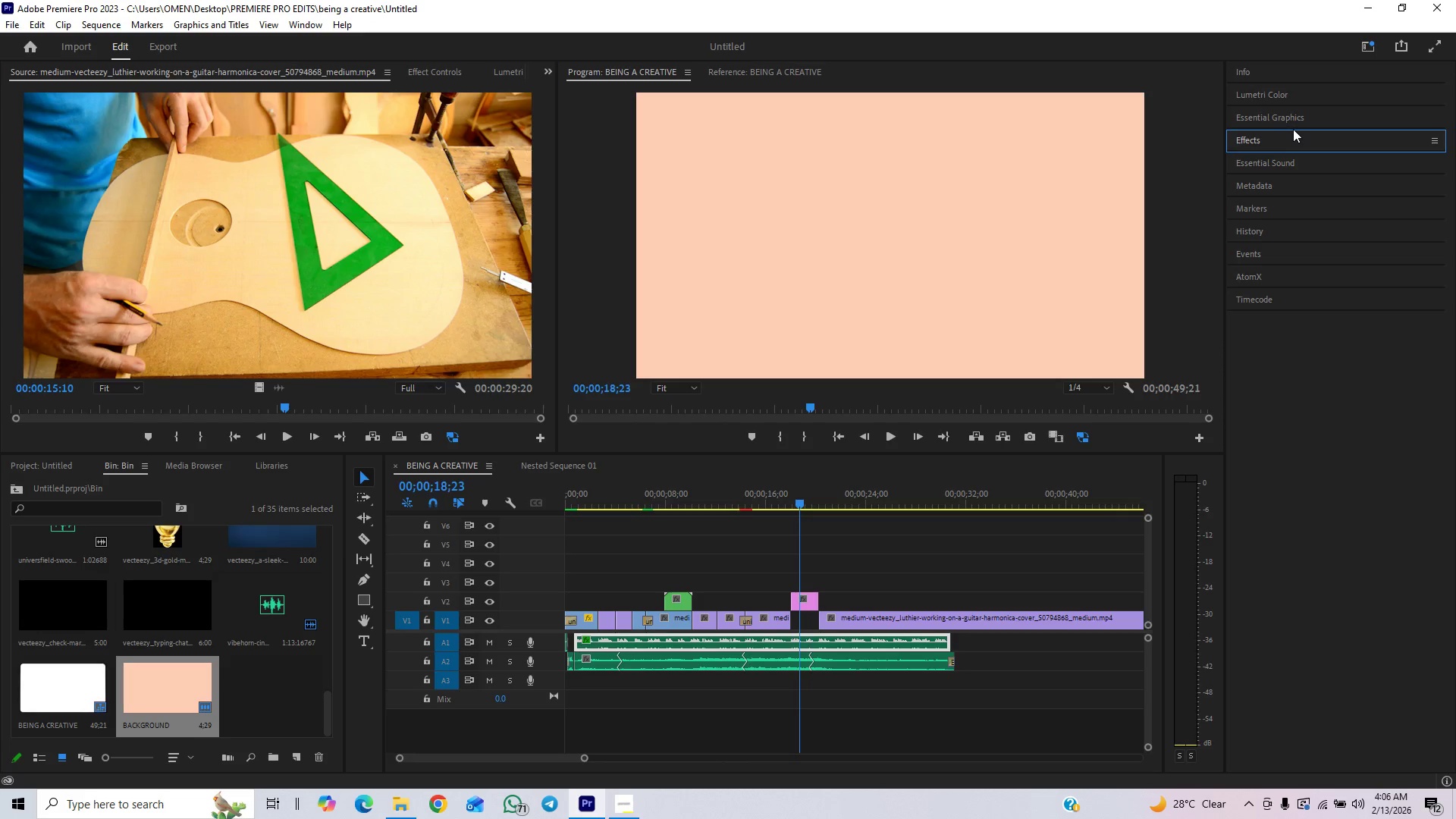 
left_click([1294, 125])
 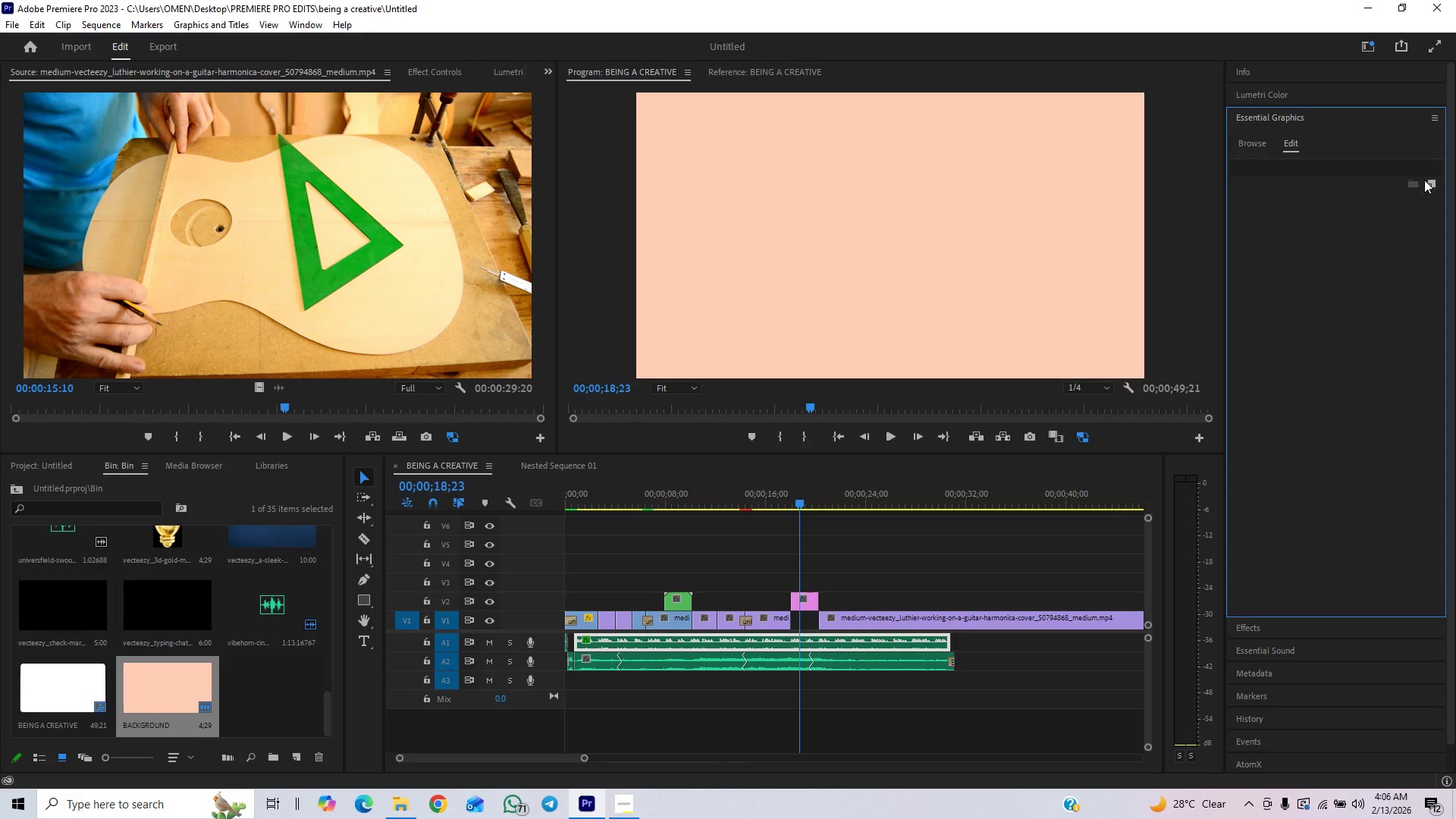 
left_click([1432, 182])
 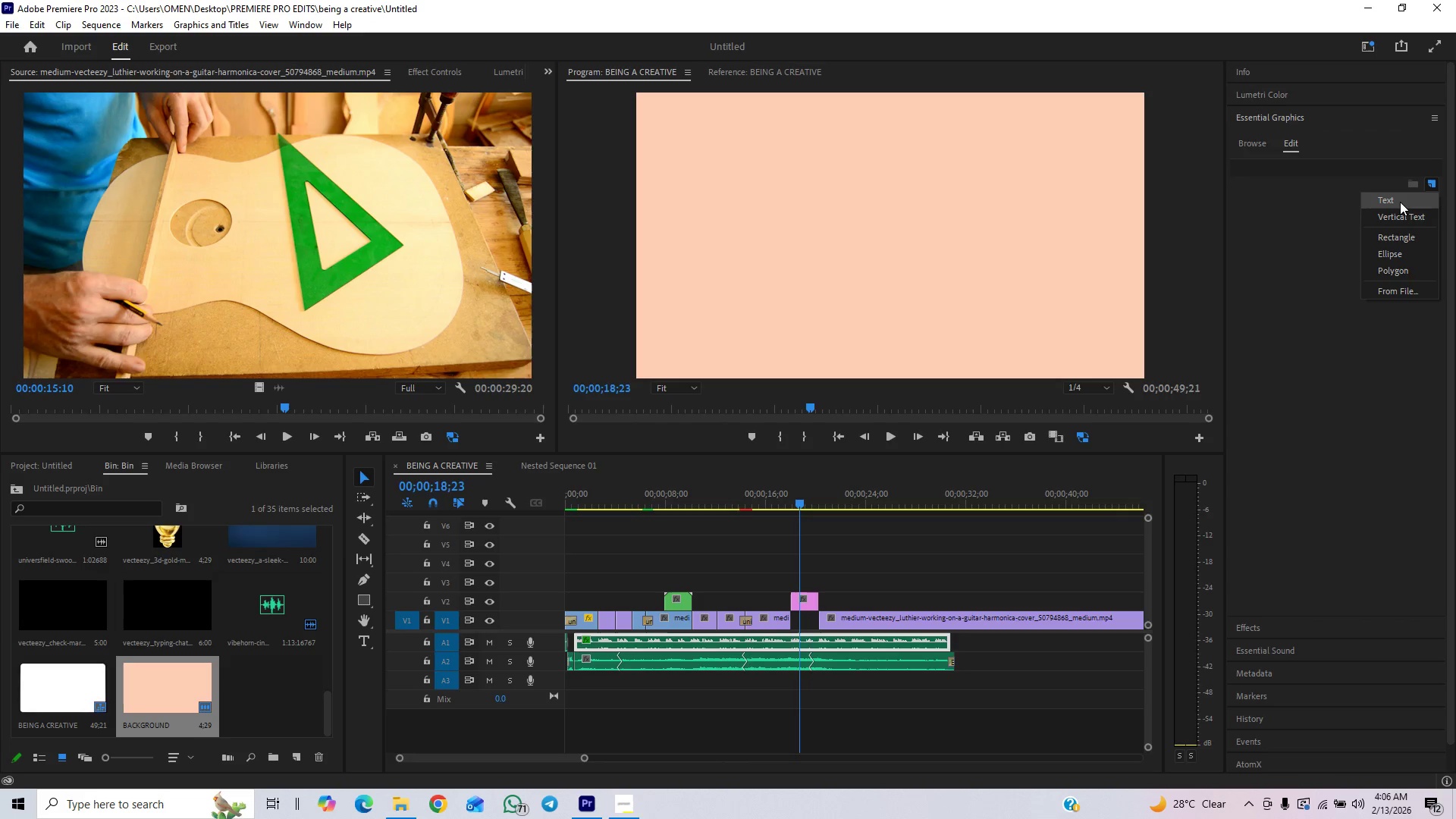 
left_click([1399, 202])
 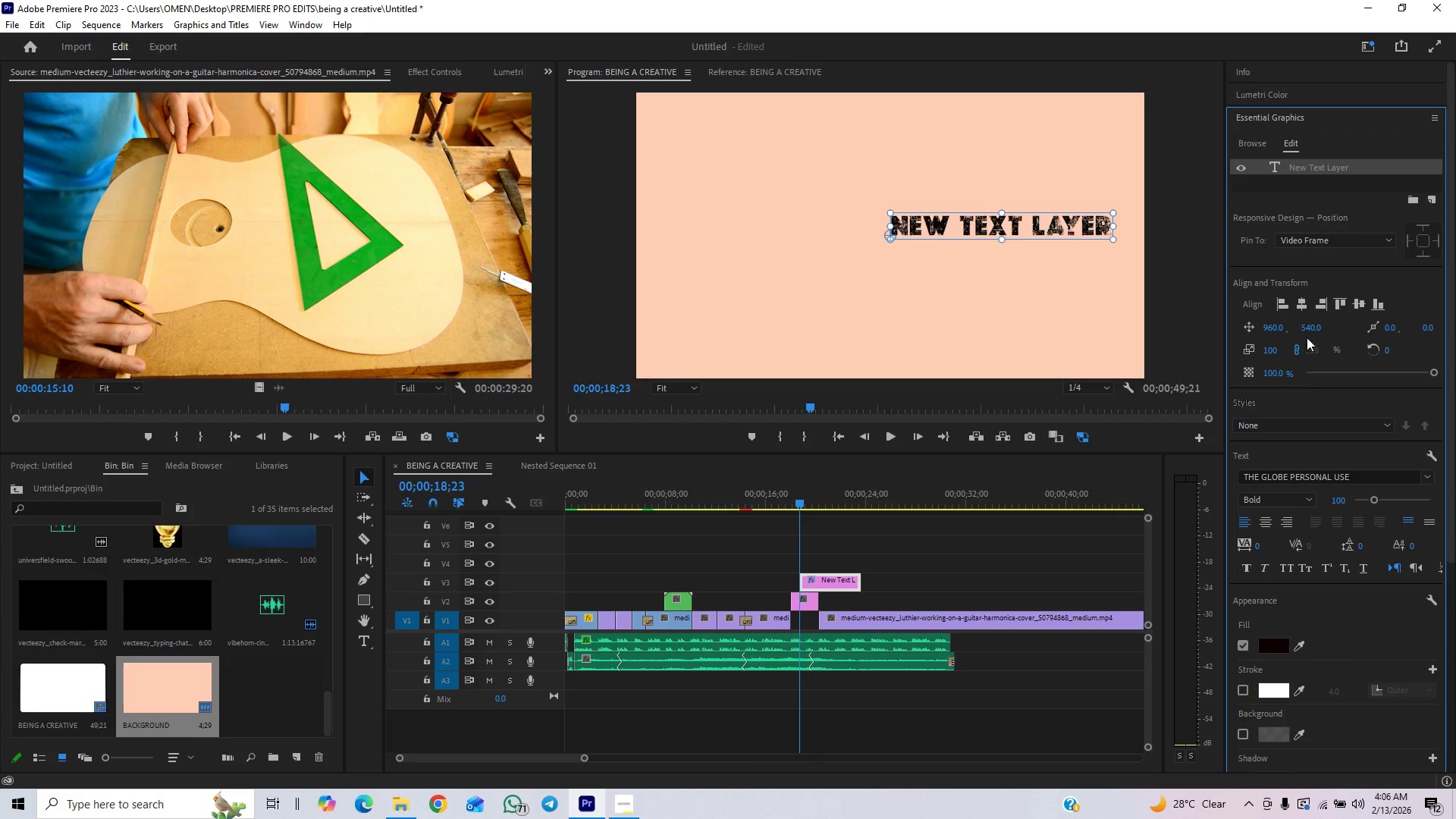 
left_click([1302, 303])
 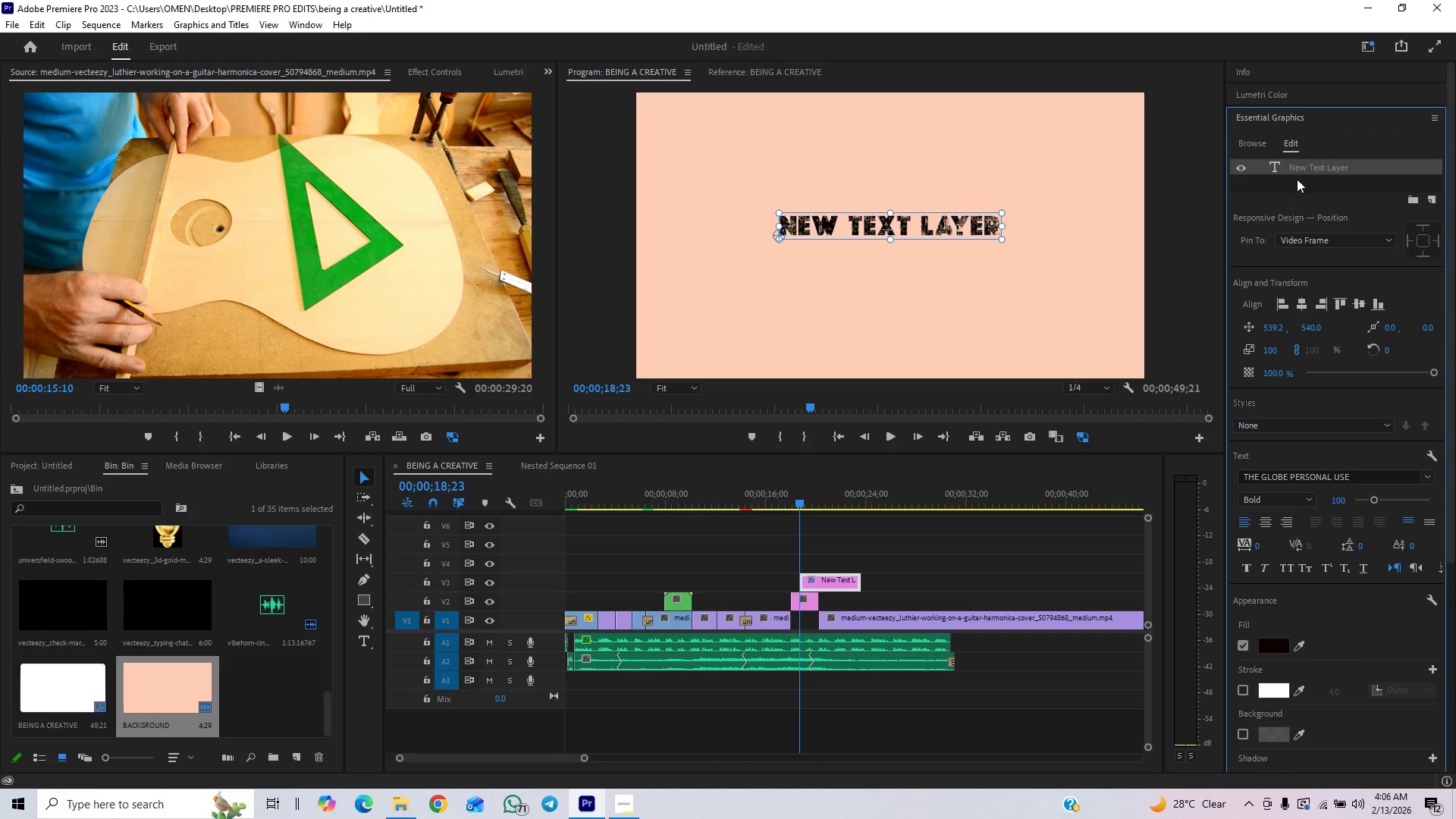 
double_click([1308, 164])
 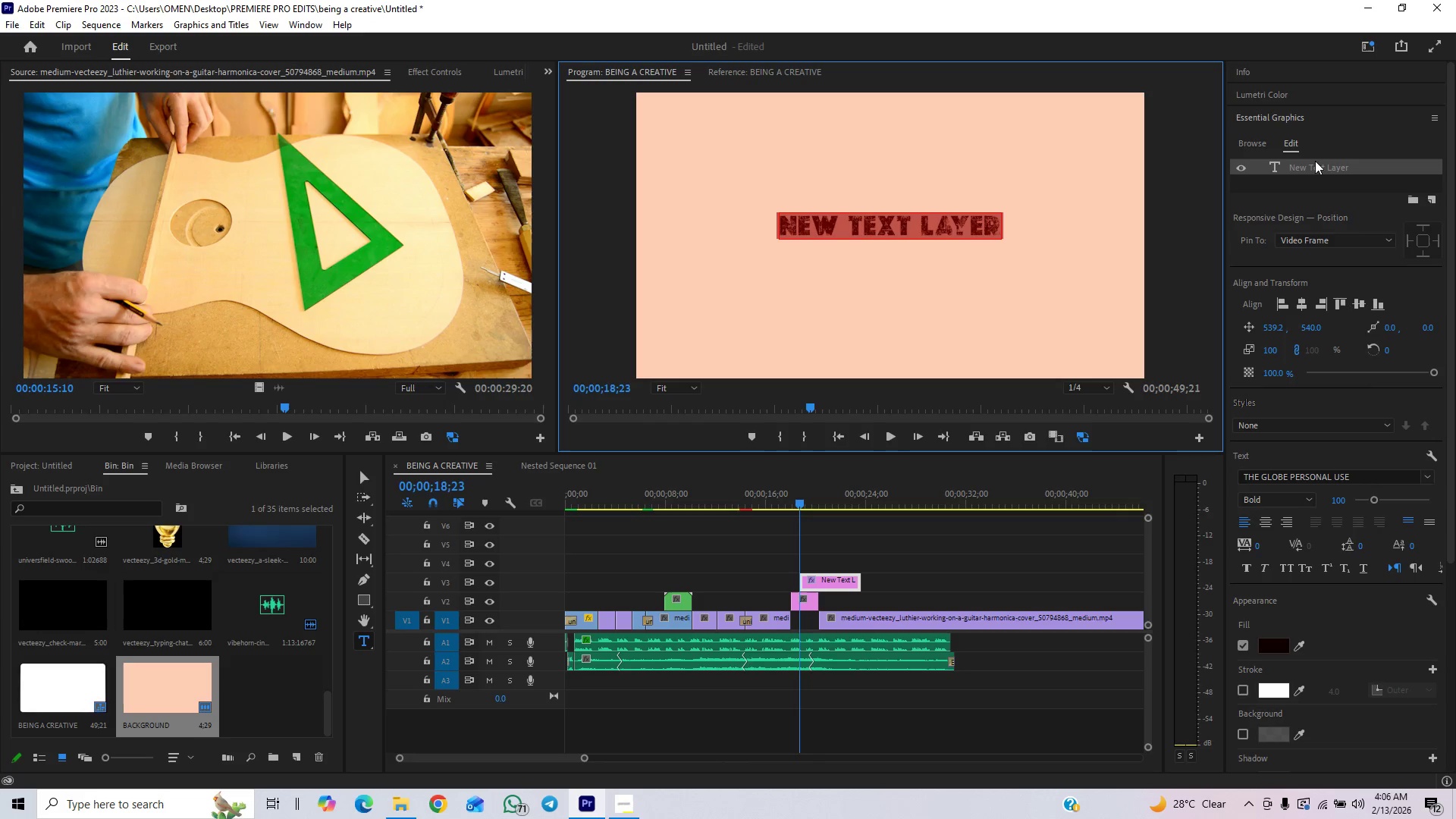 
type(THEN )
 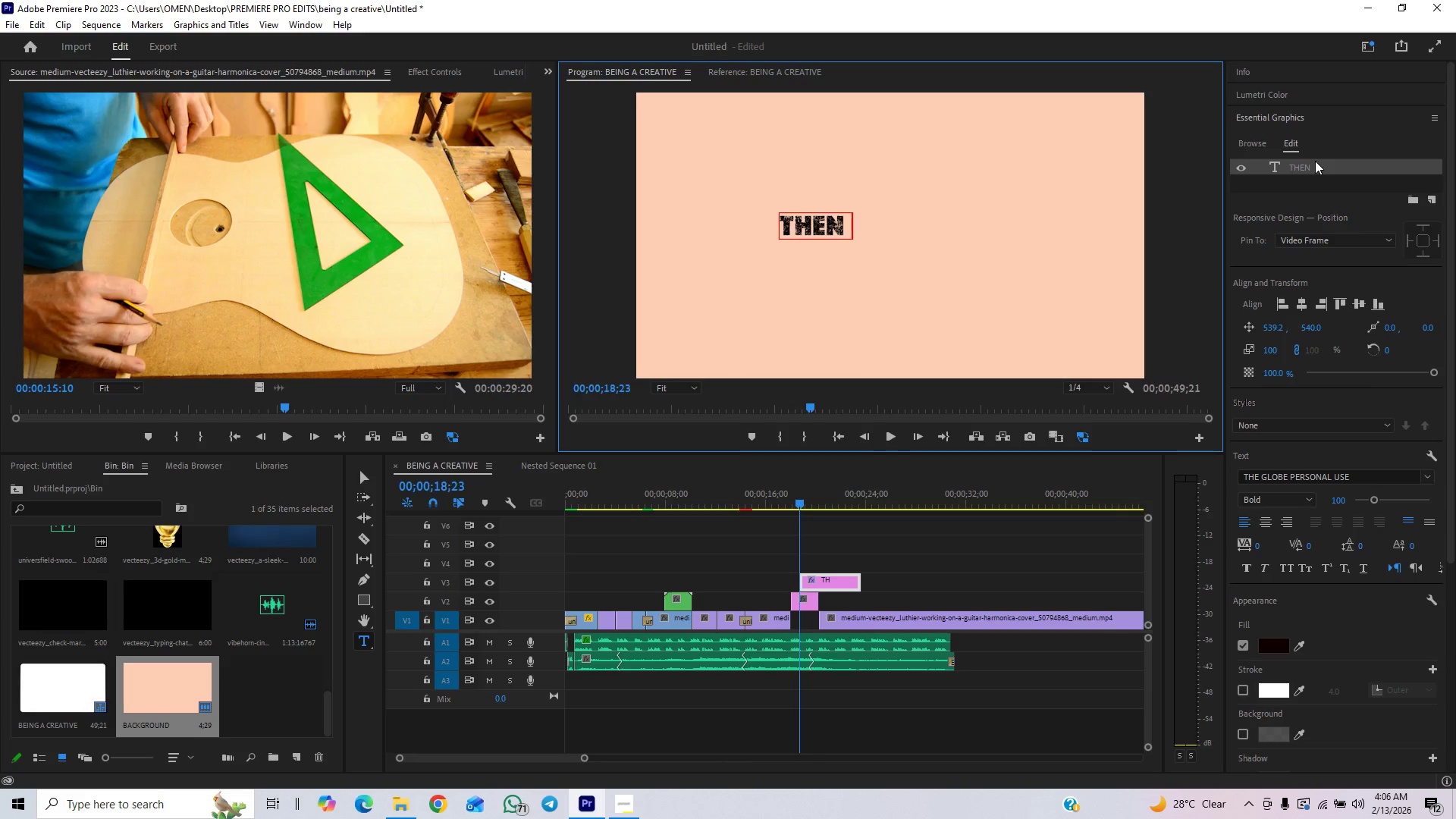 
wait(8.56)
 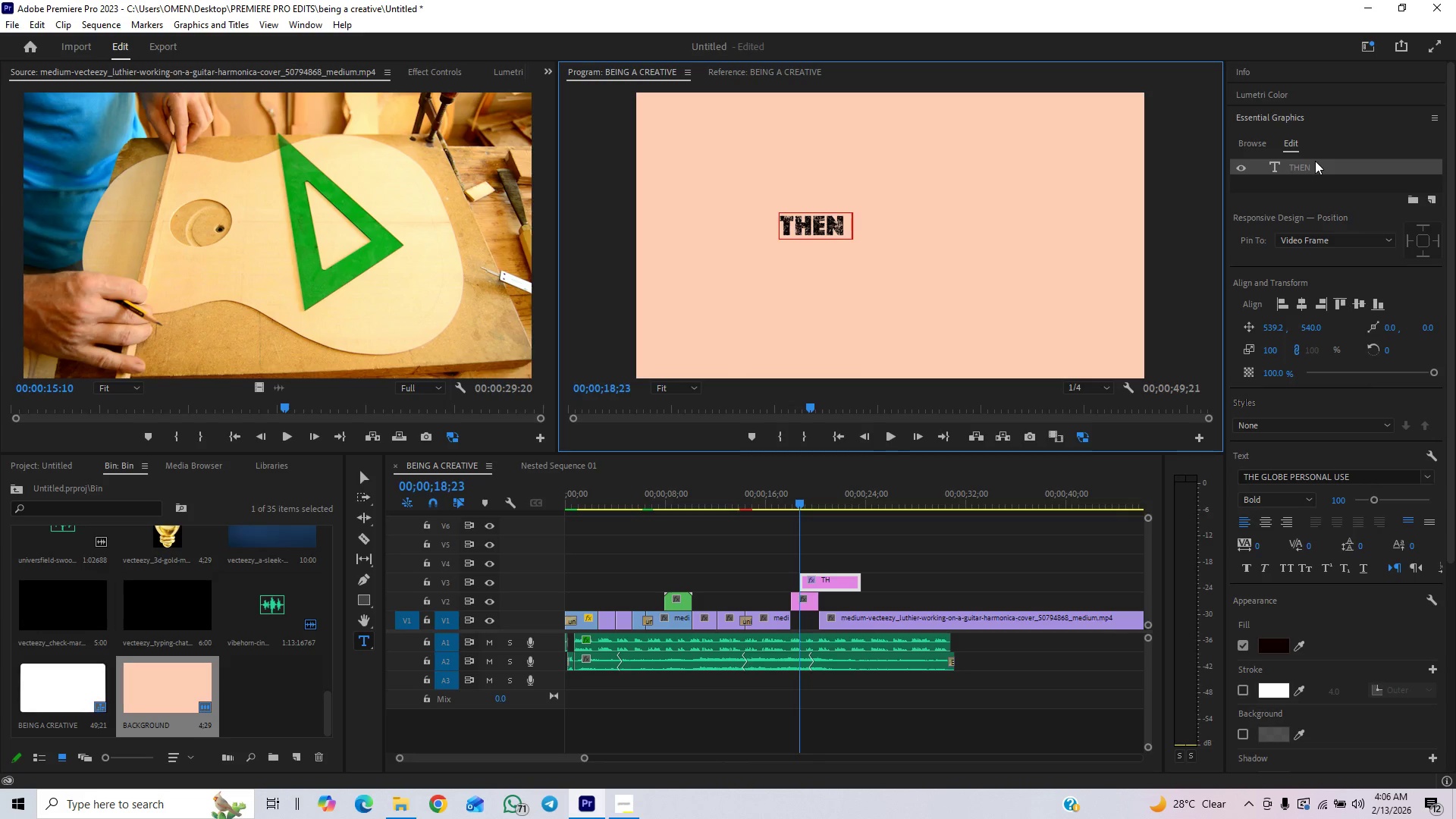 
left_click_drag(start_coordinate=[858, 582], to_coordinate=[814, 597])
 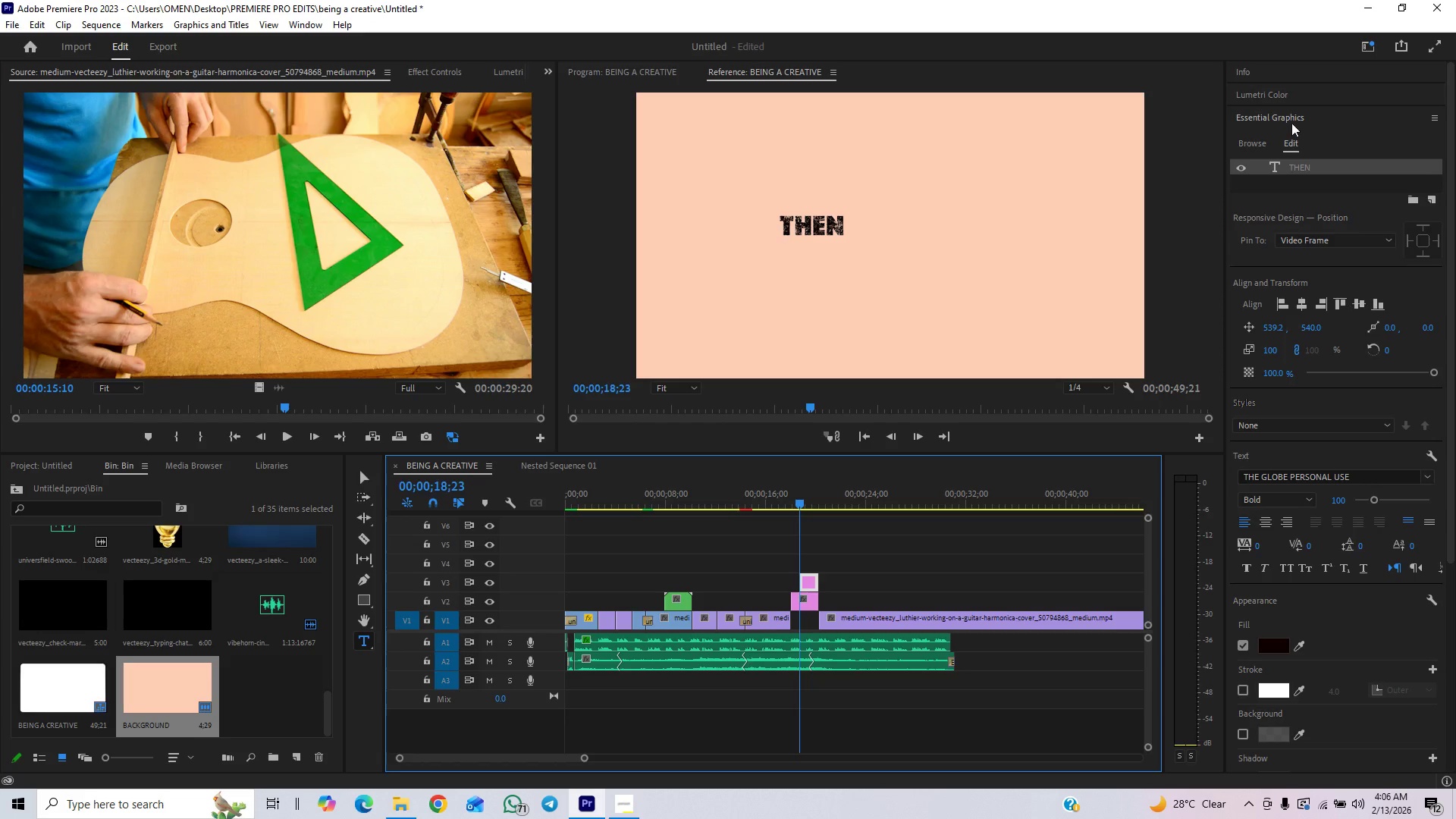 
wait(7.38)
 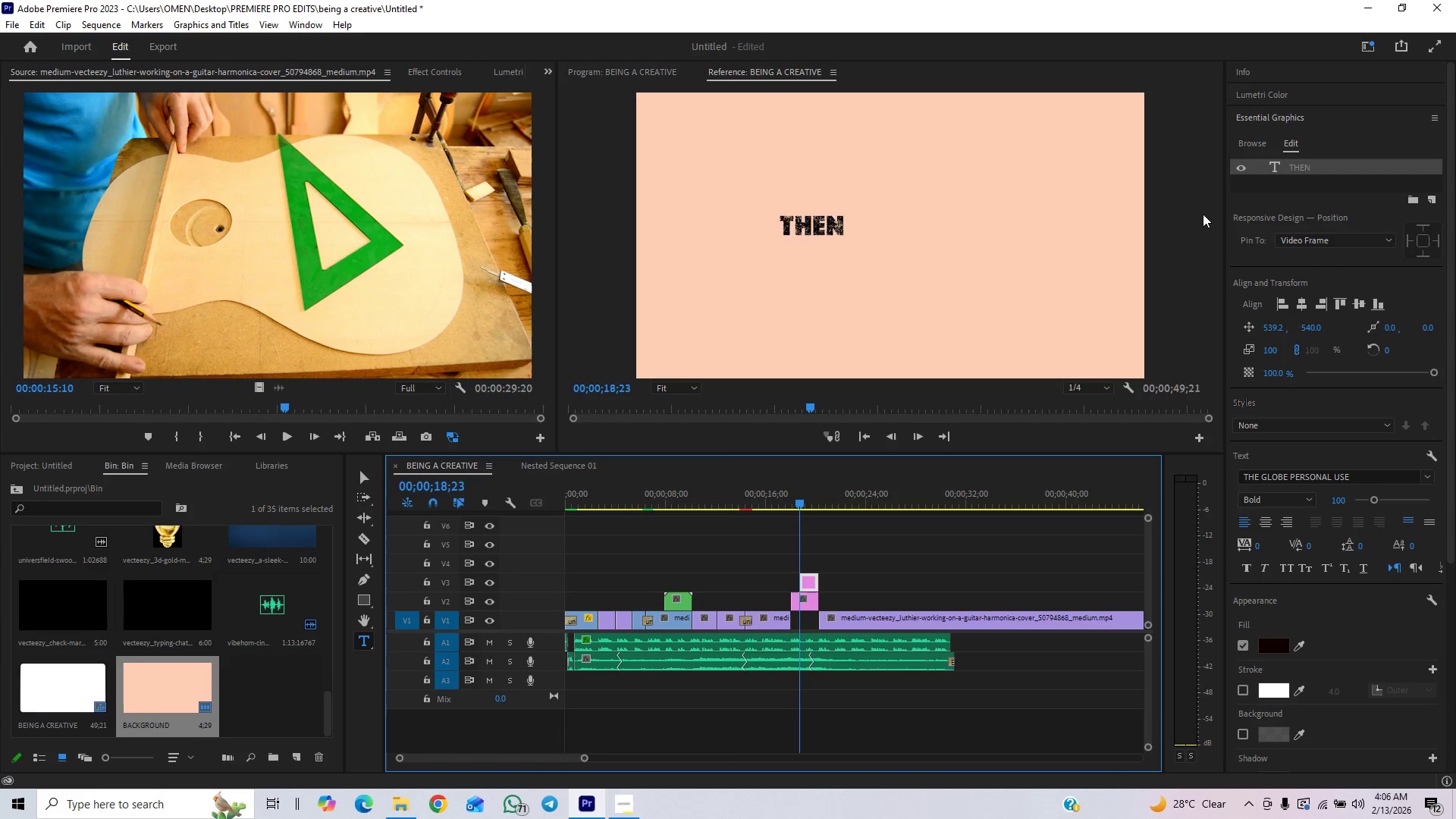 
left_click([1429, 202])
 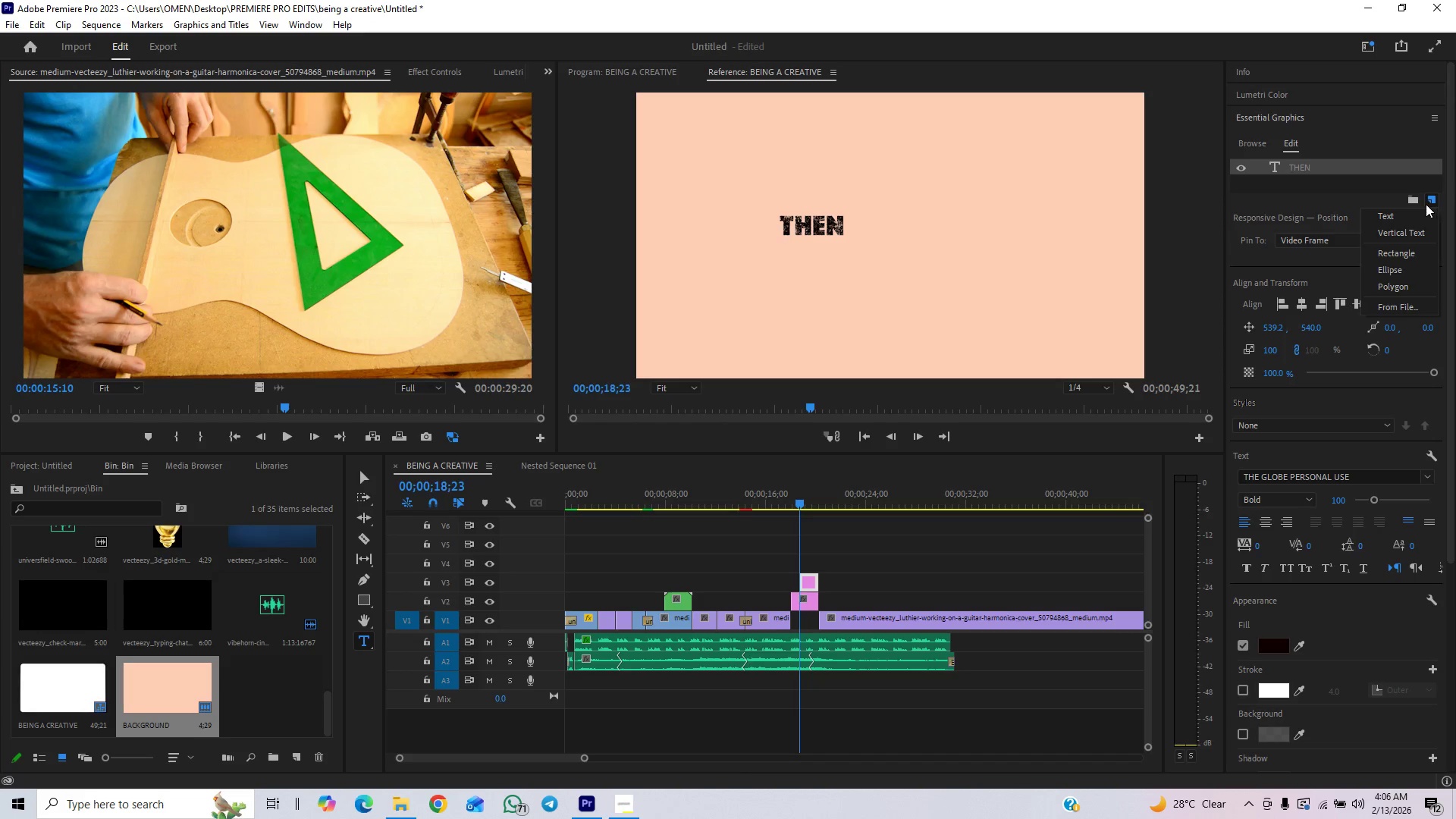 
left_click([1395, 219])
 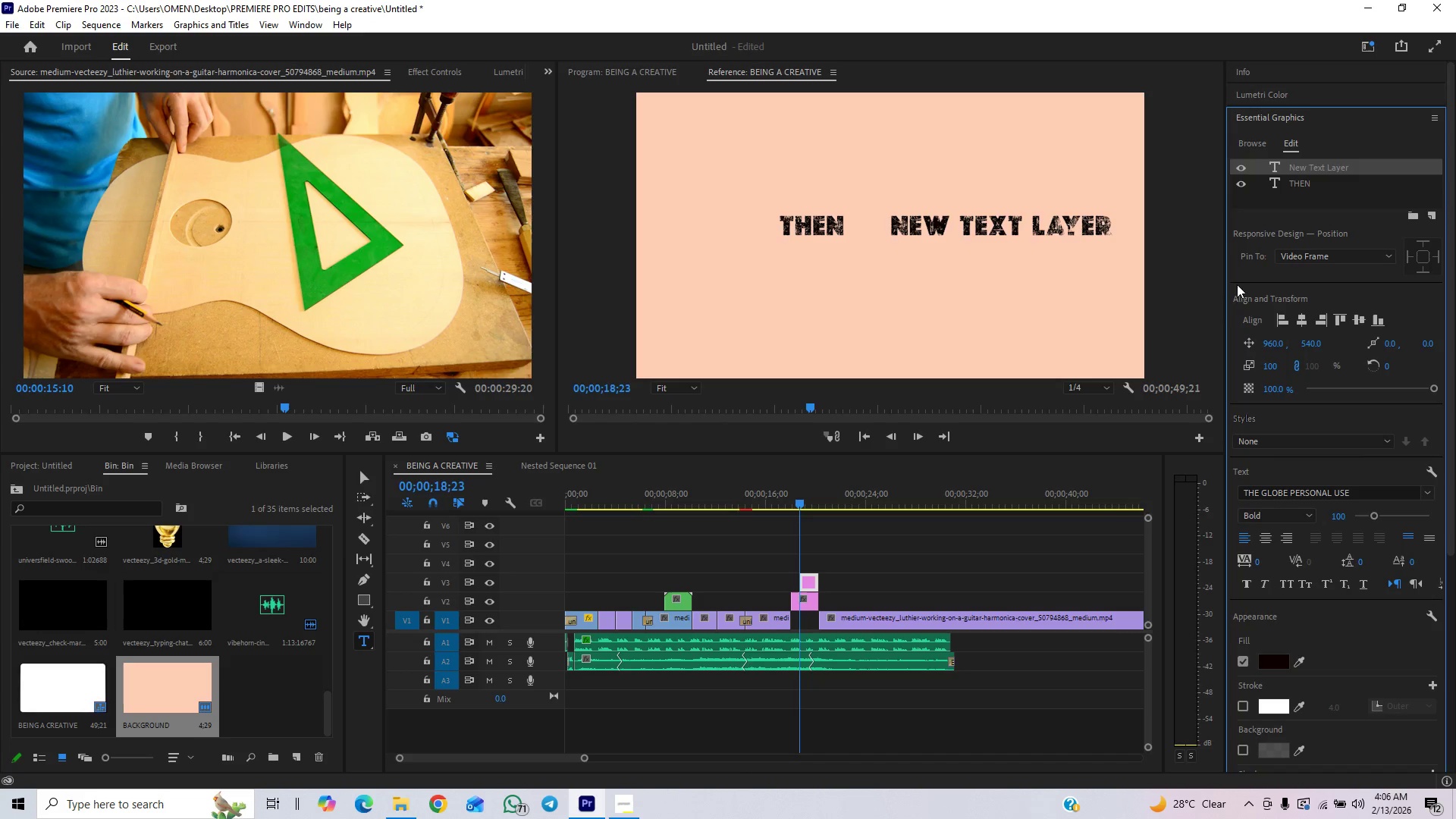 
hold_key(key=ControlLeft, duration=1.0)
 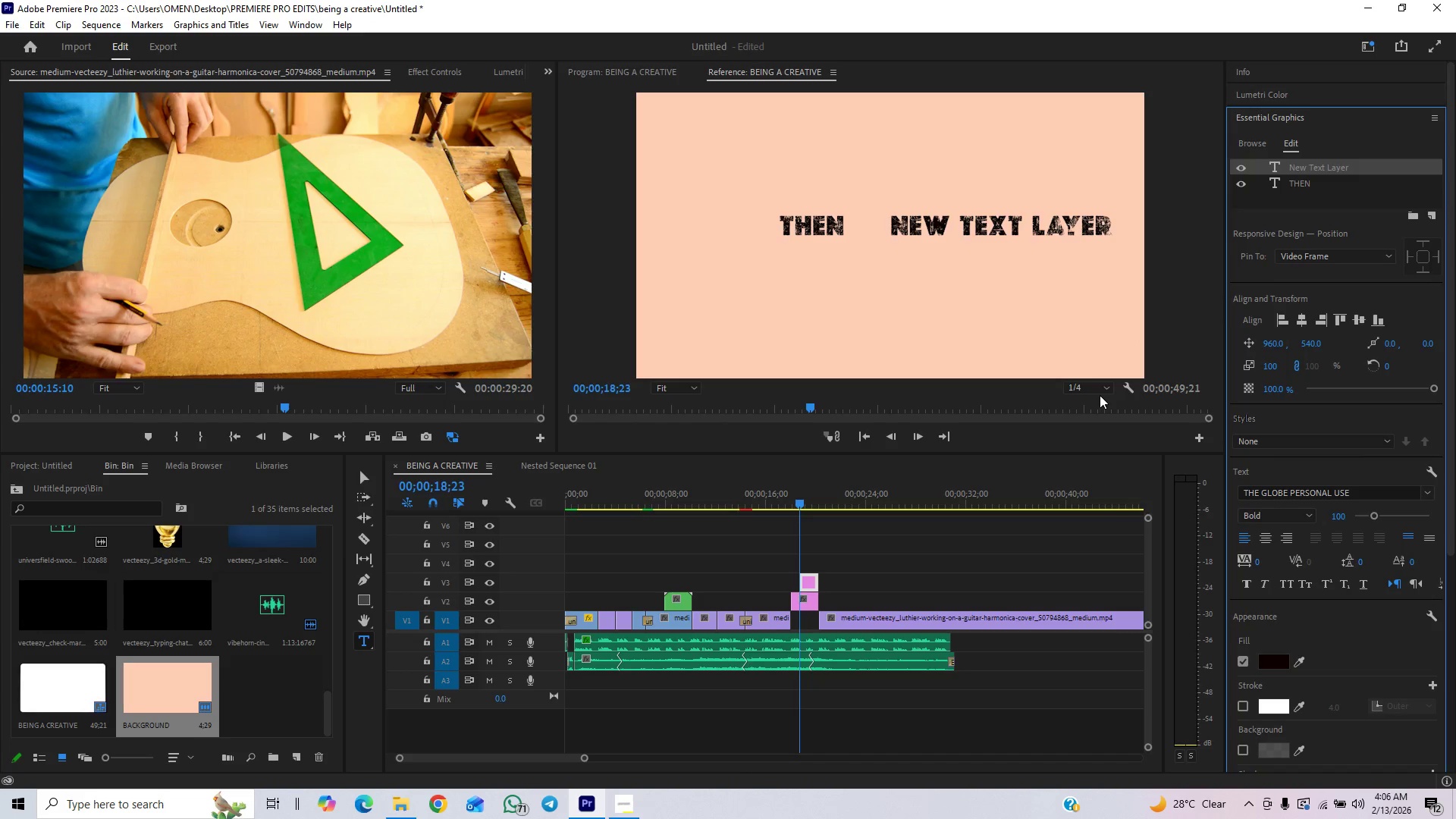 
hold_key(key=ControlLeft, duration=1.5)
 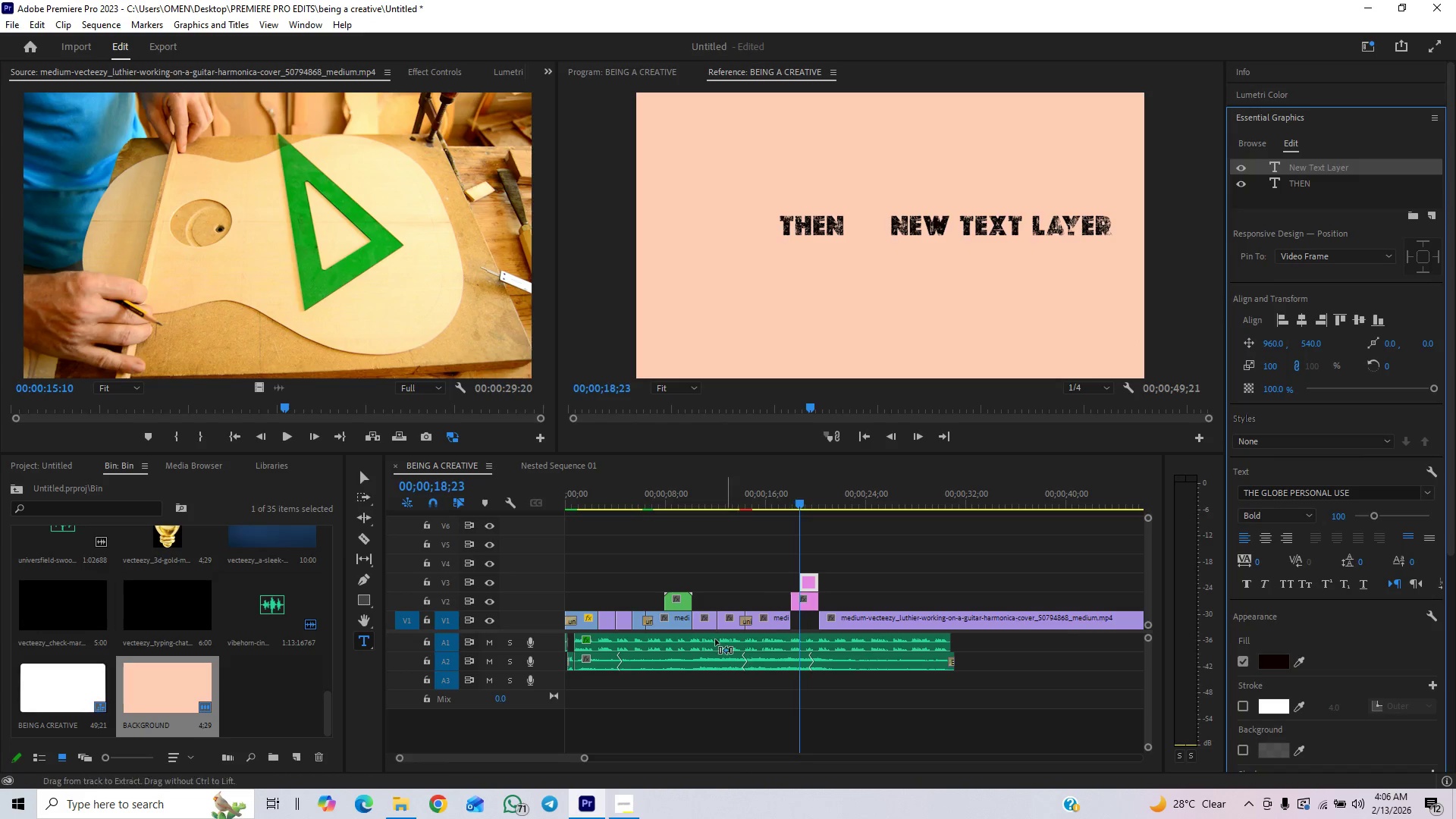 
hold_key(key=ControlLeft, duration=0.48)
 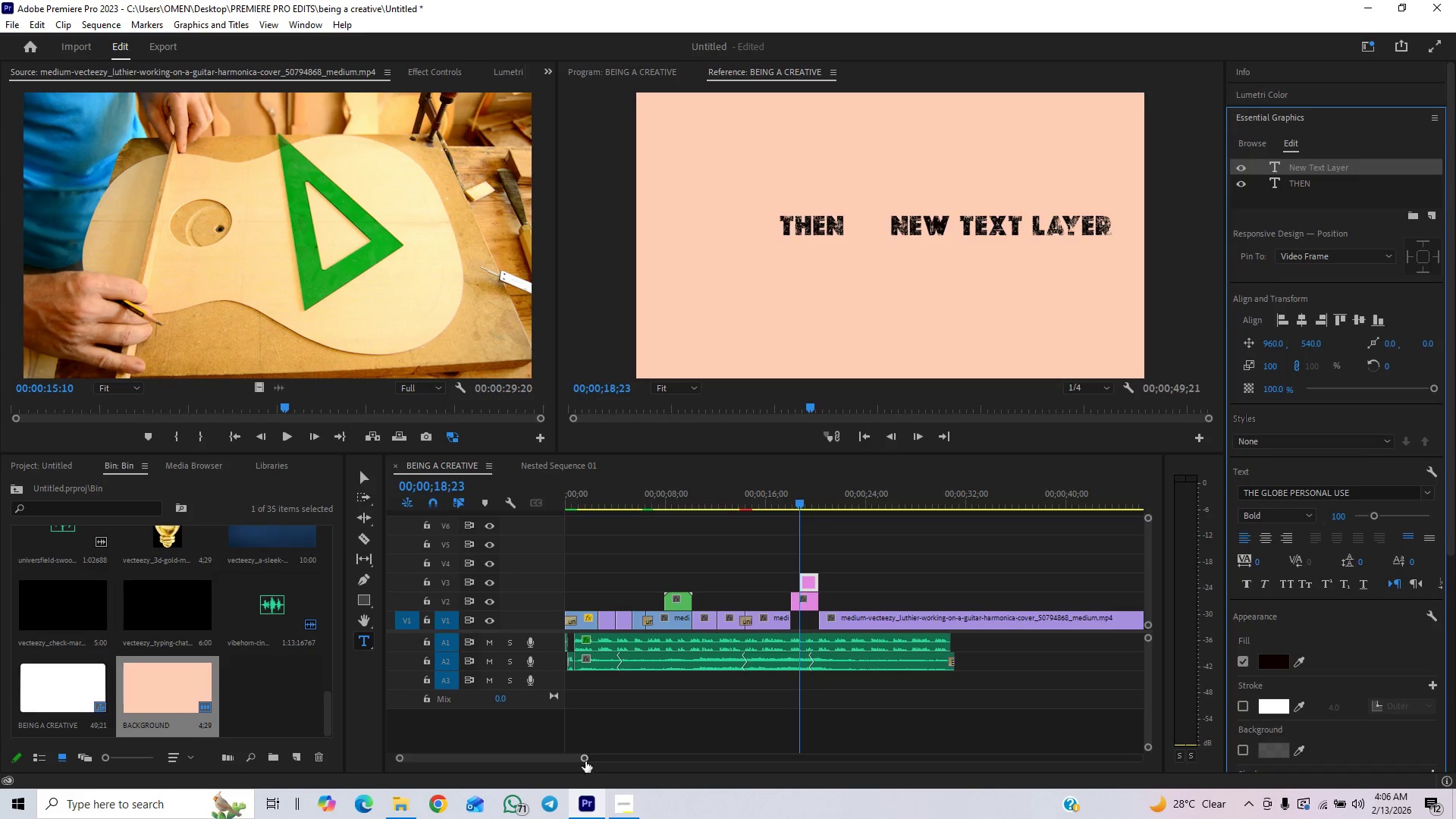 
left_click_drag(start_coordinate=[581, 754], to_coordinate=[528, 774])
 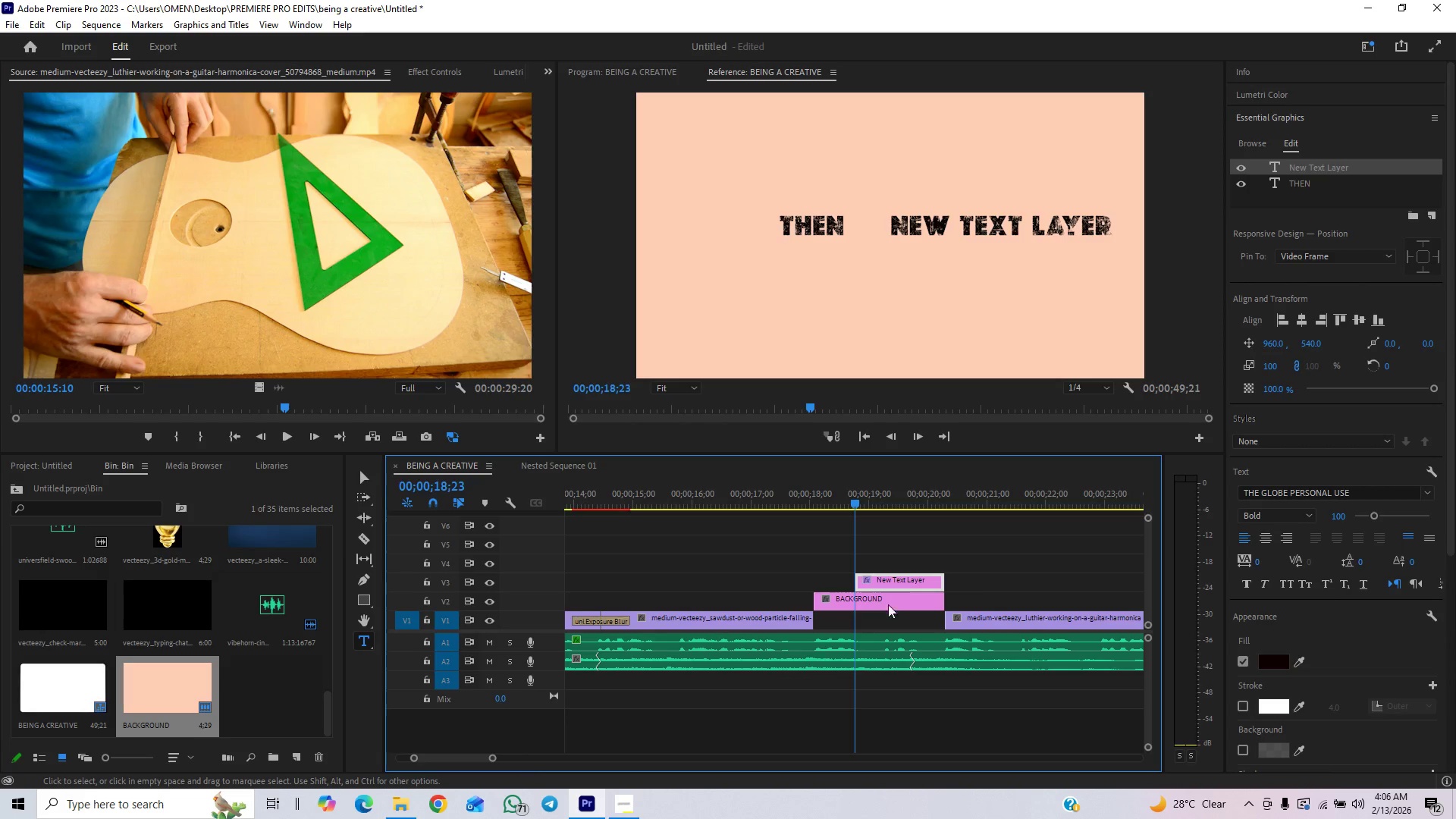 
key(Control+Z)
 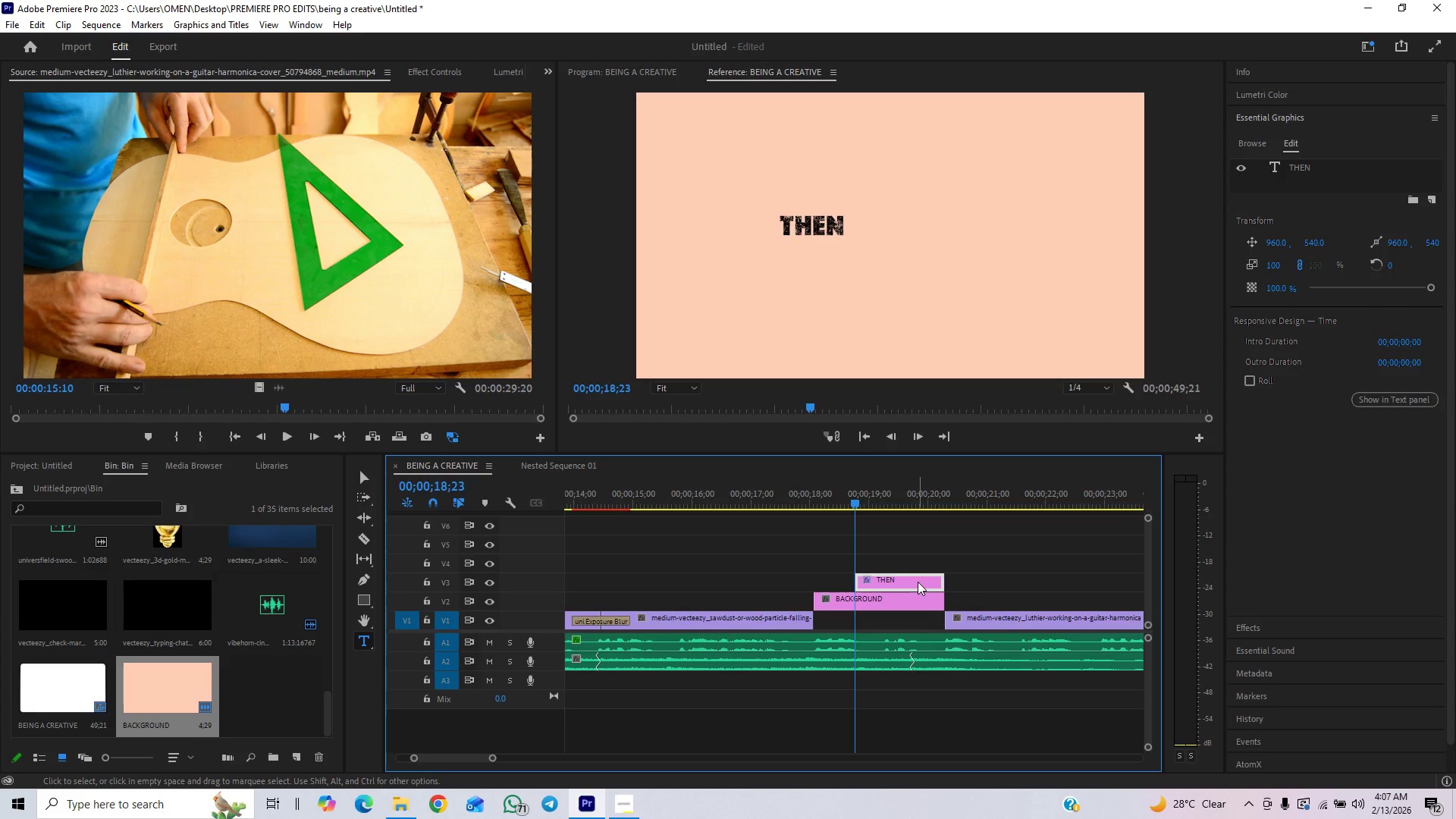 
left_click([918, 582])
 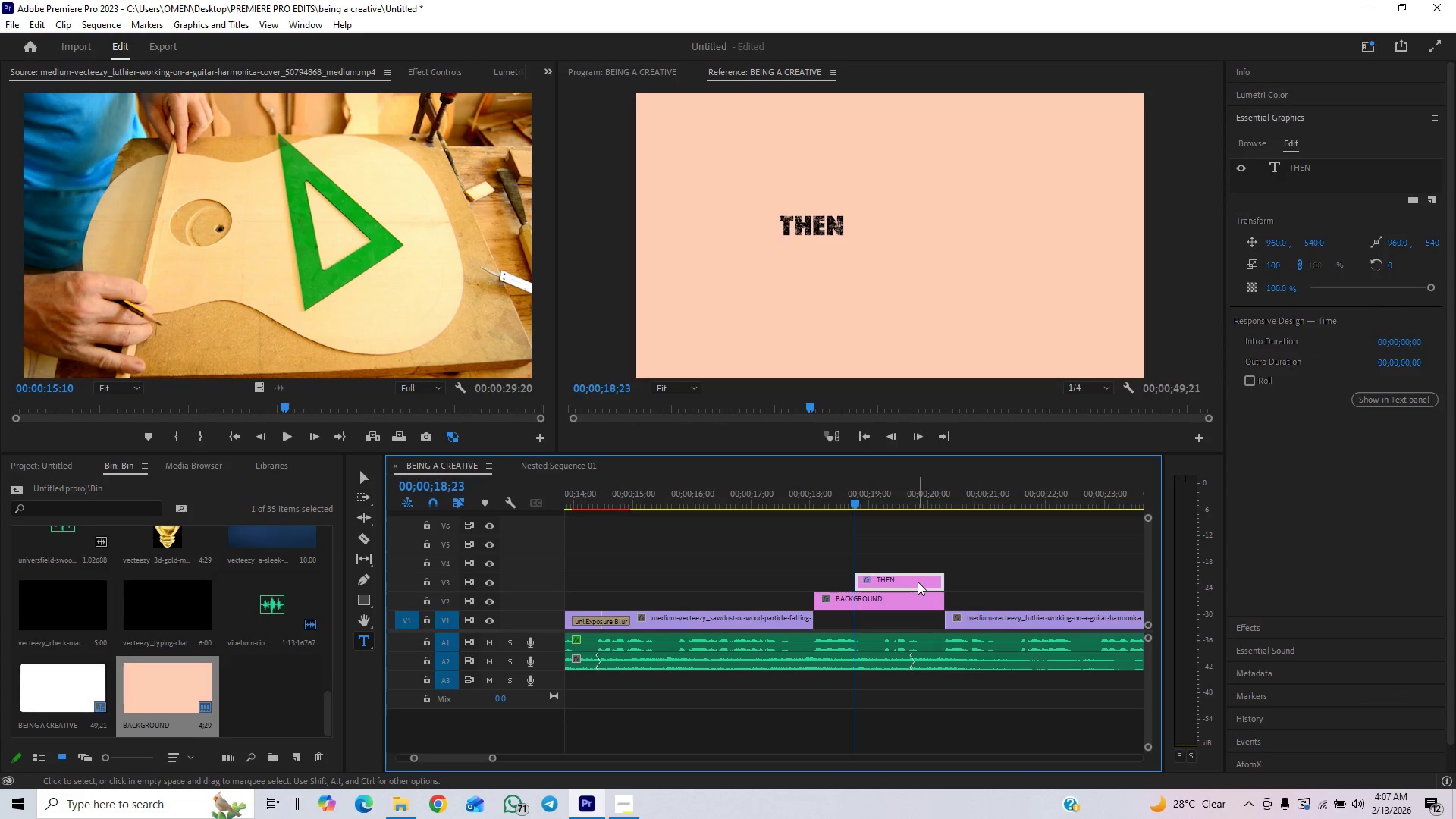 
hold_key(key=AltLeft, duration=0.81)
left_click_drag(start_coordinate=[918, 582], to_coordinate=[919, 560])
 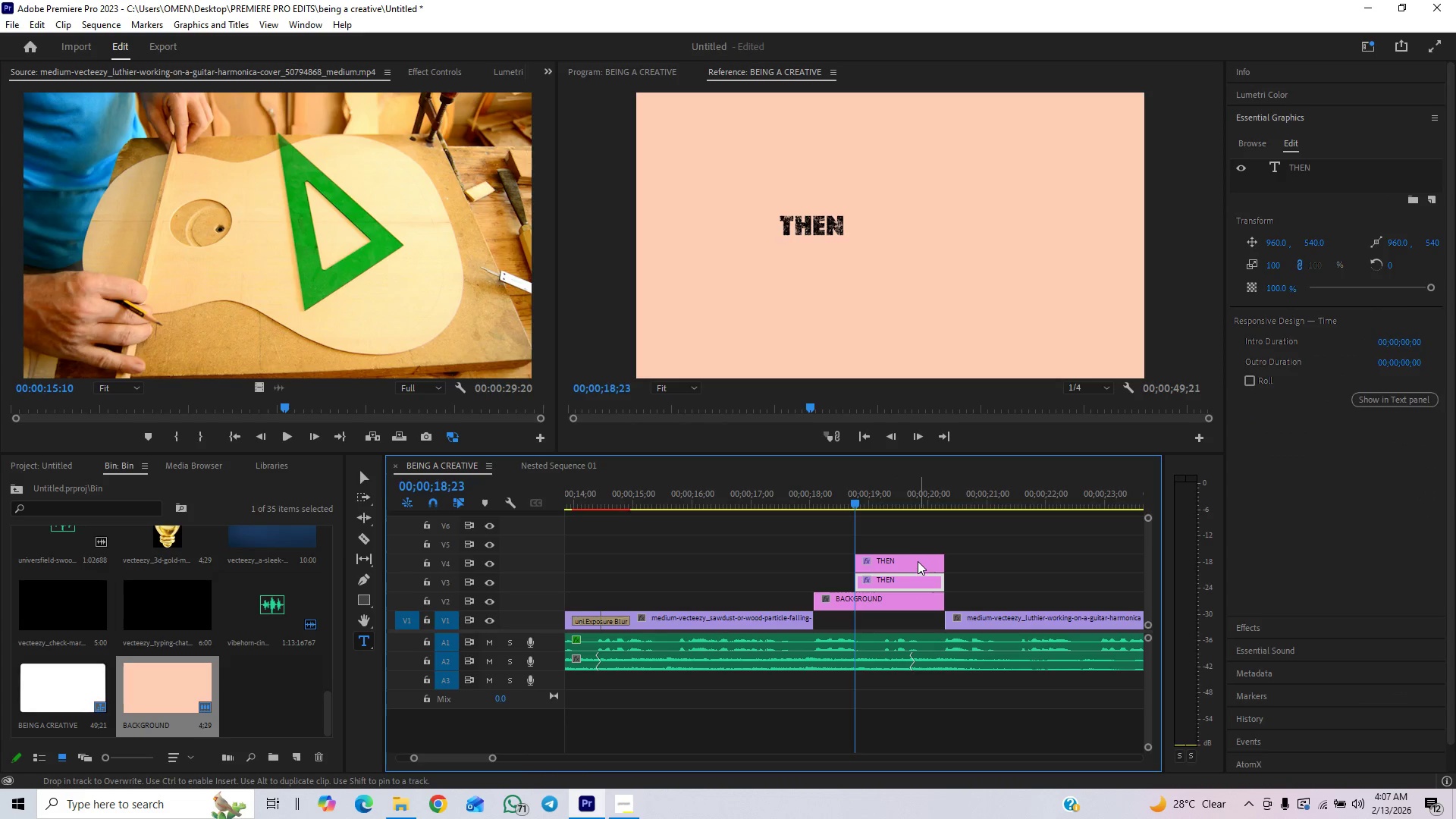 
left_click([918, 562])
 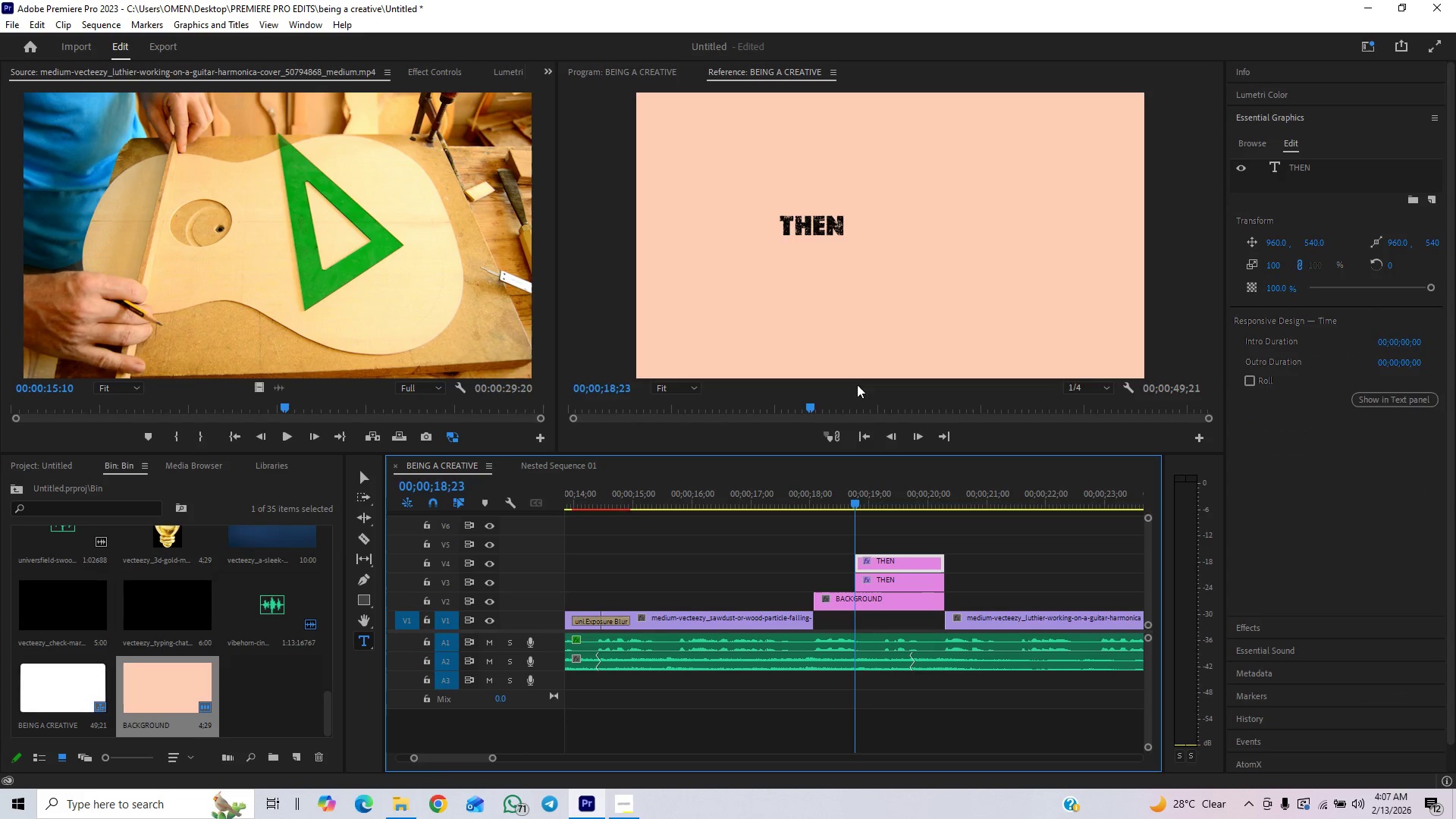 
left_click([784, 488])
 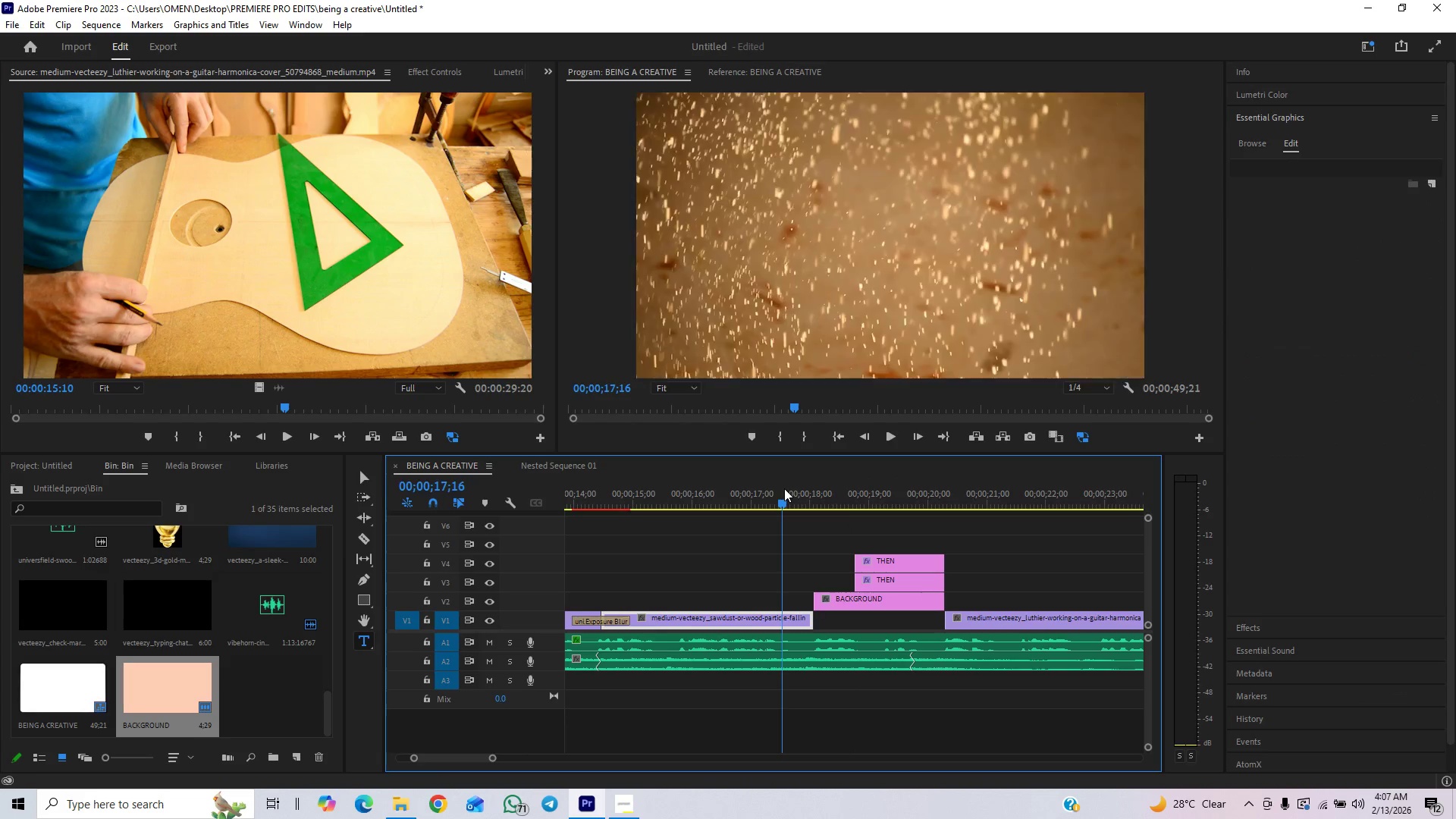 
key(Space)
 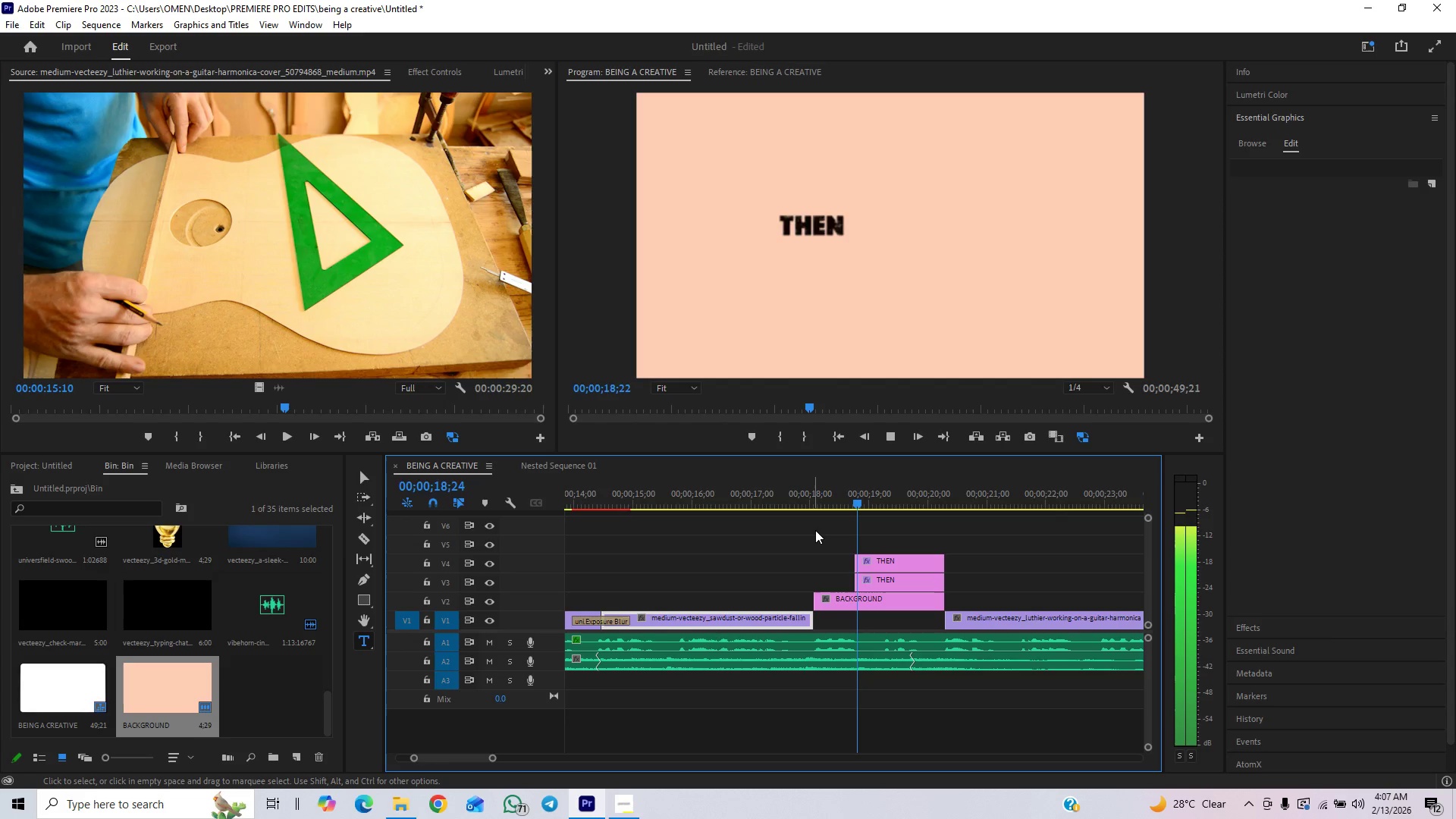 
key(Space)
 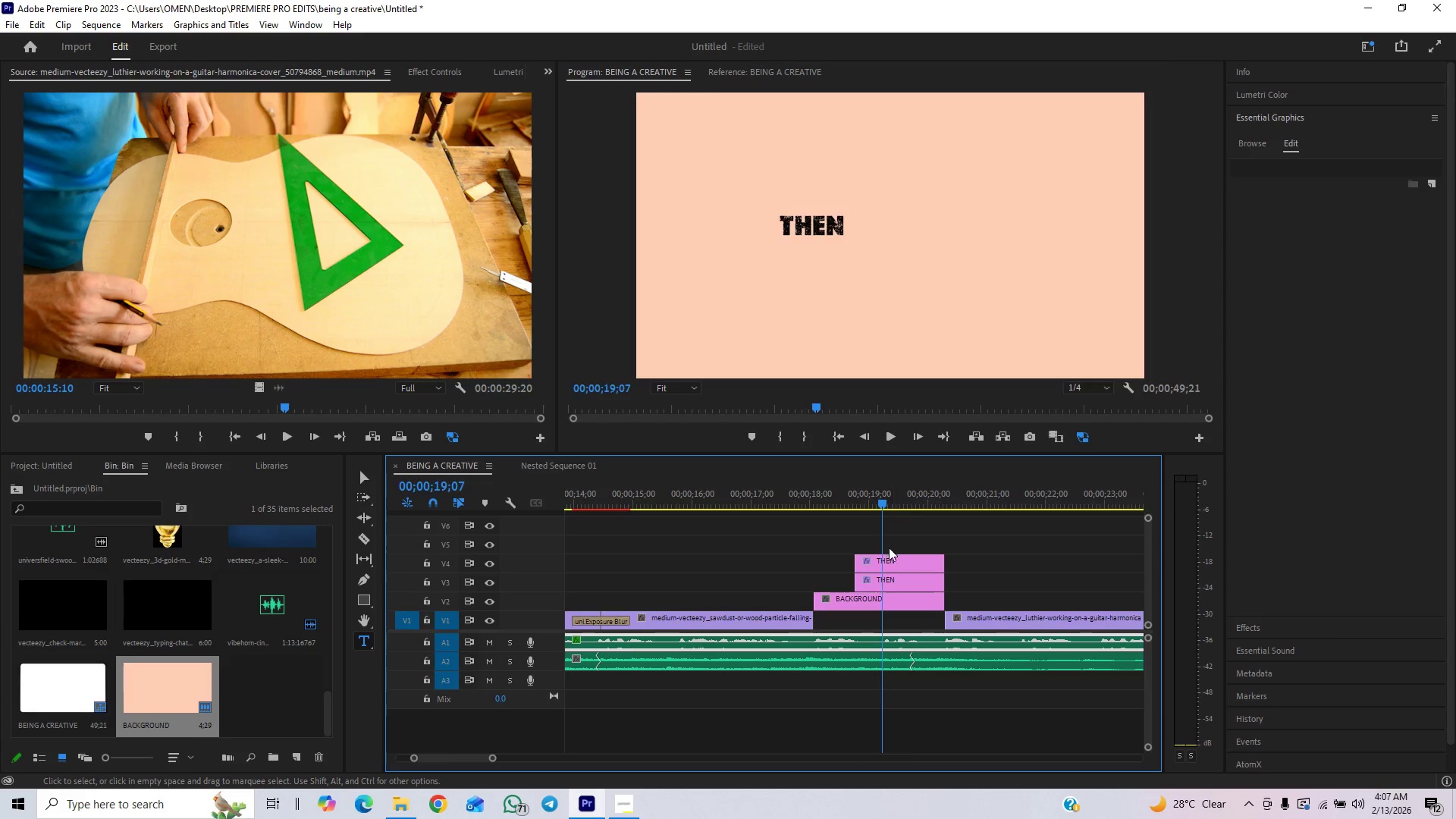 
left_click([885, 554])
 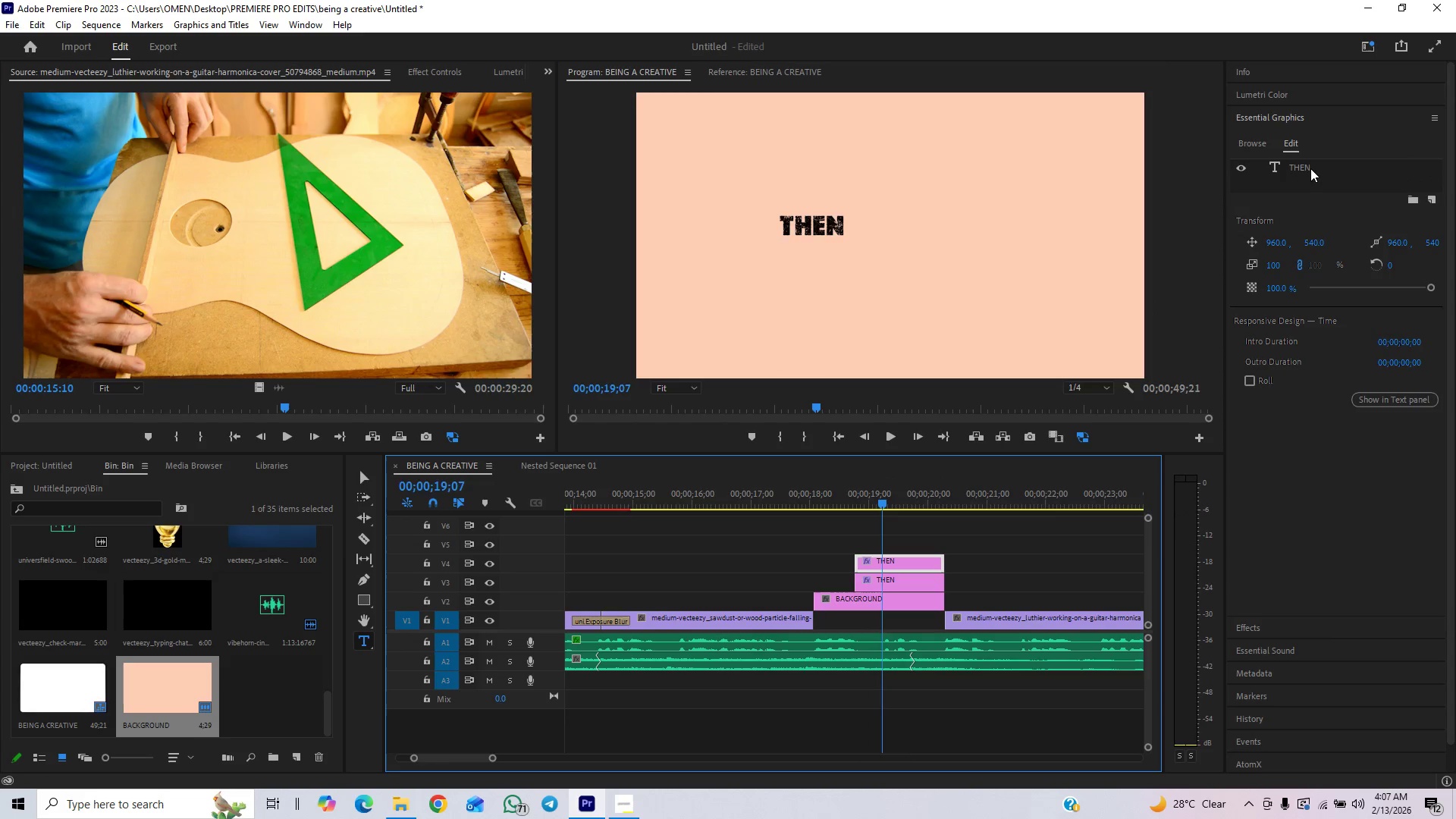 
double_click([1310, 168])
 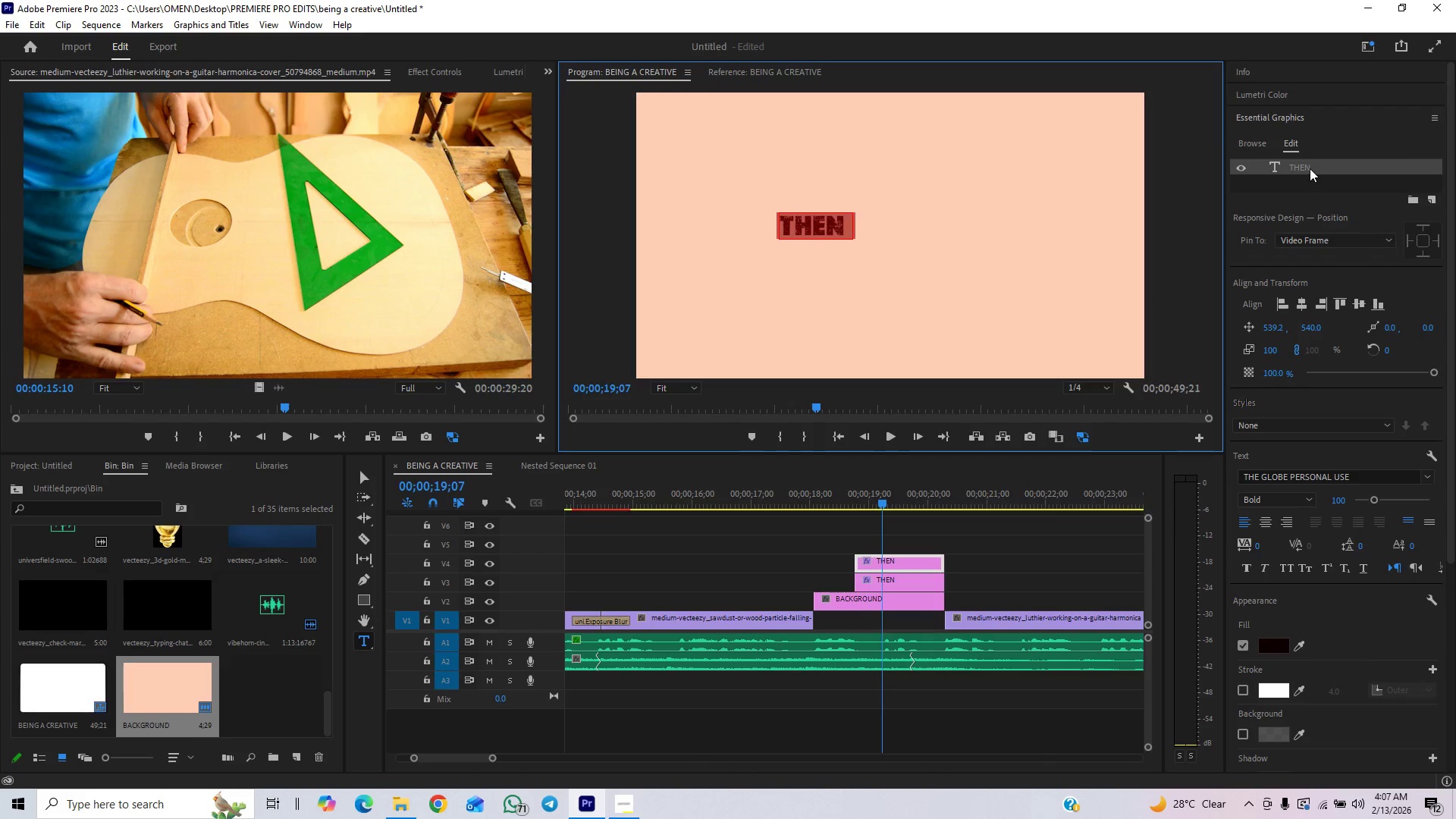 
type(ONR)
key(Backspace)
type(E)
 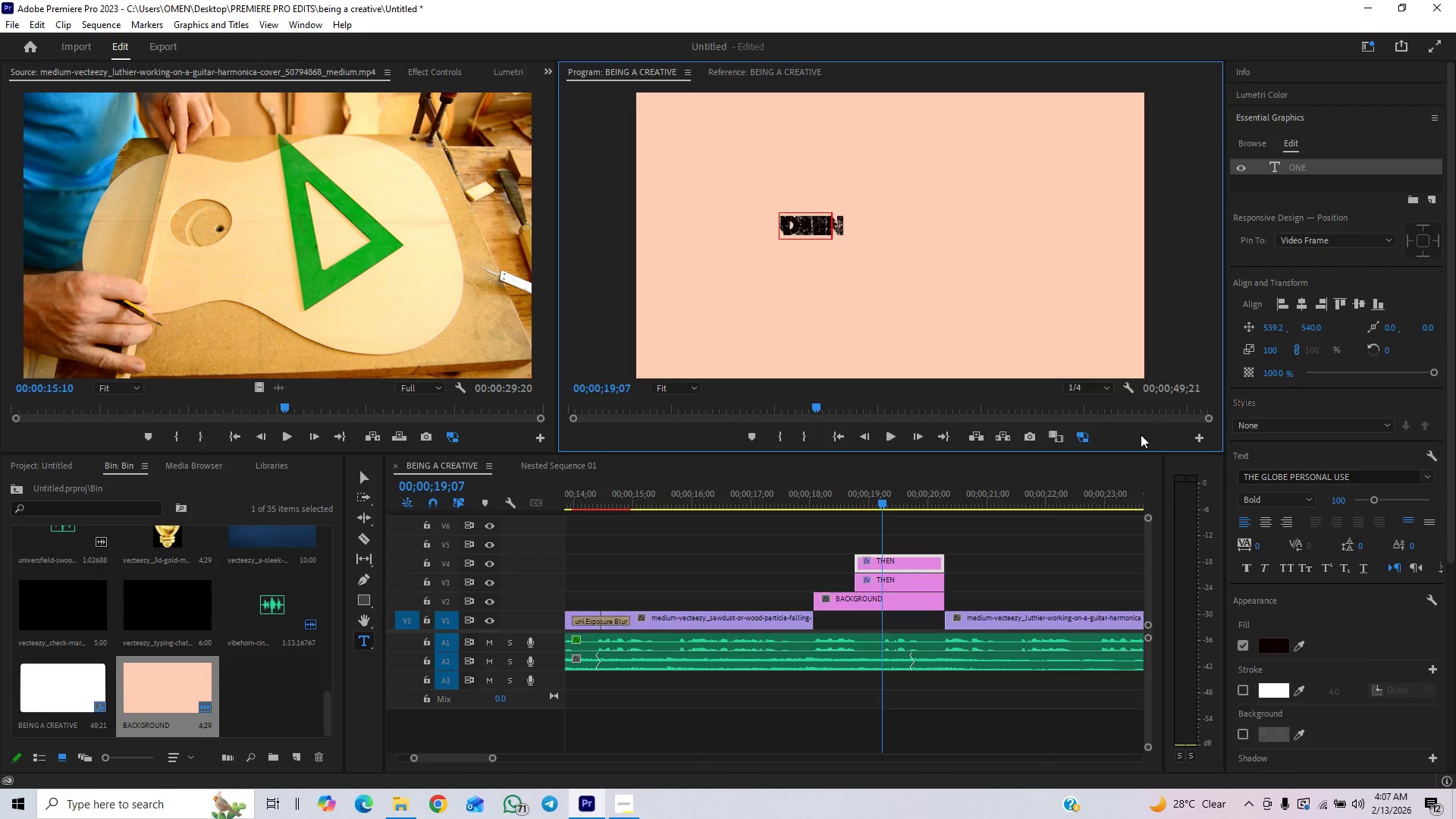 
left_click([1007, 573])
 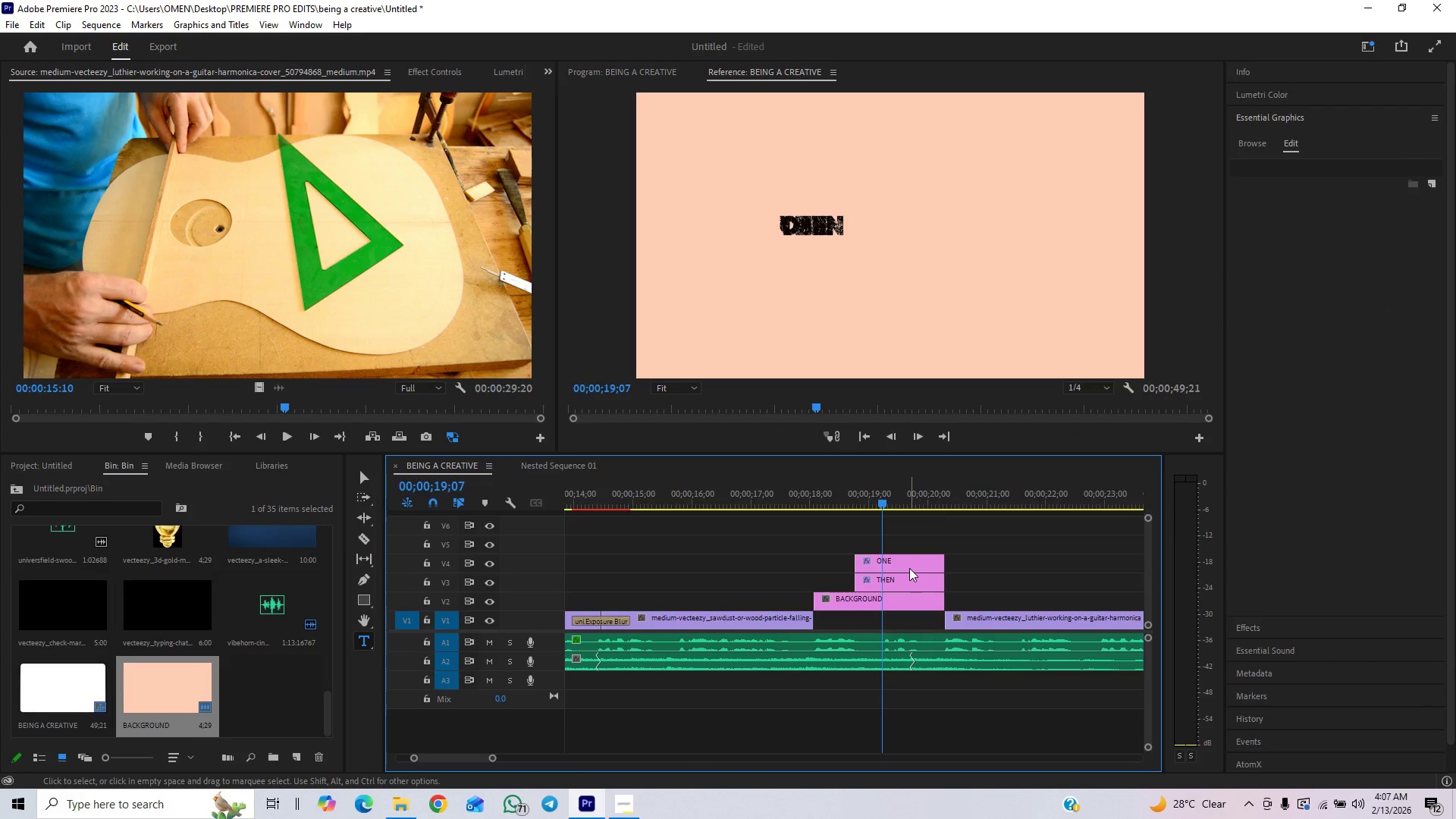 
left_click([909, 568])
 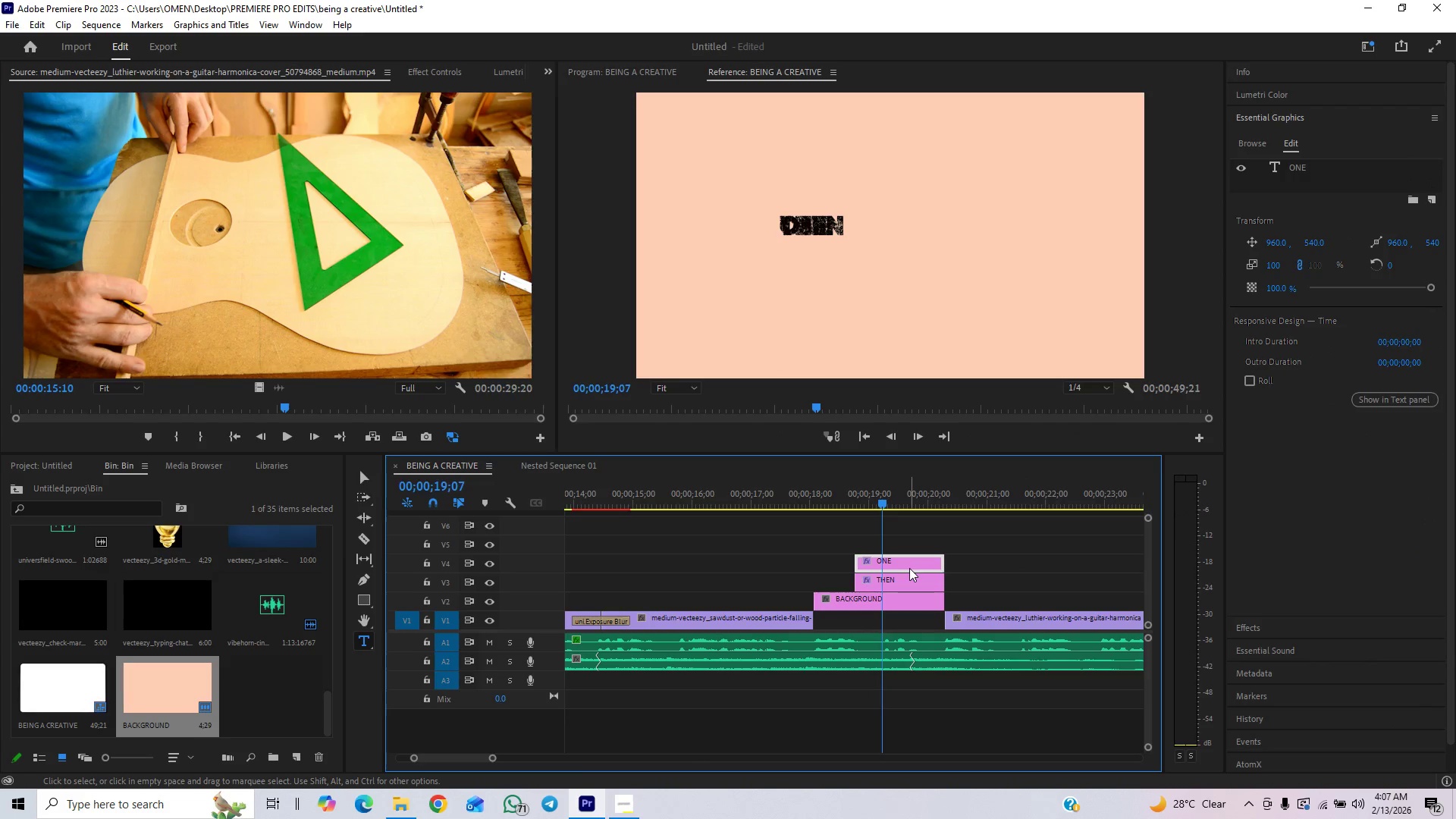 
hold_key(key=AltLeft, duration=0.84)
left_click_drag(start_coordinate=[909, 568], to_coordinate=[908, 547])
 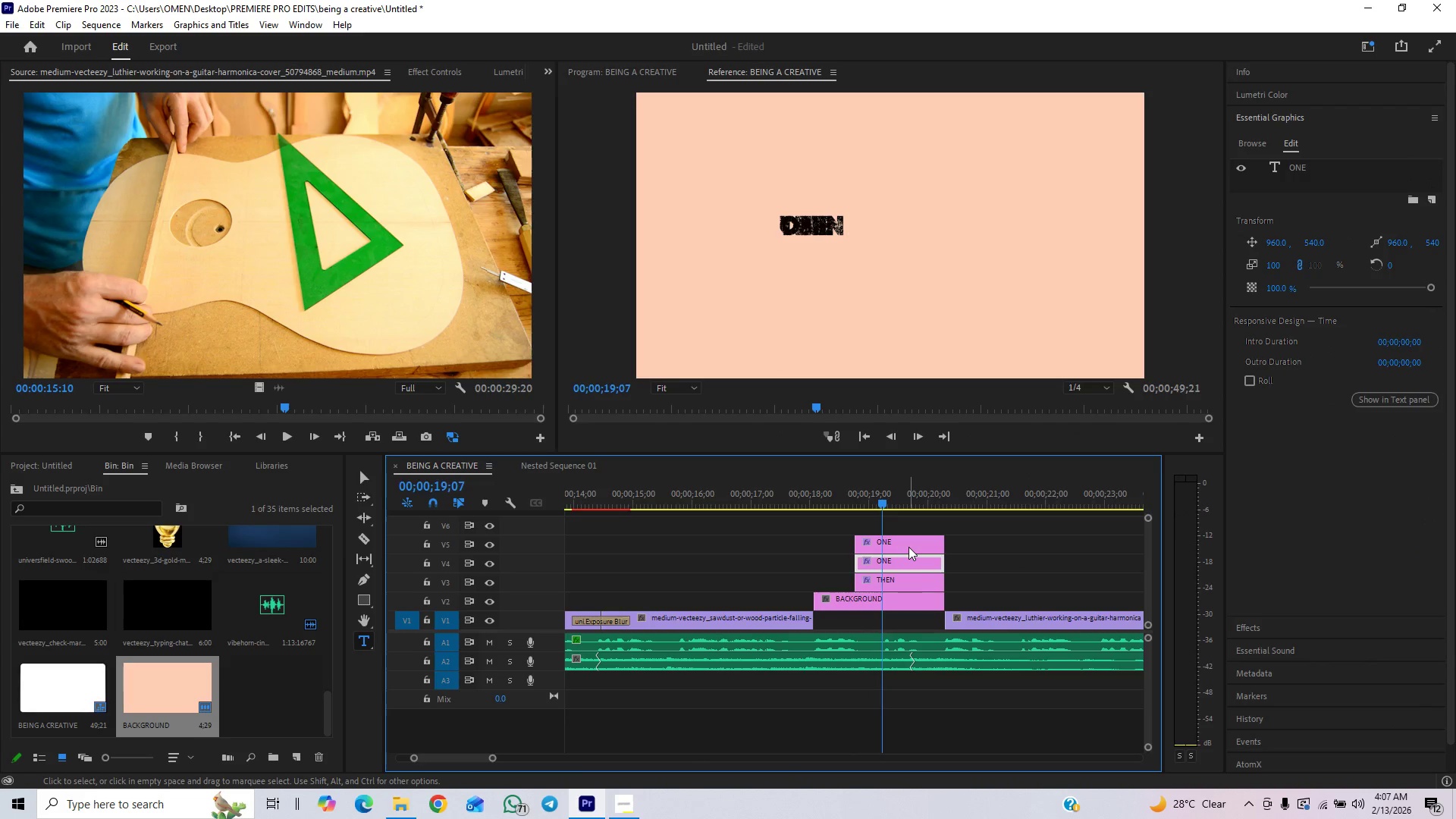 
left_click([908, 547])
 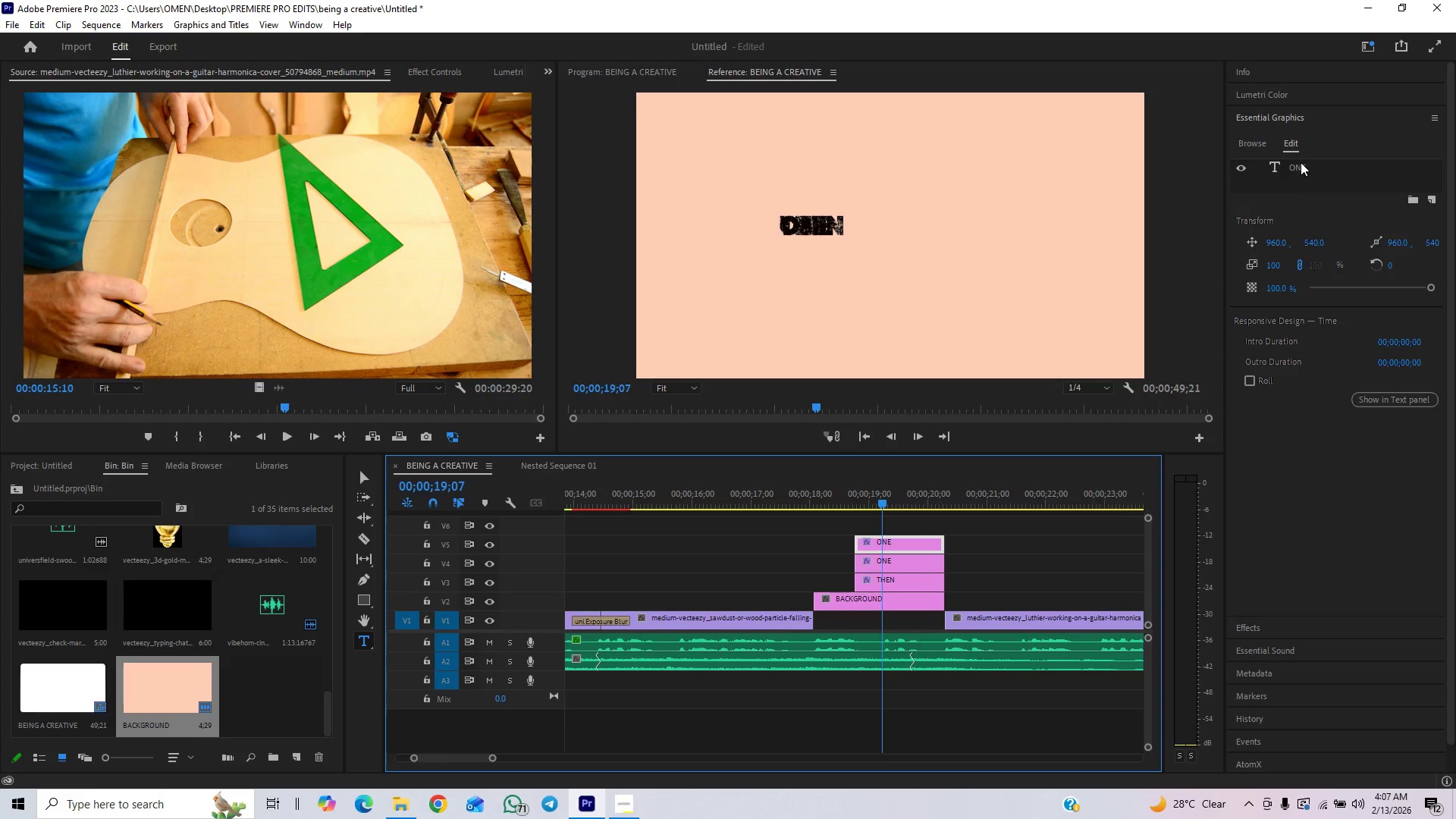 
left_click([1301, 162])
 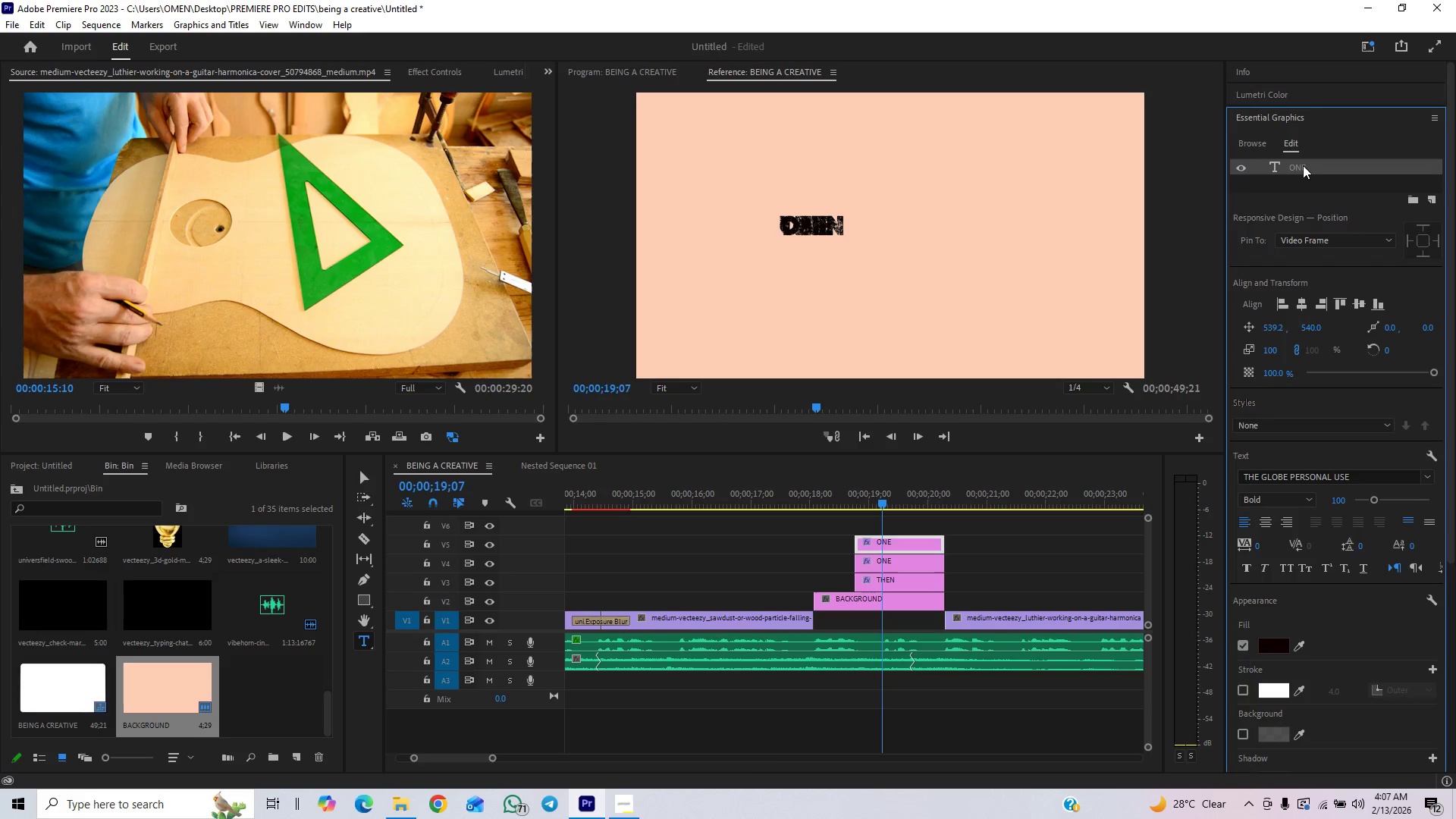 
double_click([1303, 165])
 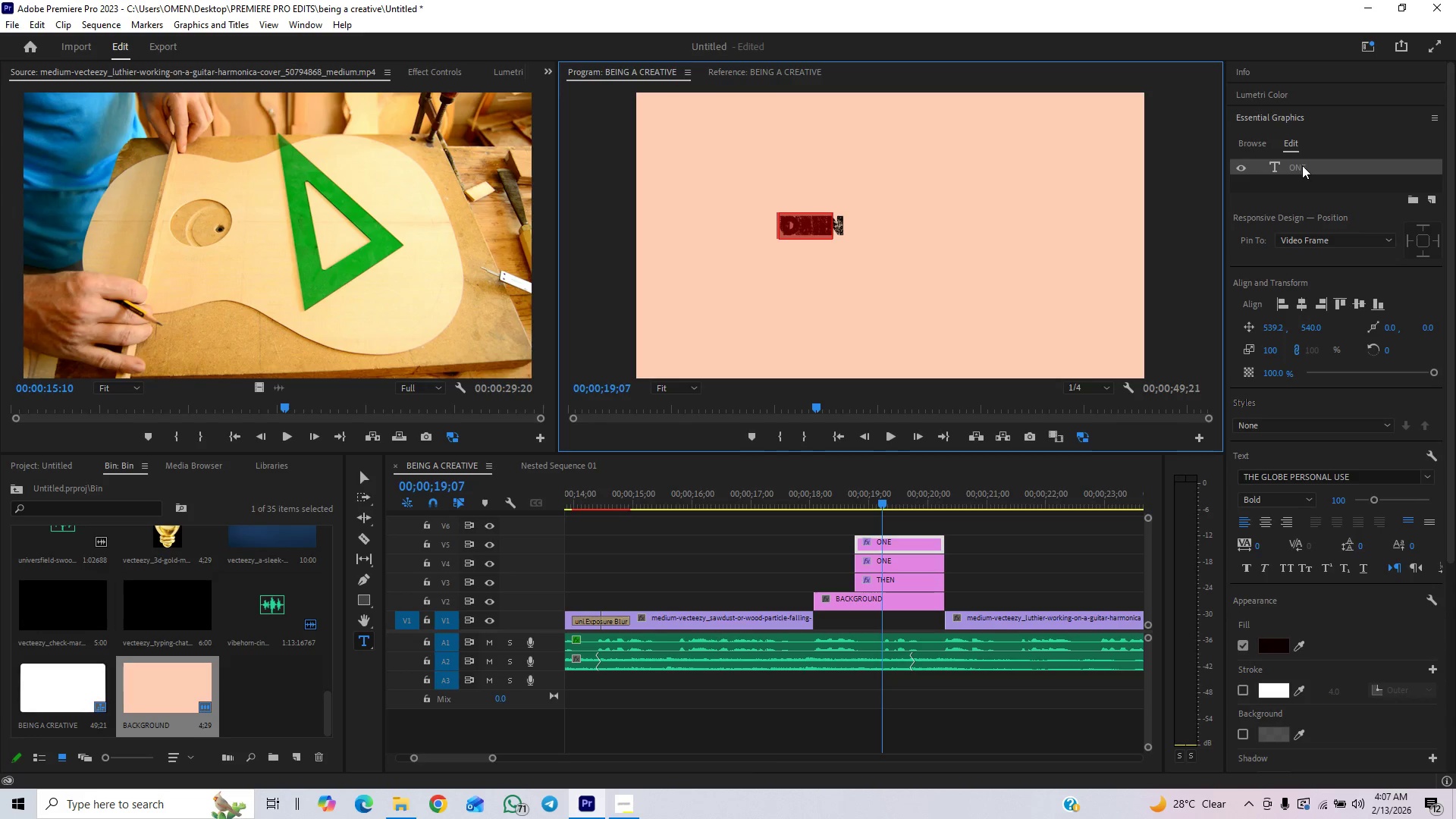 
type(MMR)
key(Backspace)
type(ENT)
 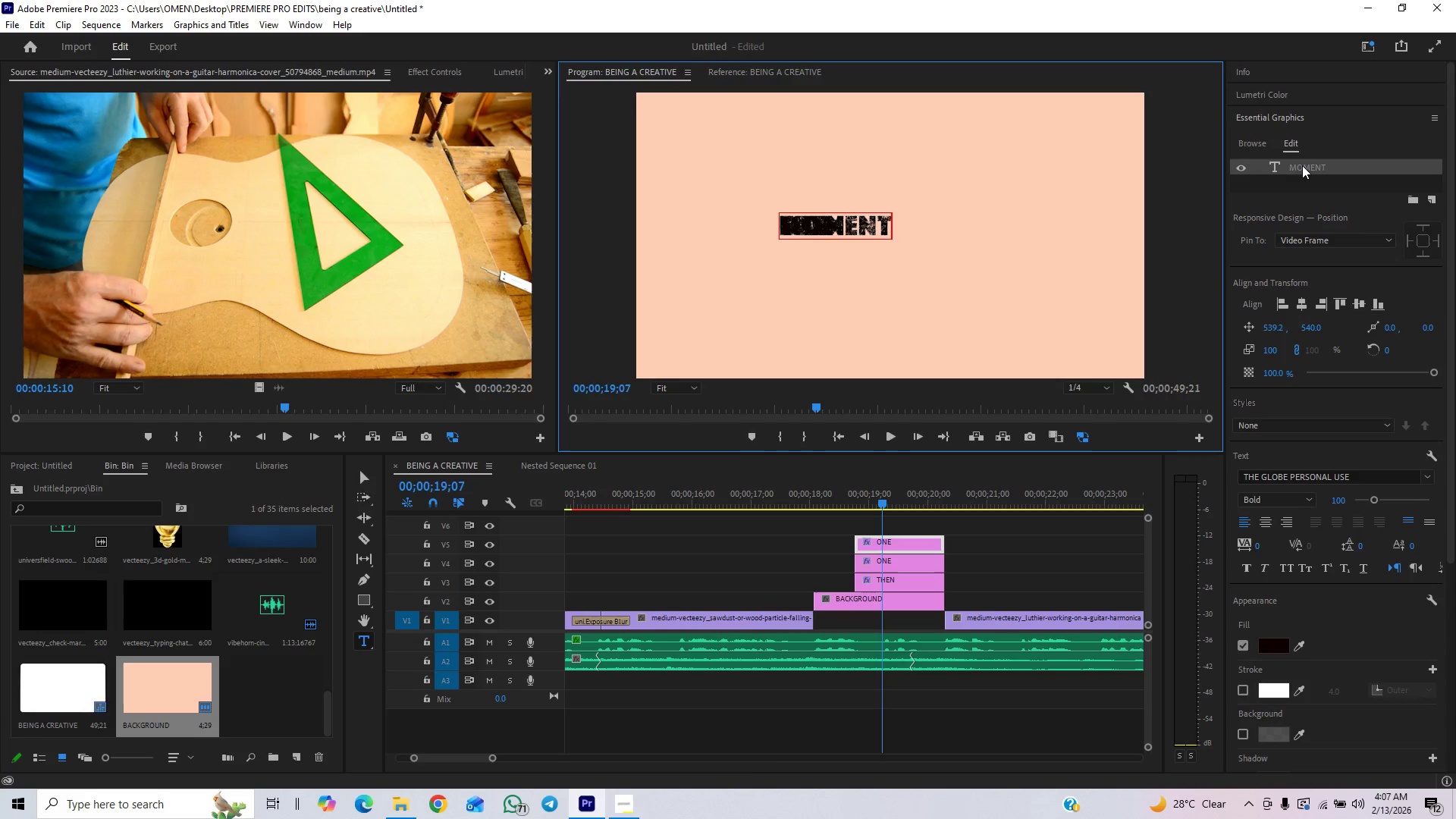 
hold_key(key=O, duration=0.36)
 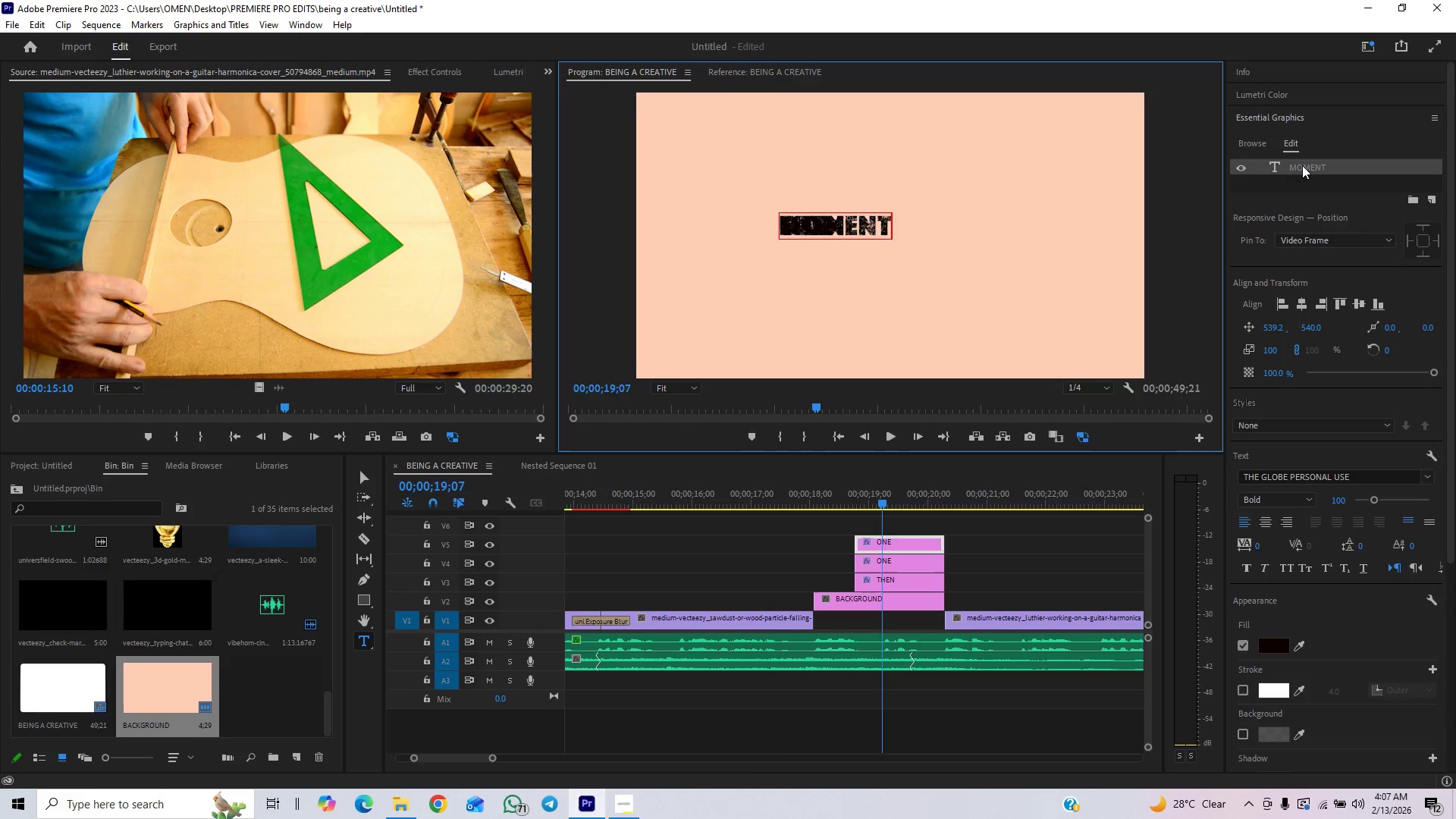 
left_click_drag(start_coordinate=[995, 585], to_coordinate=[995, 581])
 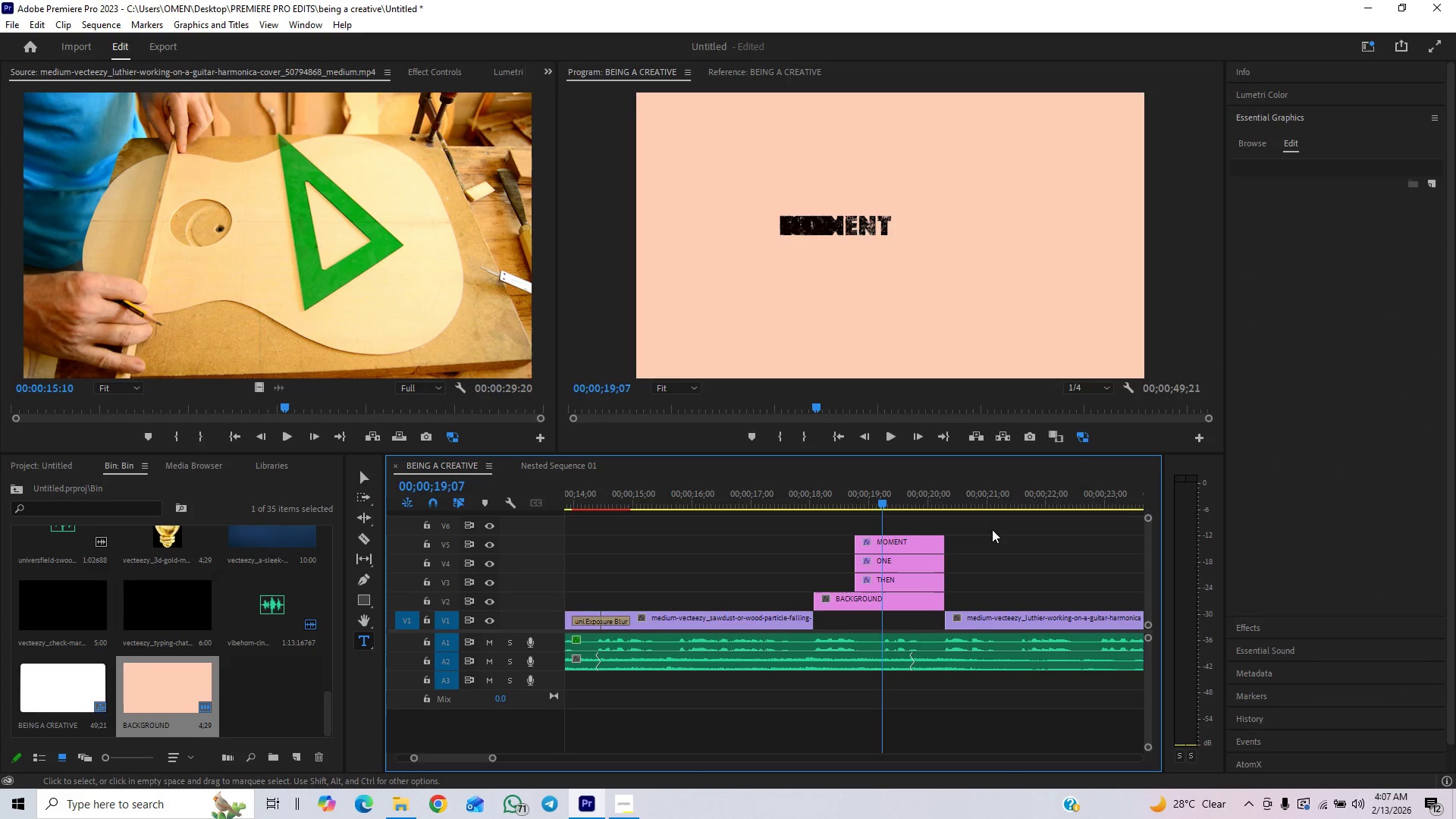 
left_click_drag(start_coordinate=[971, 530], to_coordinate=[892, 589])
 